 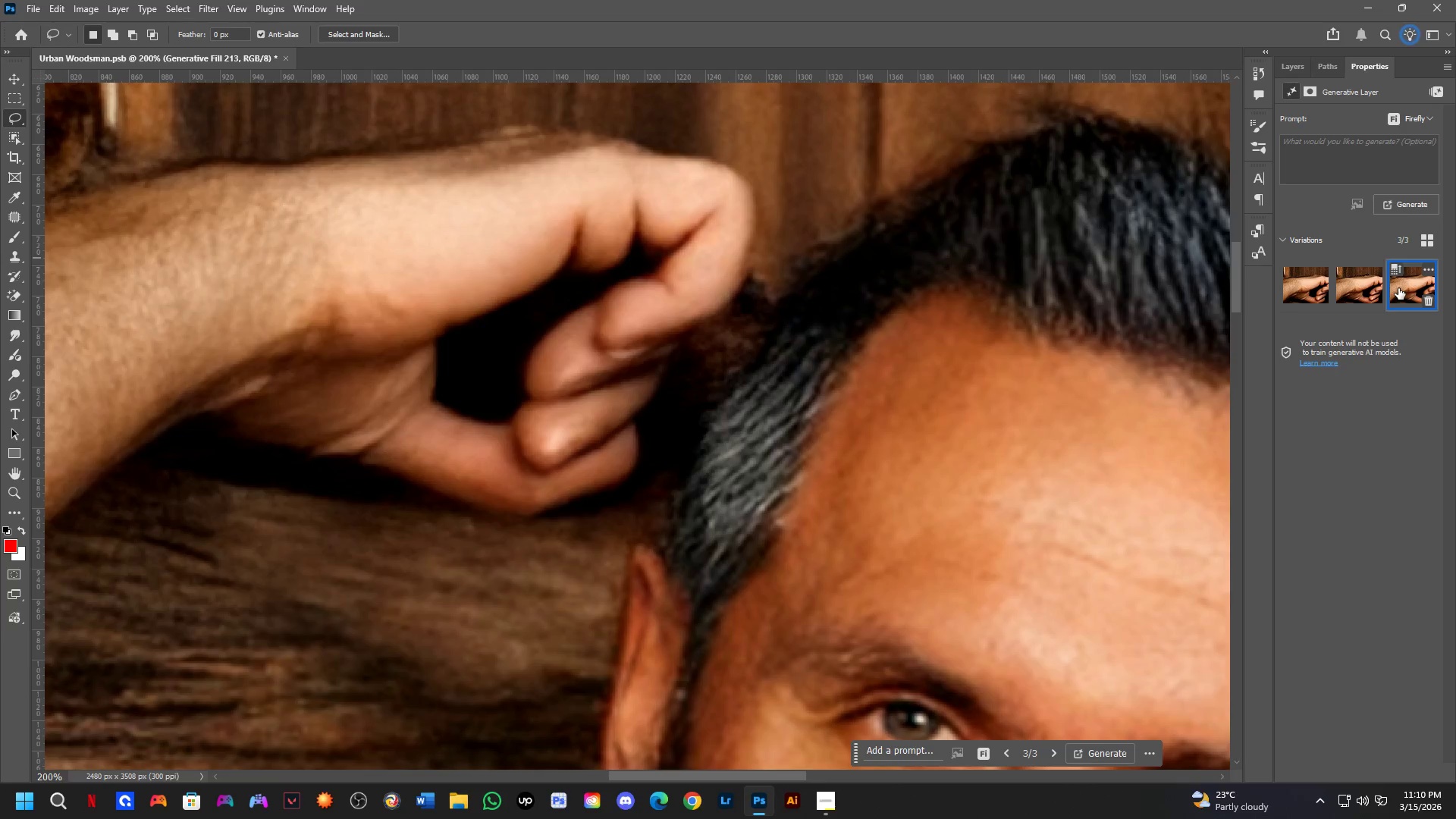 
key(Control+Z)
 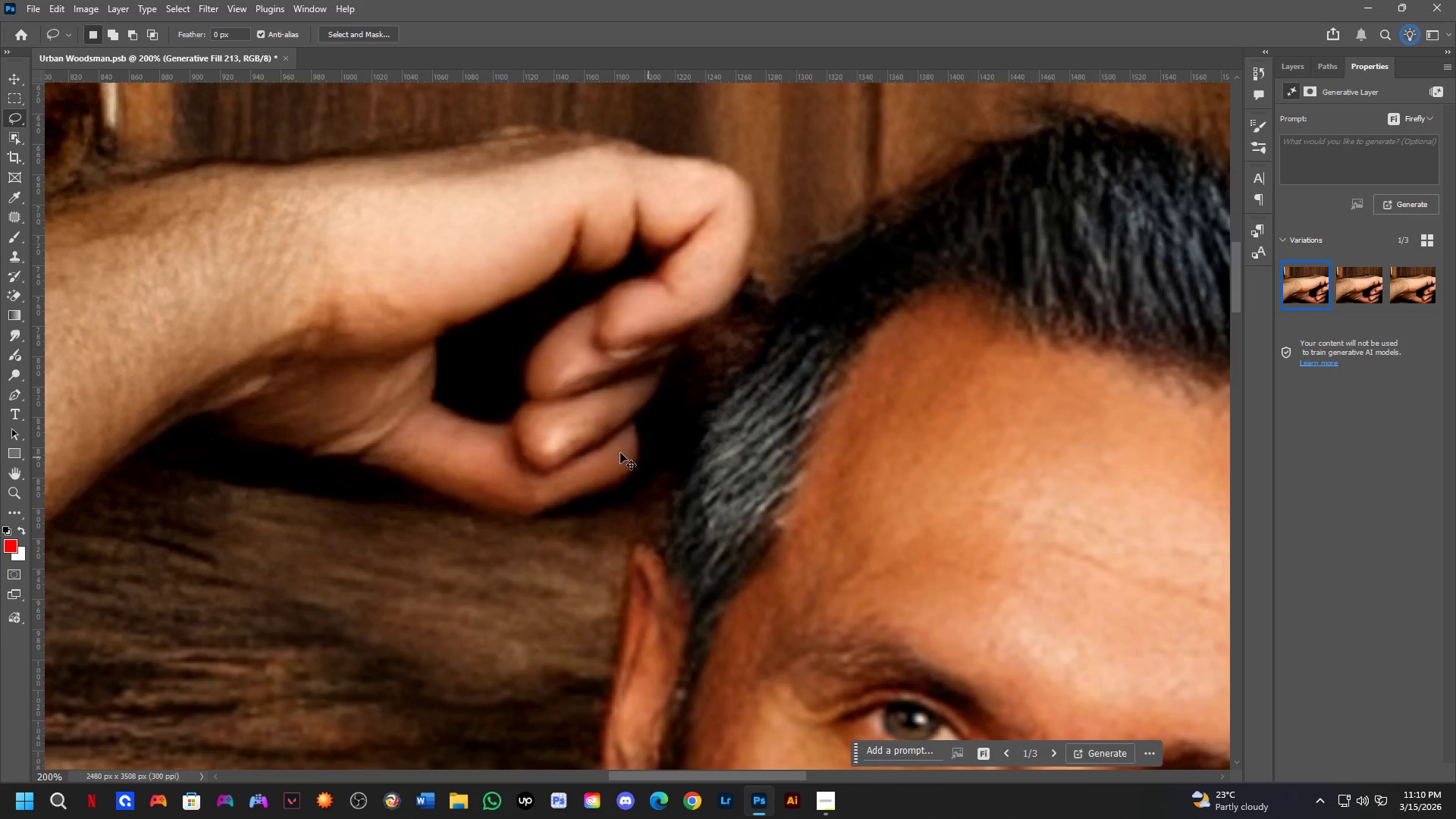 
key(Control+Z)
 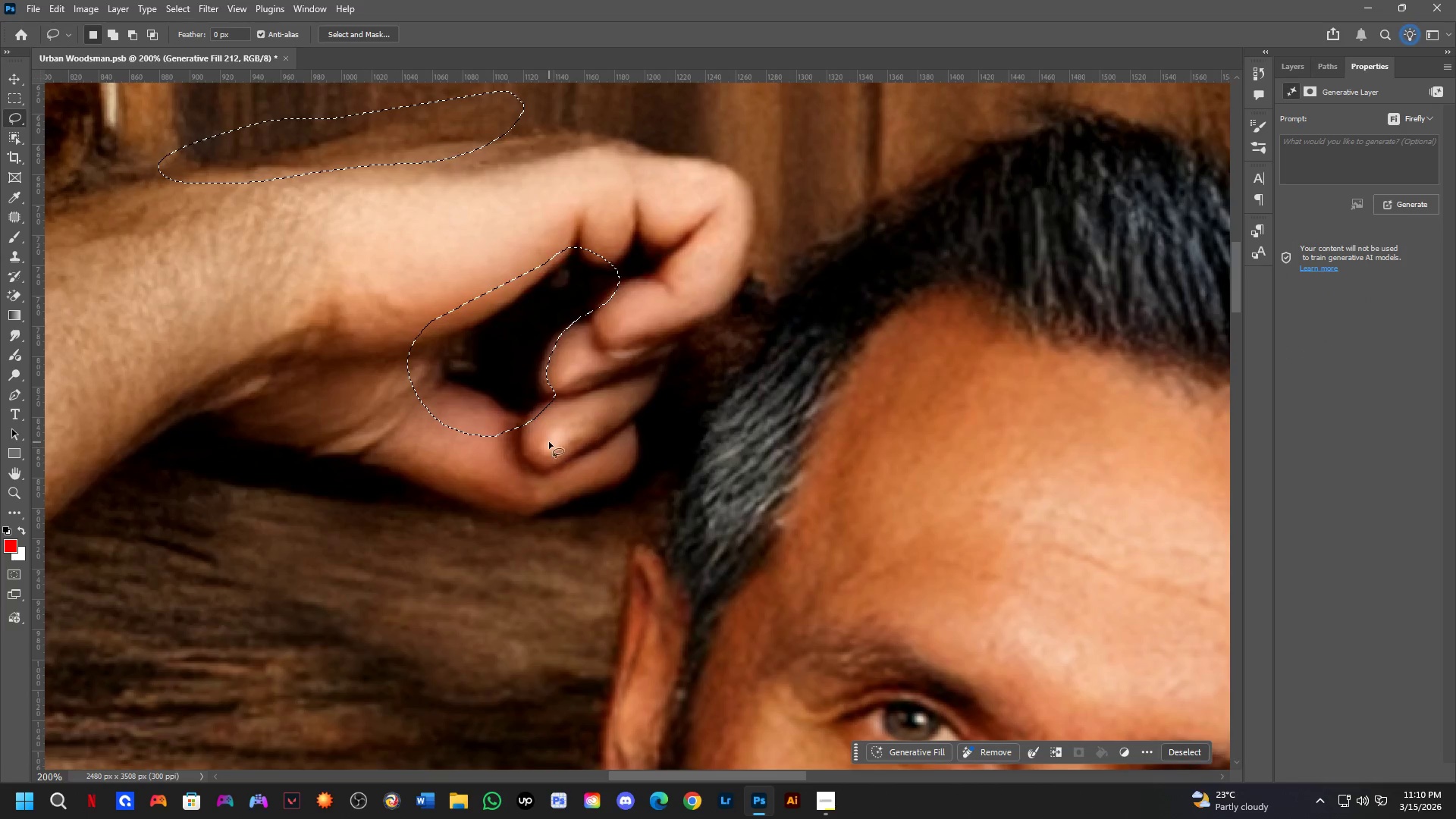 
key(Control+ControlLeft)
 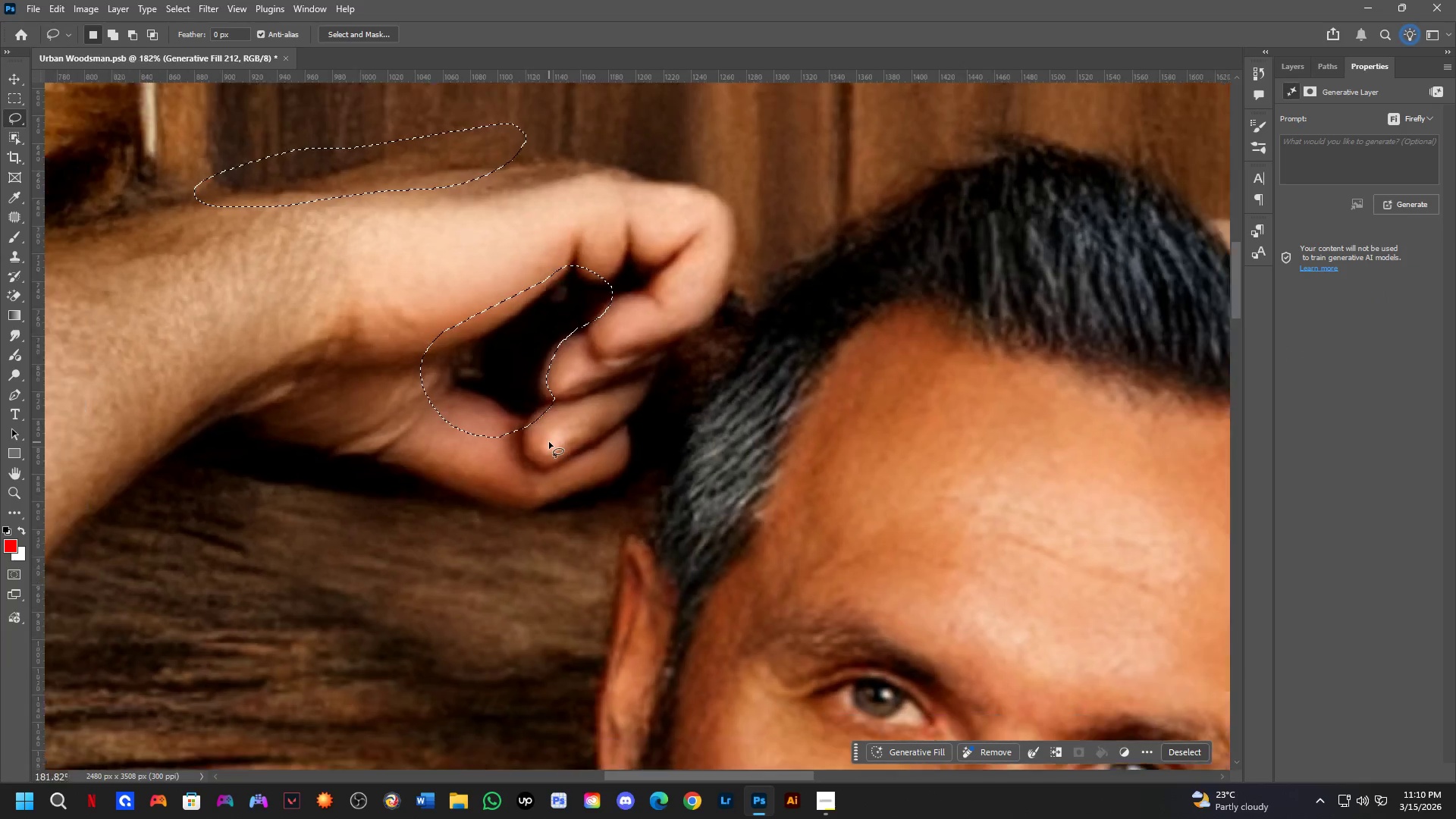 
key(Control+Shift+ShiftLeft)
 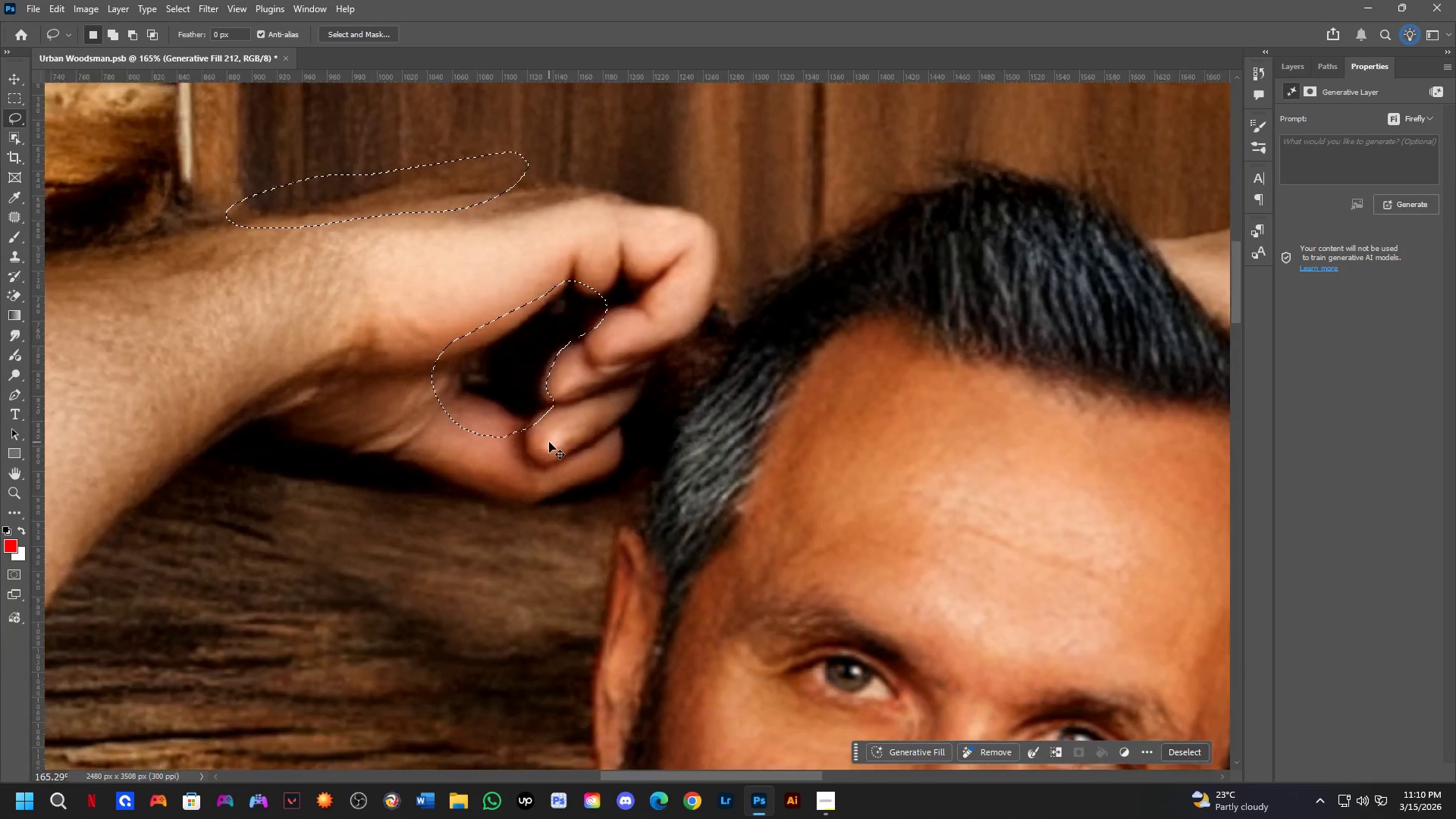 
key(Control+Shift+Z)
 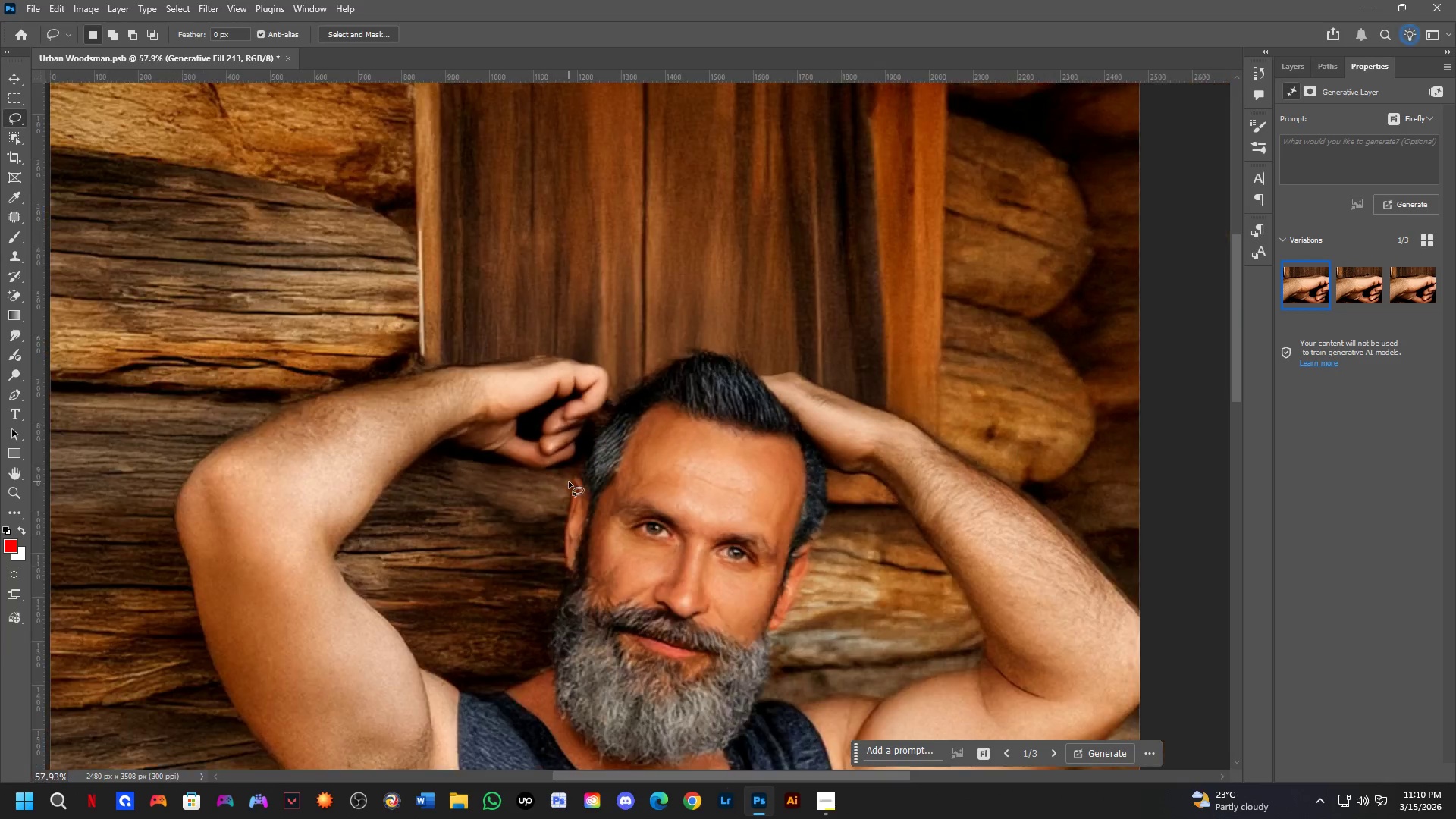 
hold_key(key=Space, duration=0.45)
 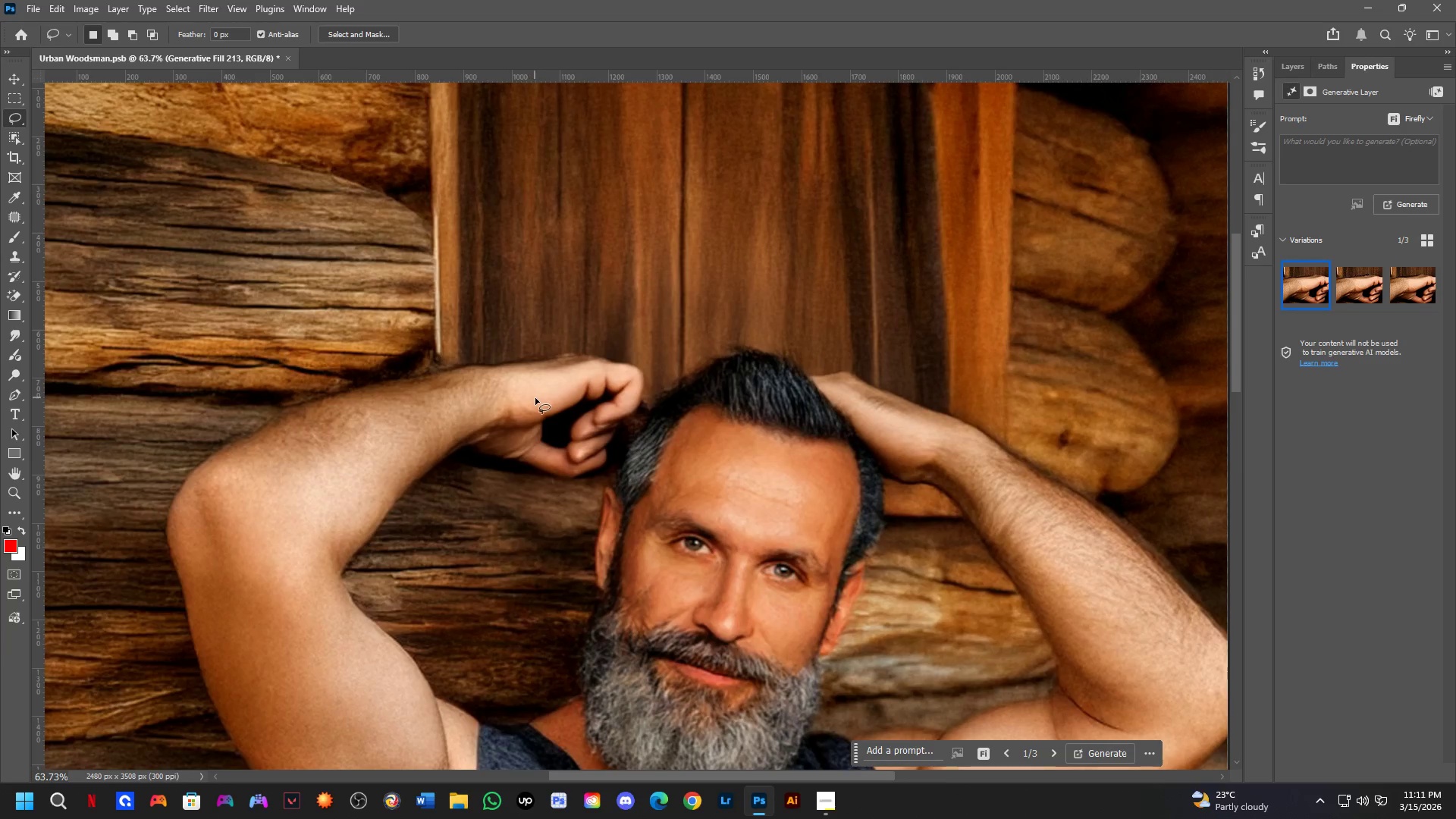 
left_click_drag(start_coordinate=[594, 528], to_coordinate=[604, 515])
 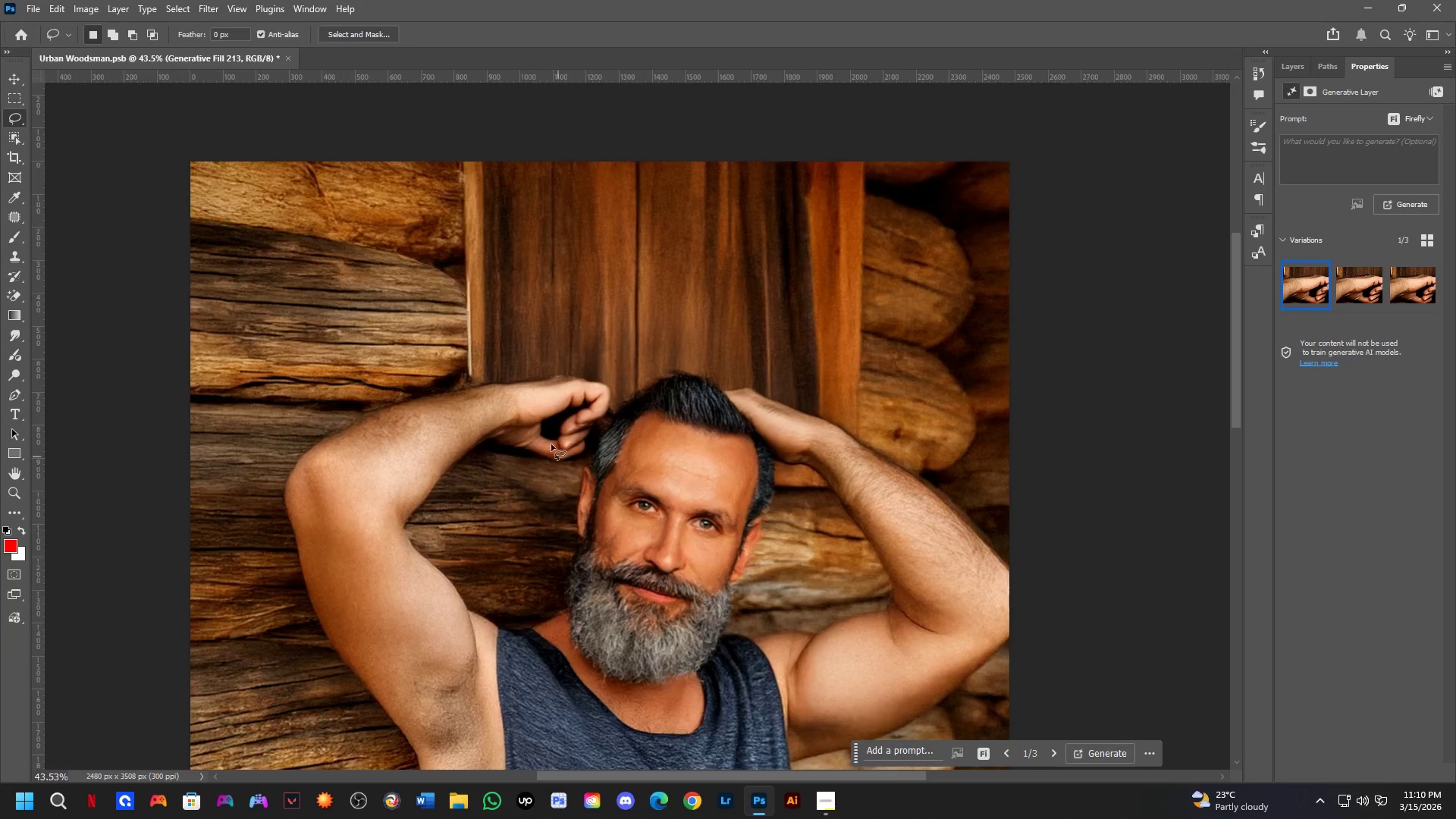 
scroll: coordinate [570, 489], scroll_direction: down, amount: 16.0
 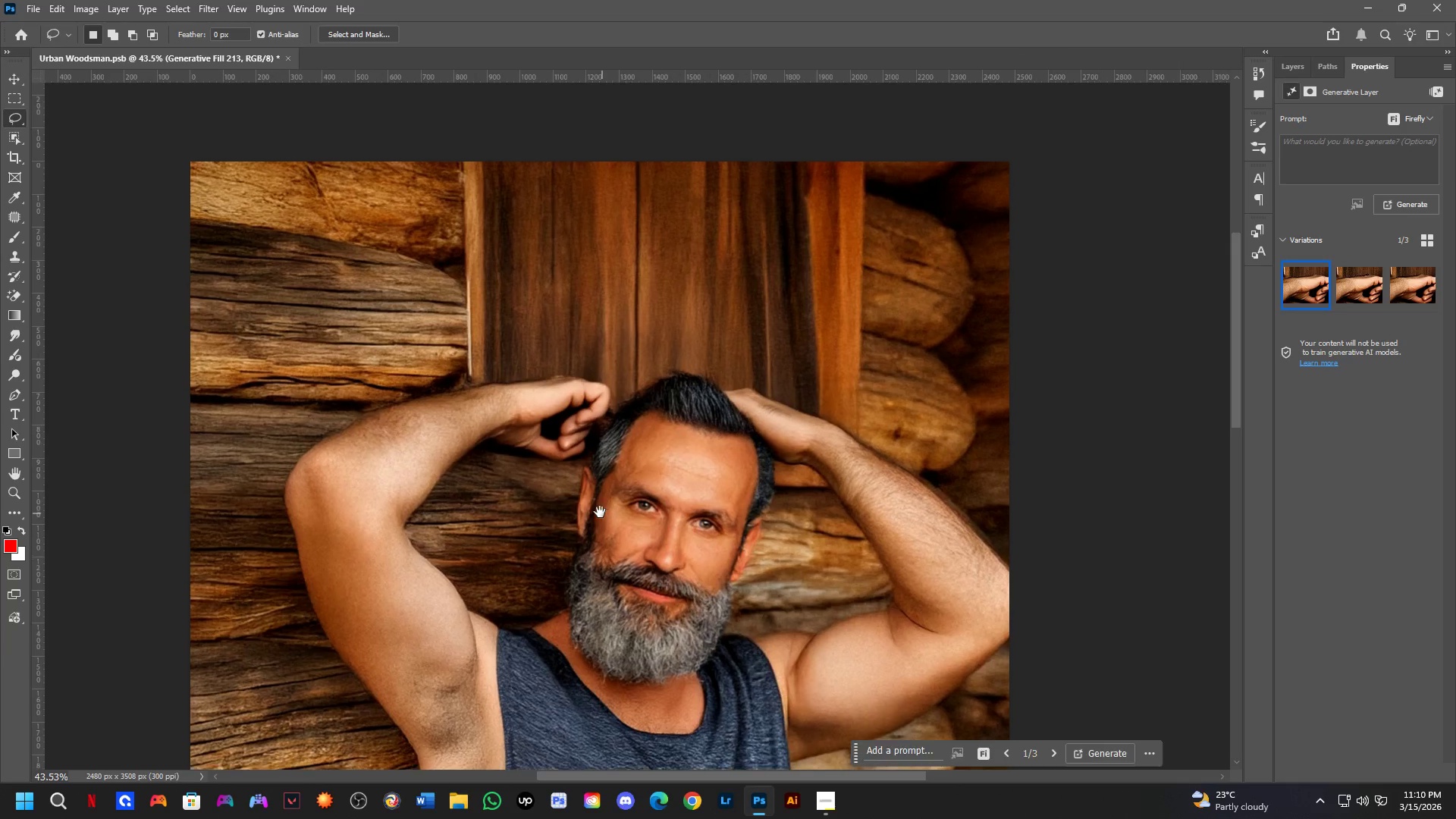 
left_click_drag(start_coordinate=[535, 400], to_coordinate=[579, 382])
 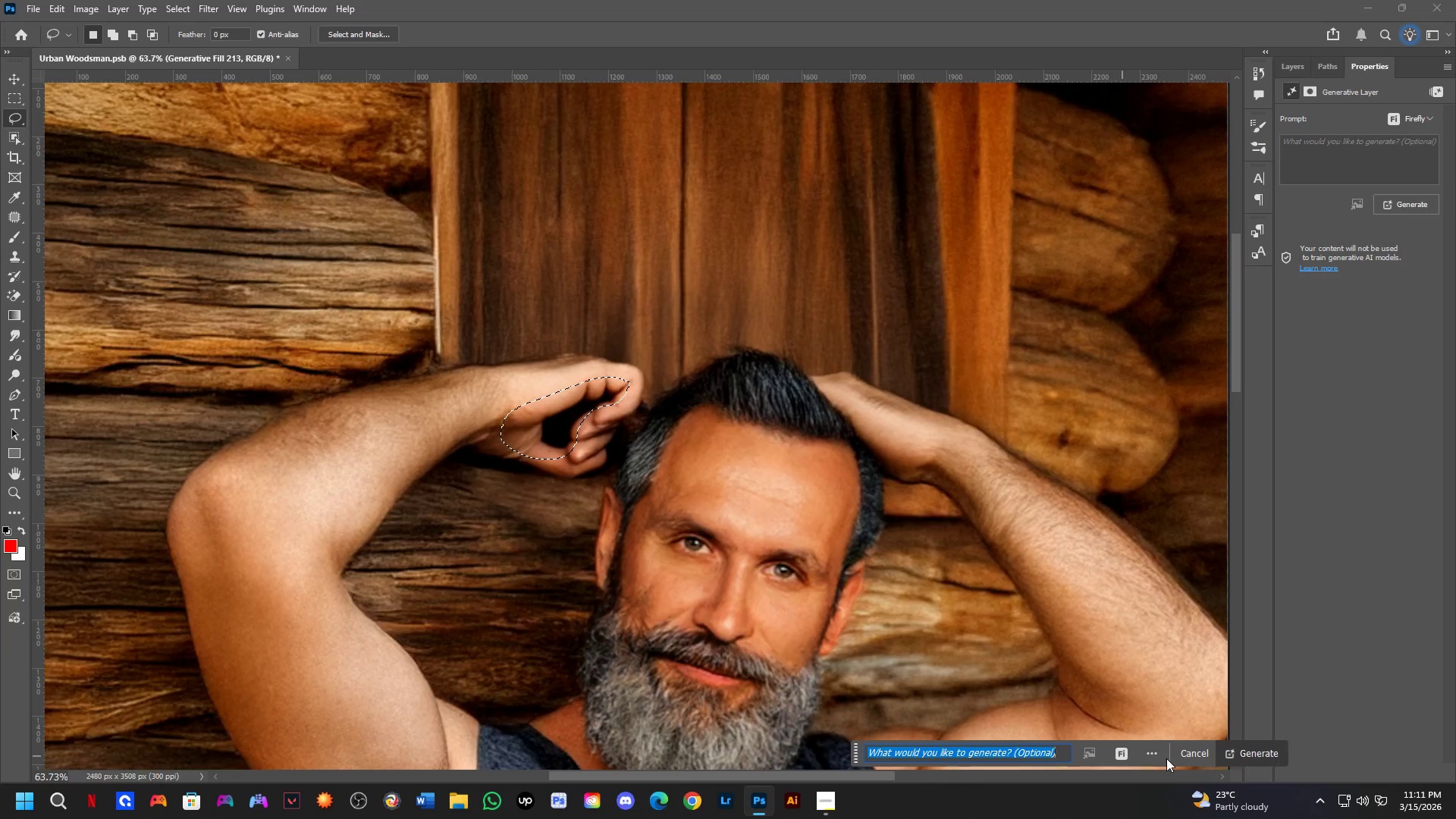 
scroll: coordinate [535, 416], scroll_direction: up, amount: 4.0
 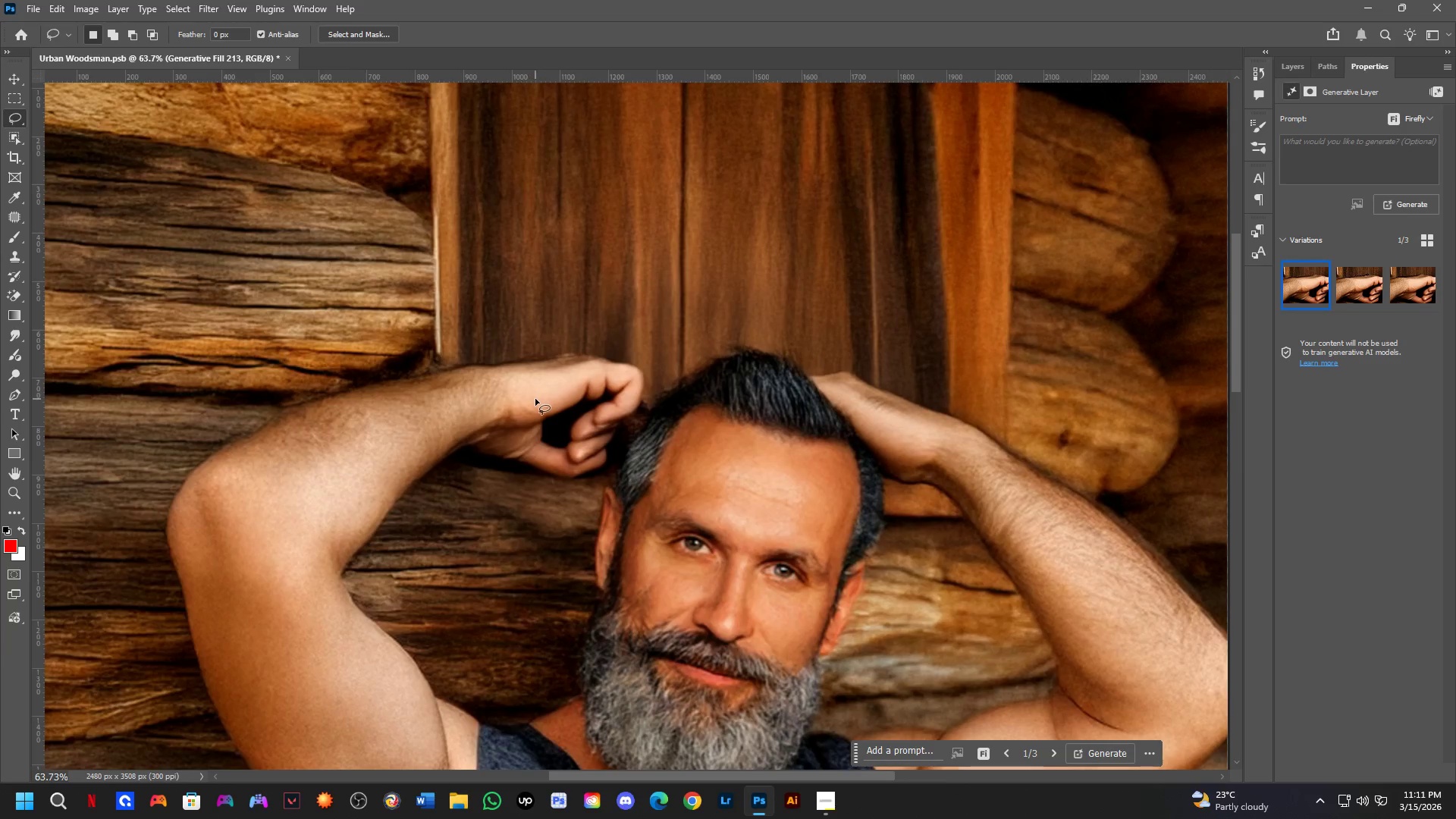 
left_click([1239, 749])
 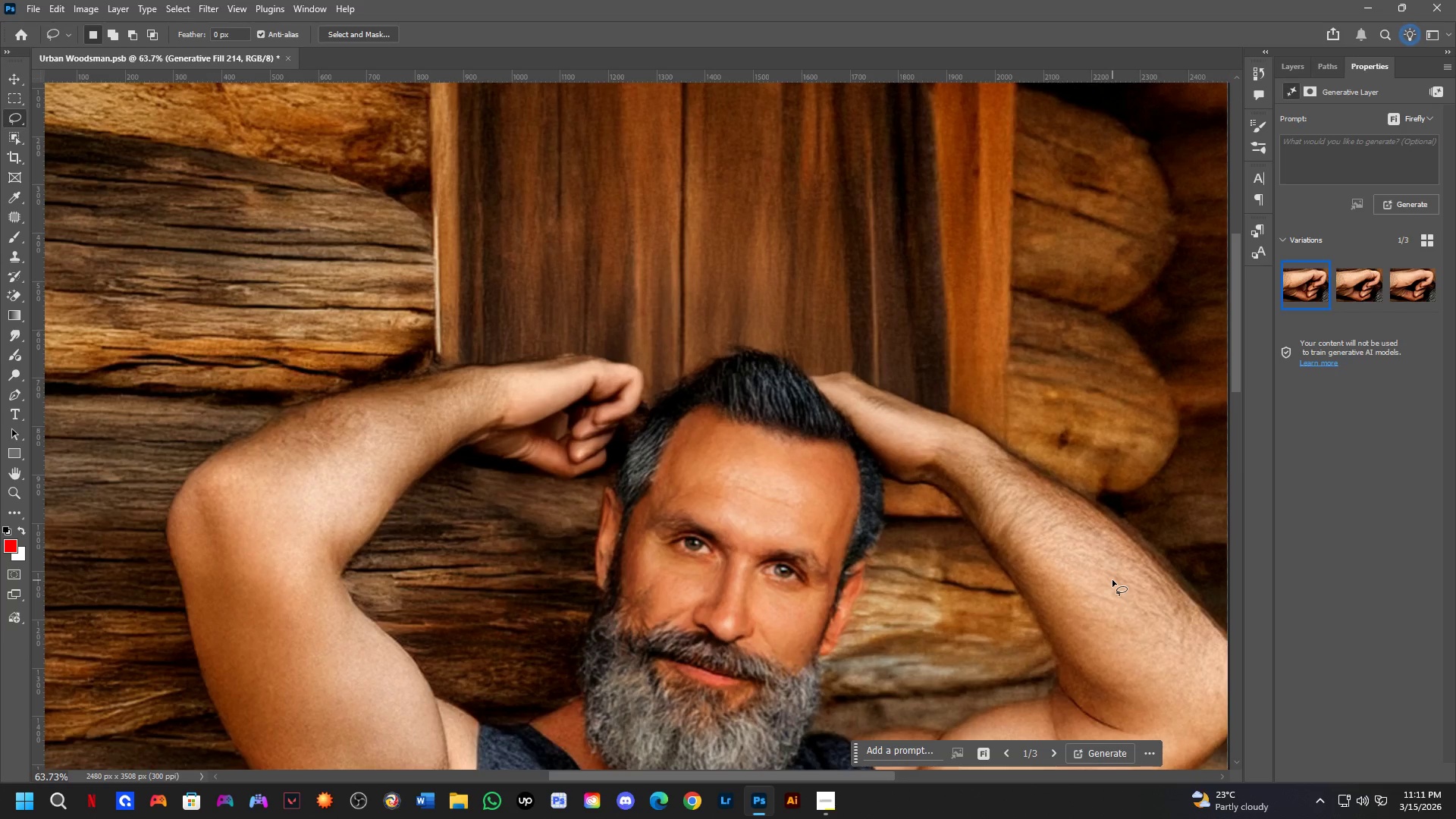 
wait(37.42)
 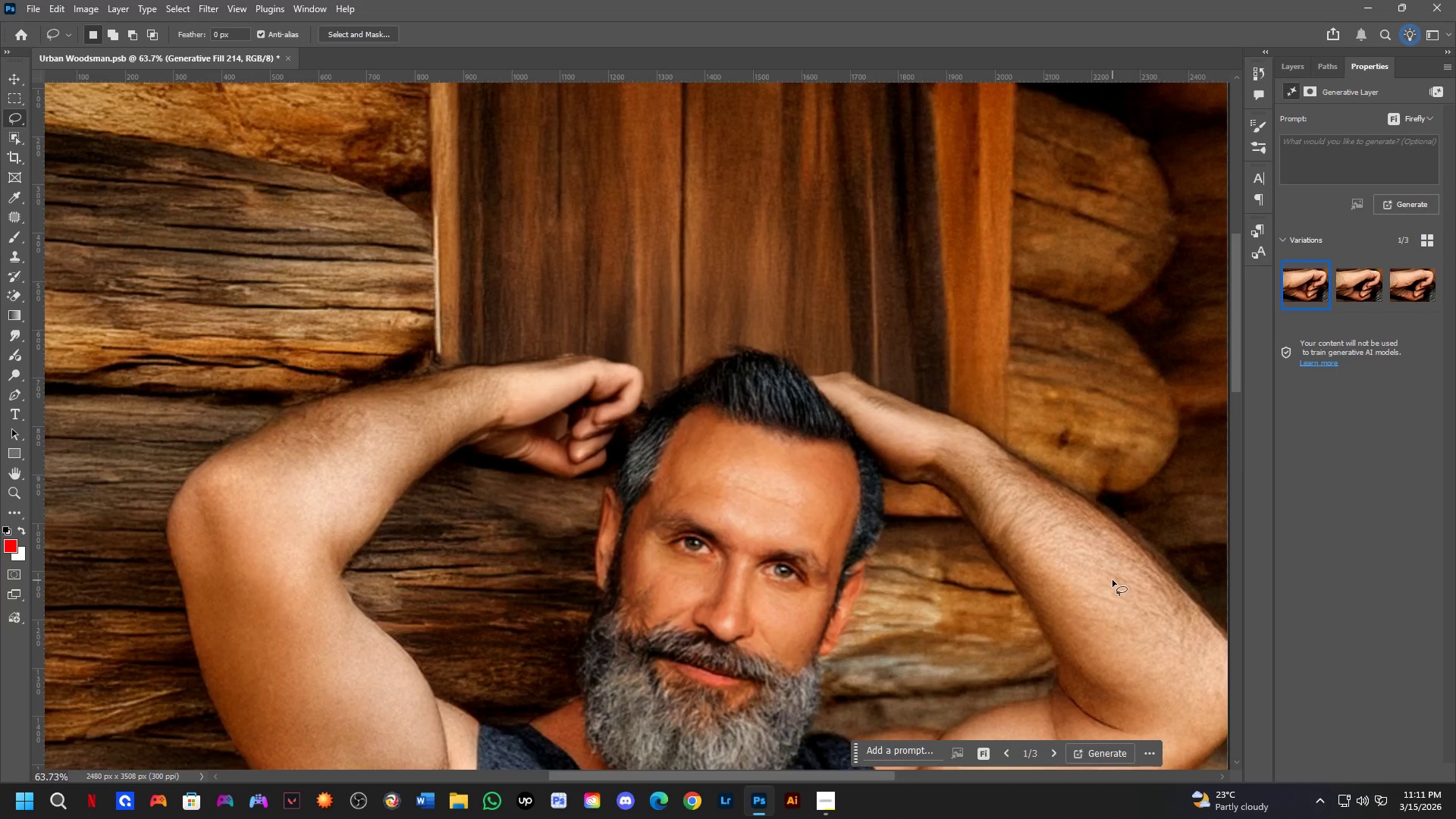 
left_click([1351, 290])
 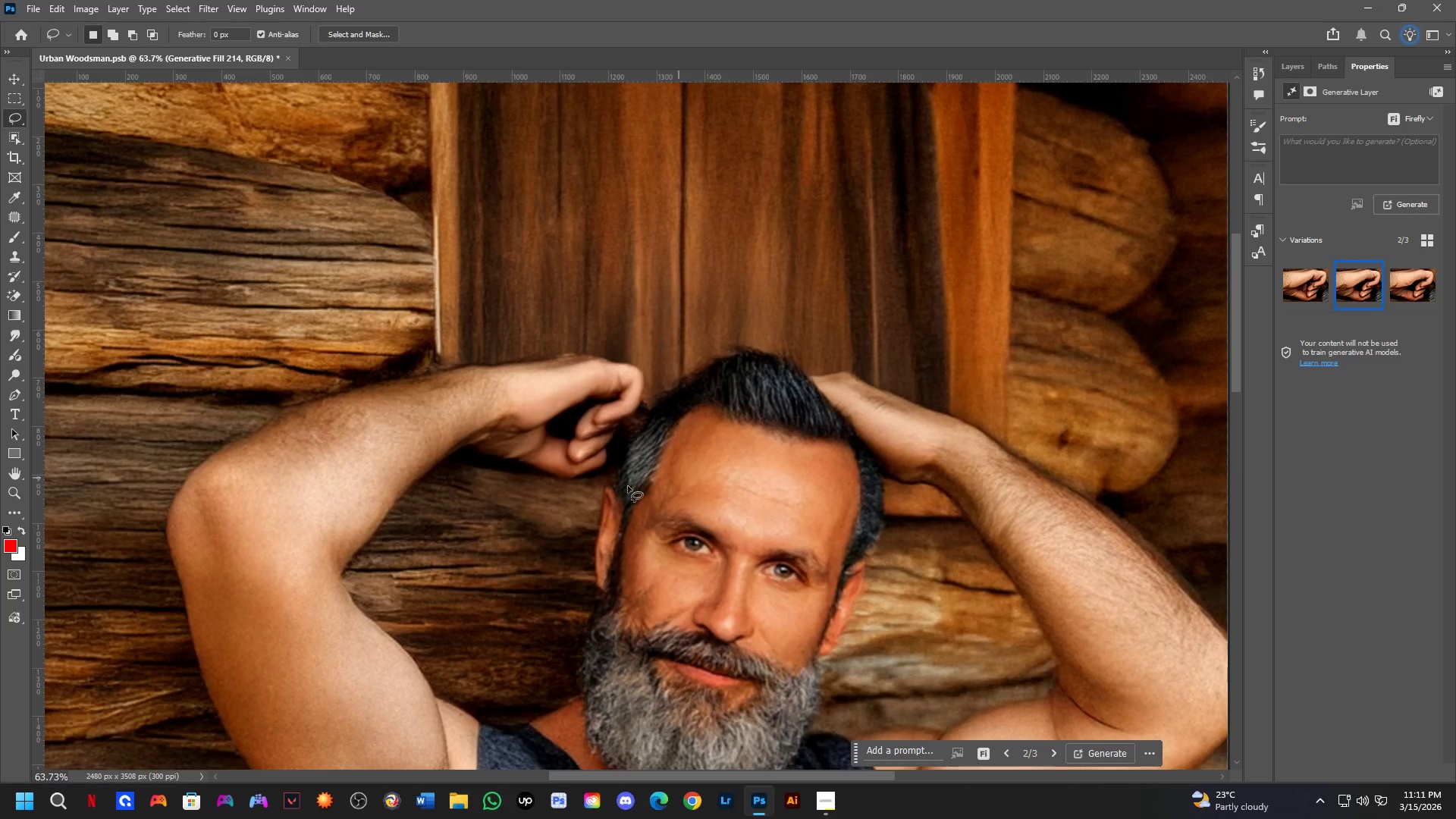 
key(Control+Z)
 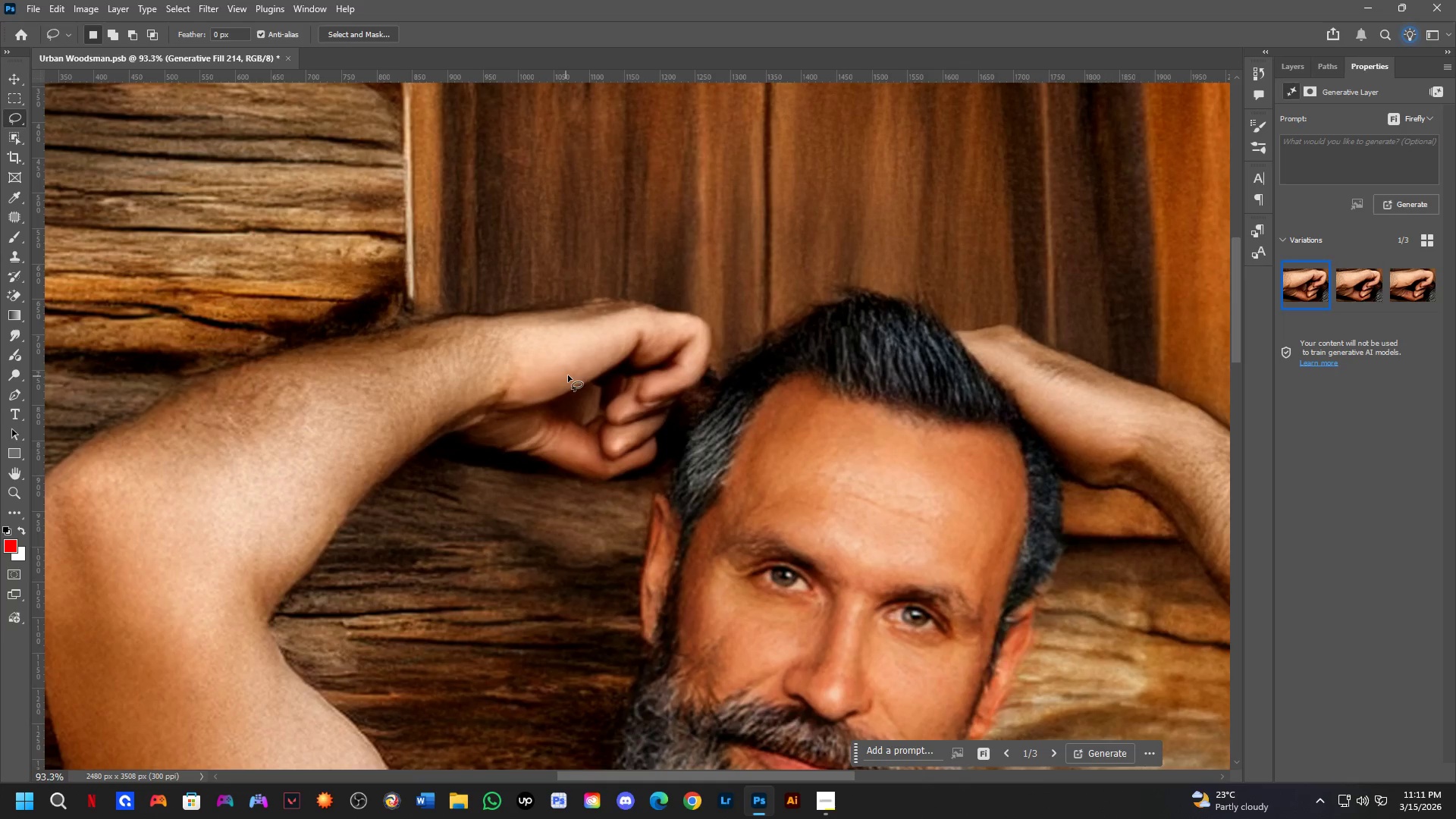 
scroll: coordinate [518, 450], scroll_direction: up, amount: 4.0
 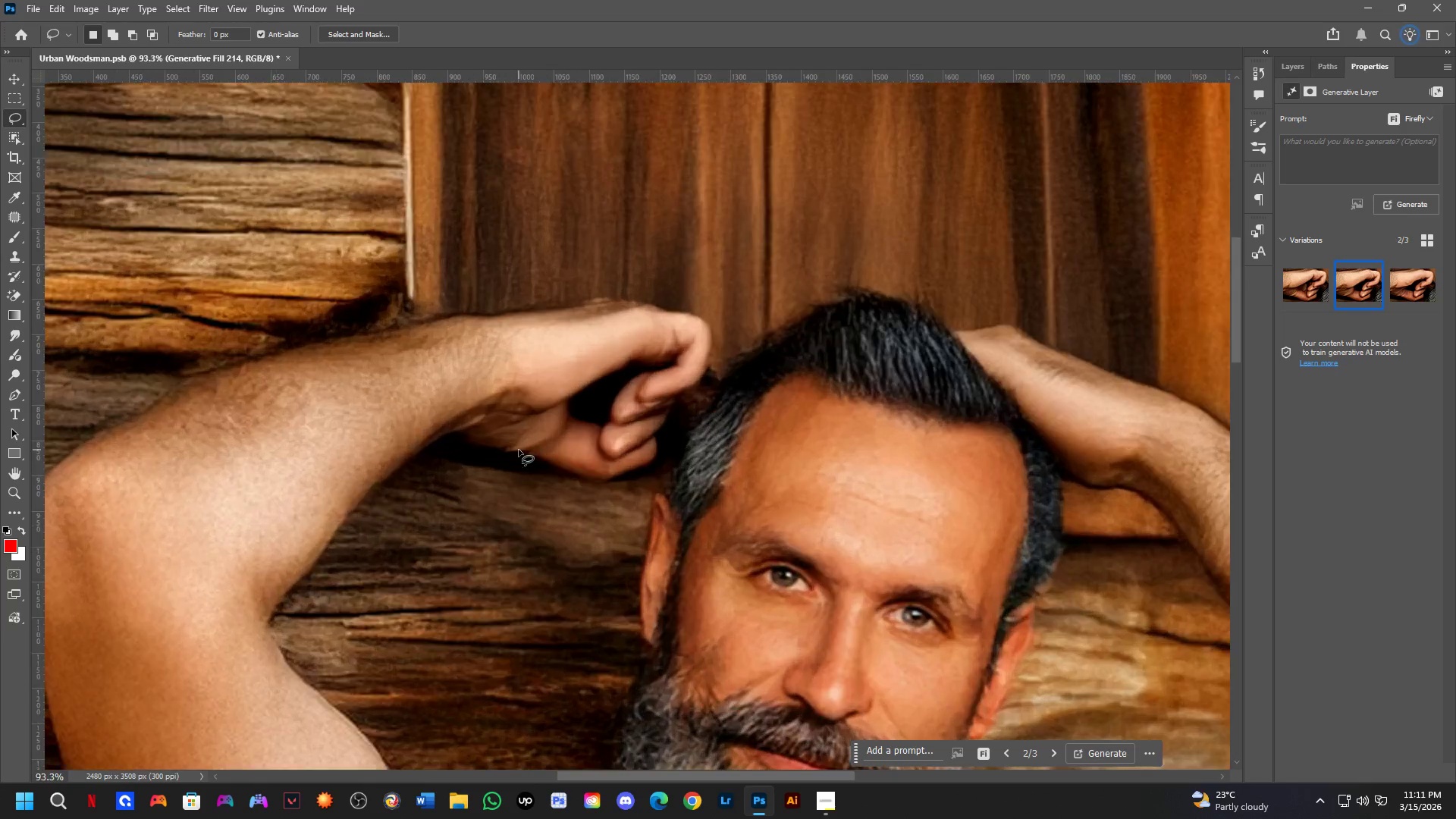 
left_click_drag(start_coordinate=[576, 371], to_coordinate=[610, 352])
 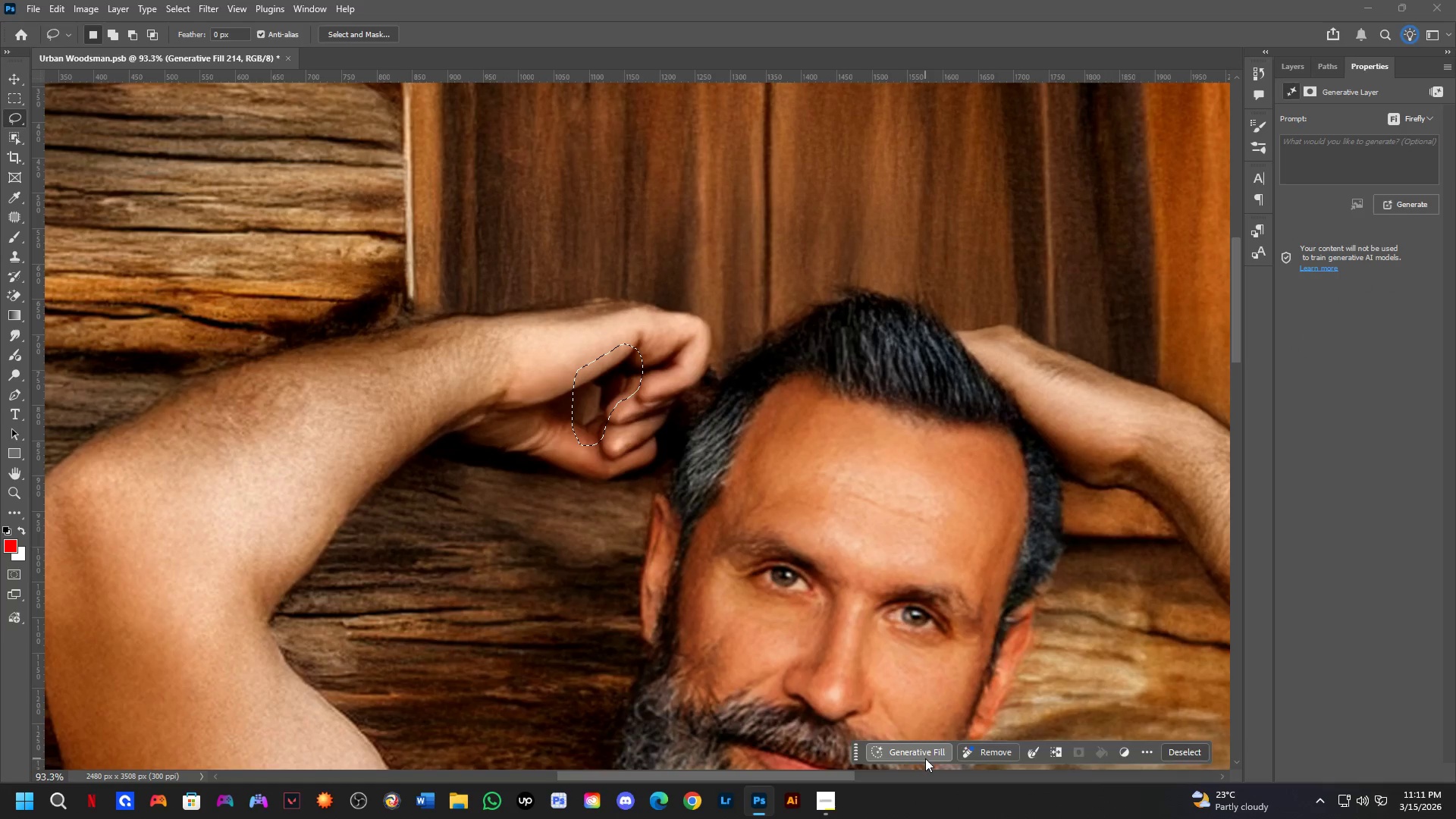 
key(NumpadEnter)
 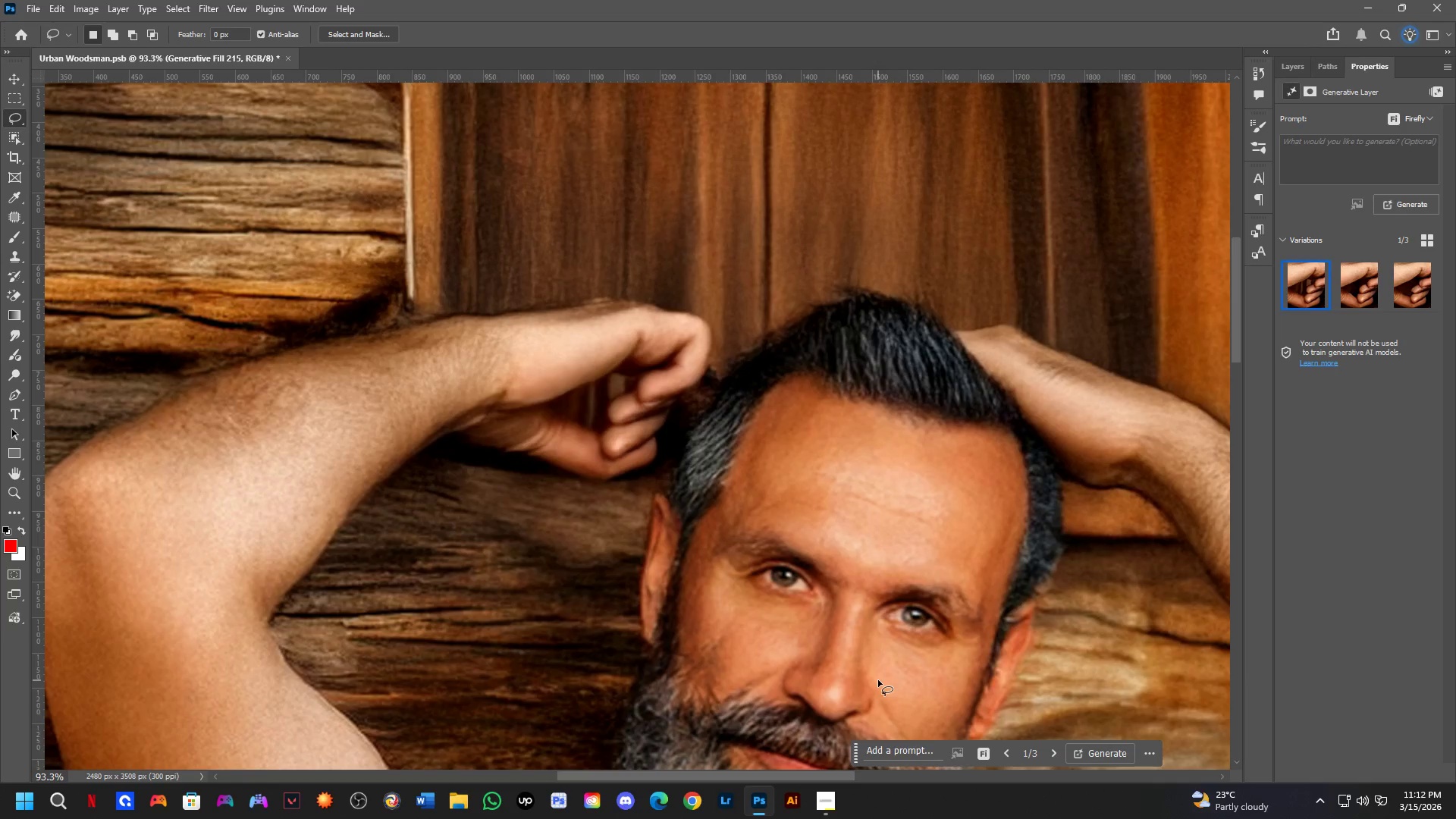 
wait(25.86)
 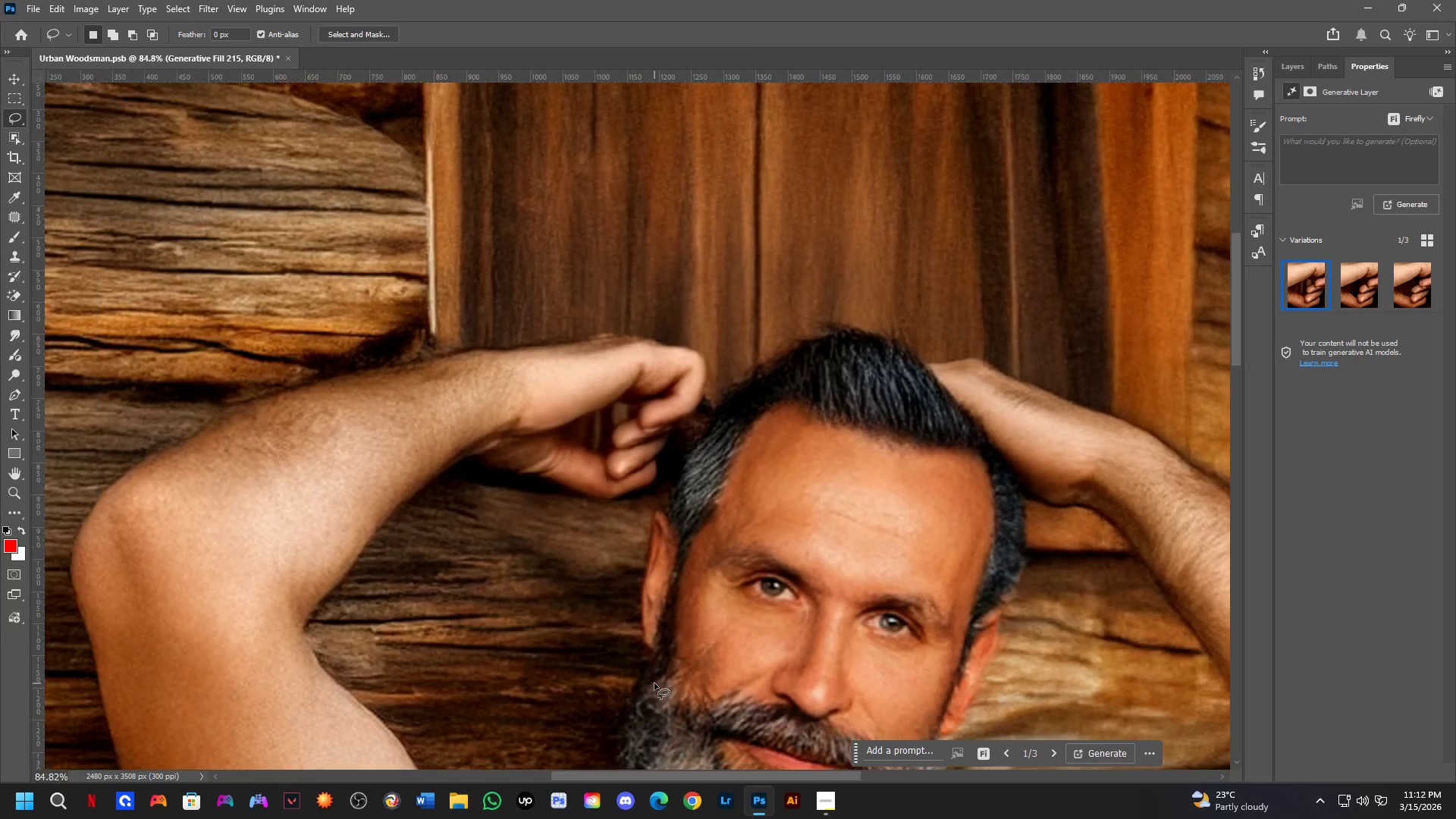 
hold_key(key=Space, duration=0.86)
 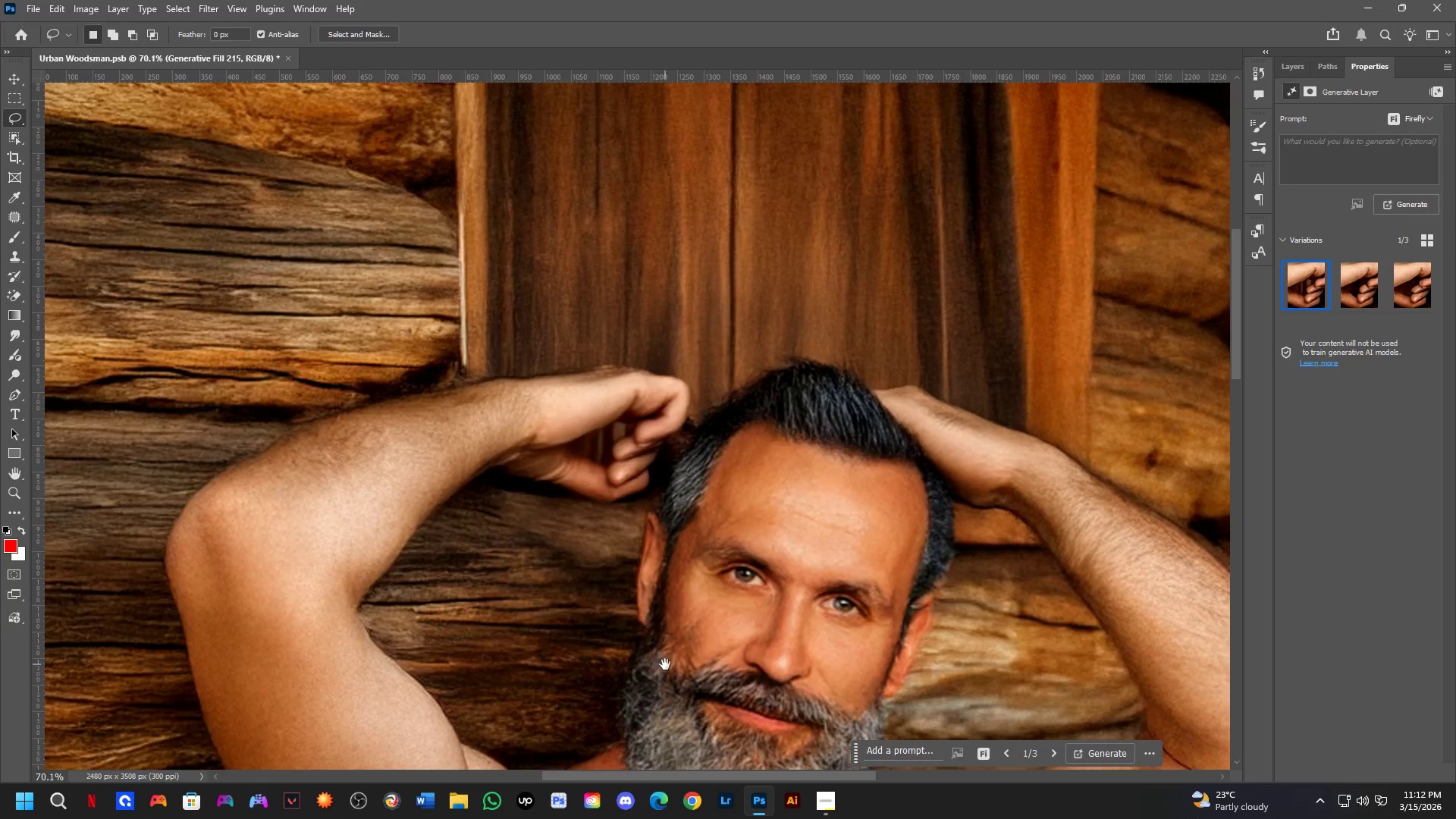 
left_click_drag(start_coordinate=[661, 683], to_coordinate=[653, 654])
 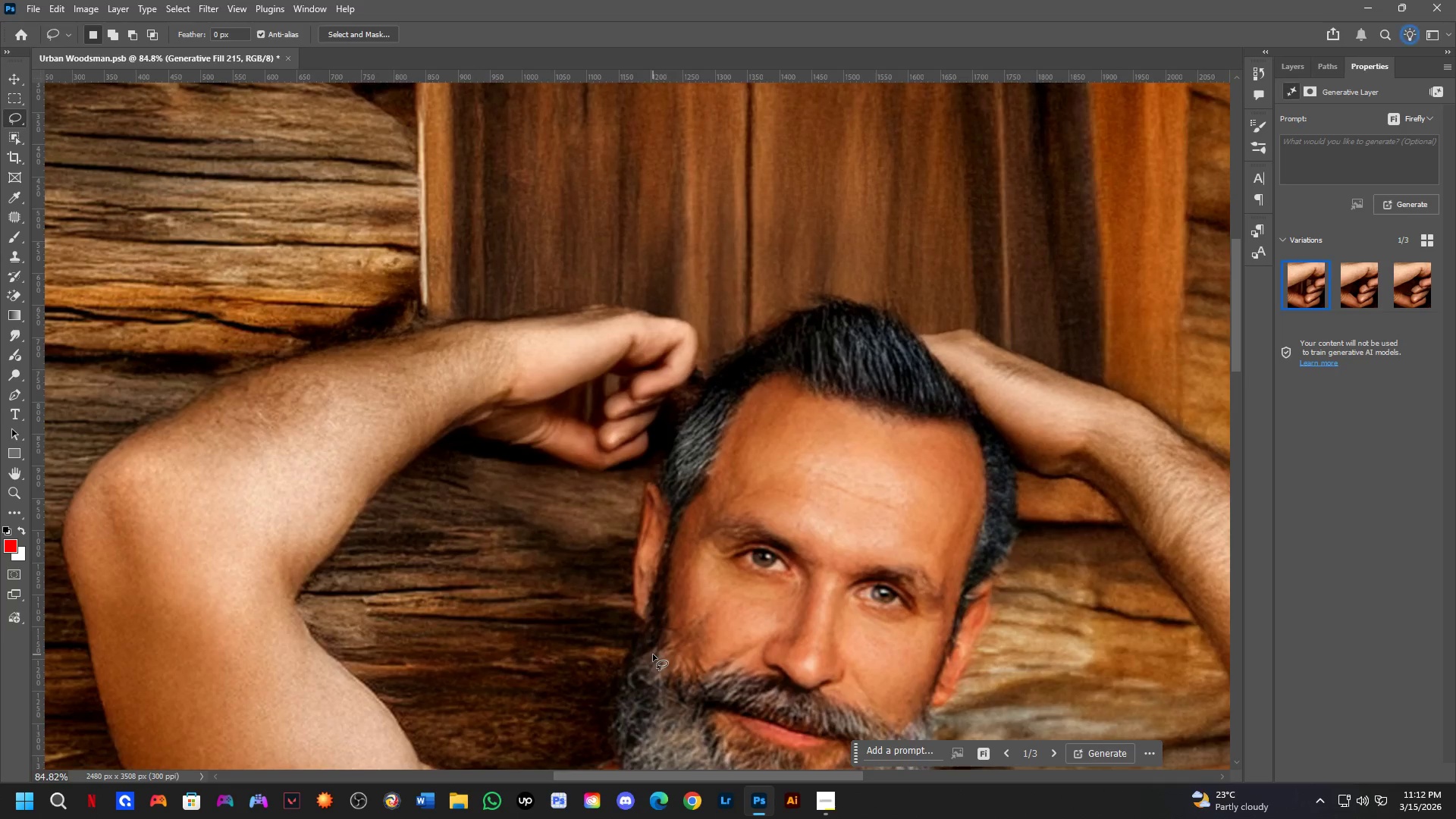 
scroll: coordinate [654, 683], scroll_direction: down, amount: 1.0
 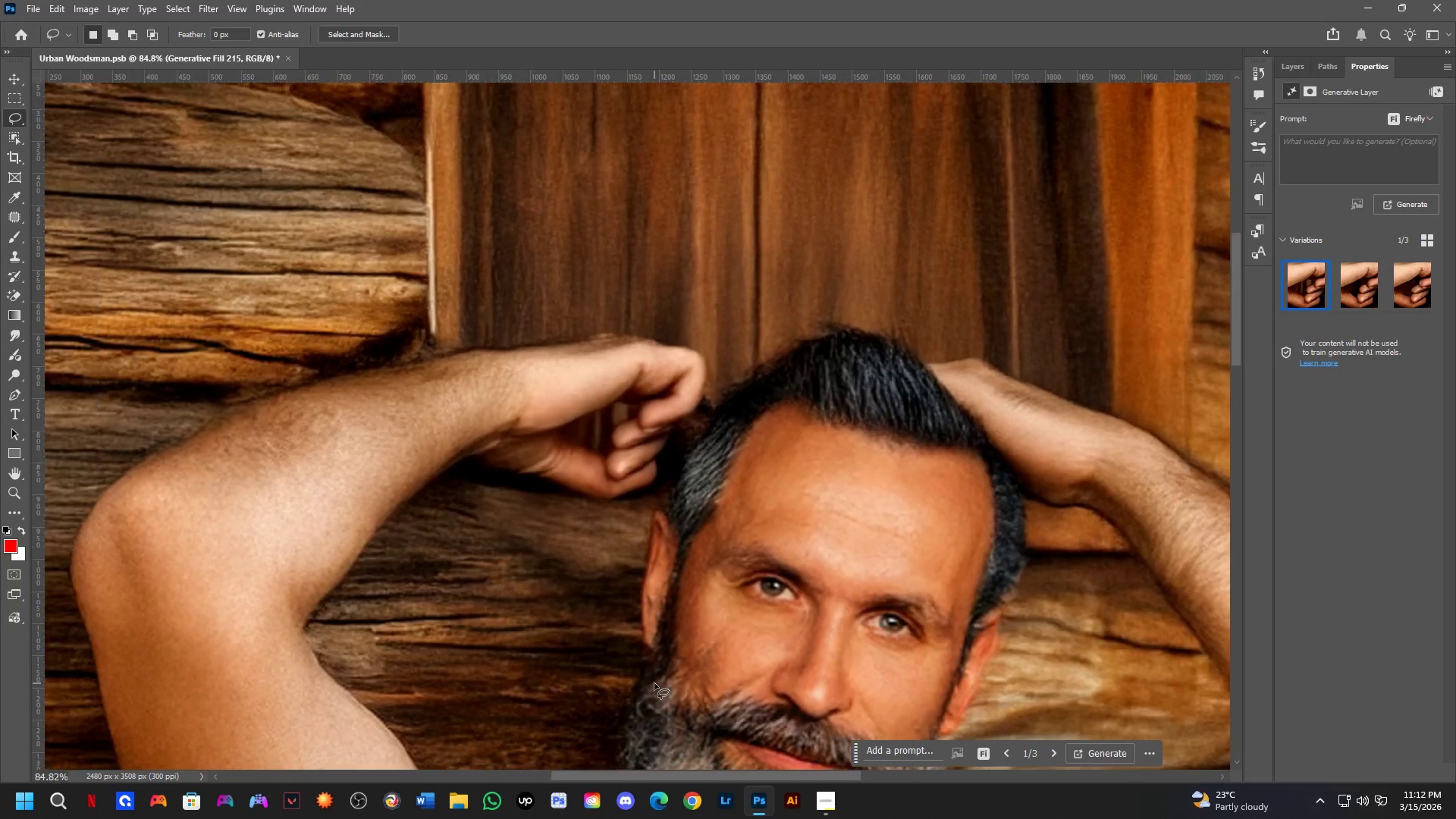 
hold_key(key=Space, duration=1.09)
 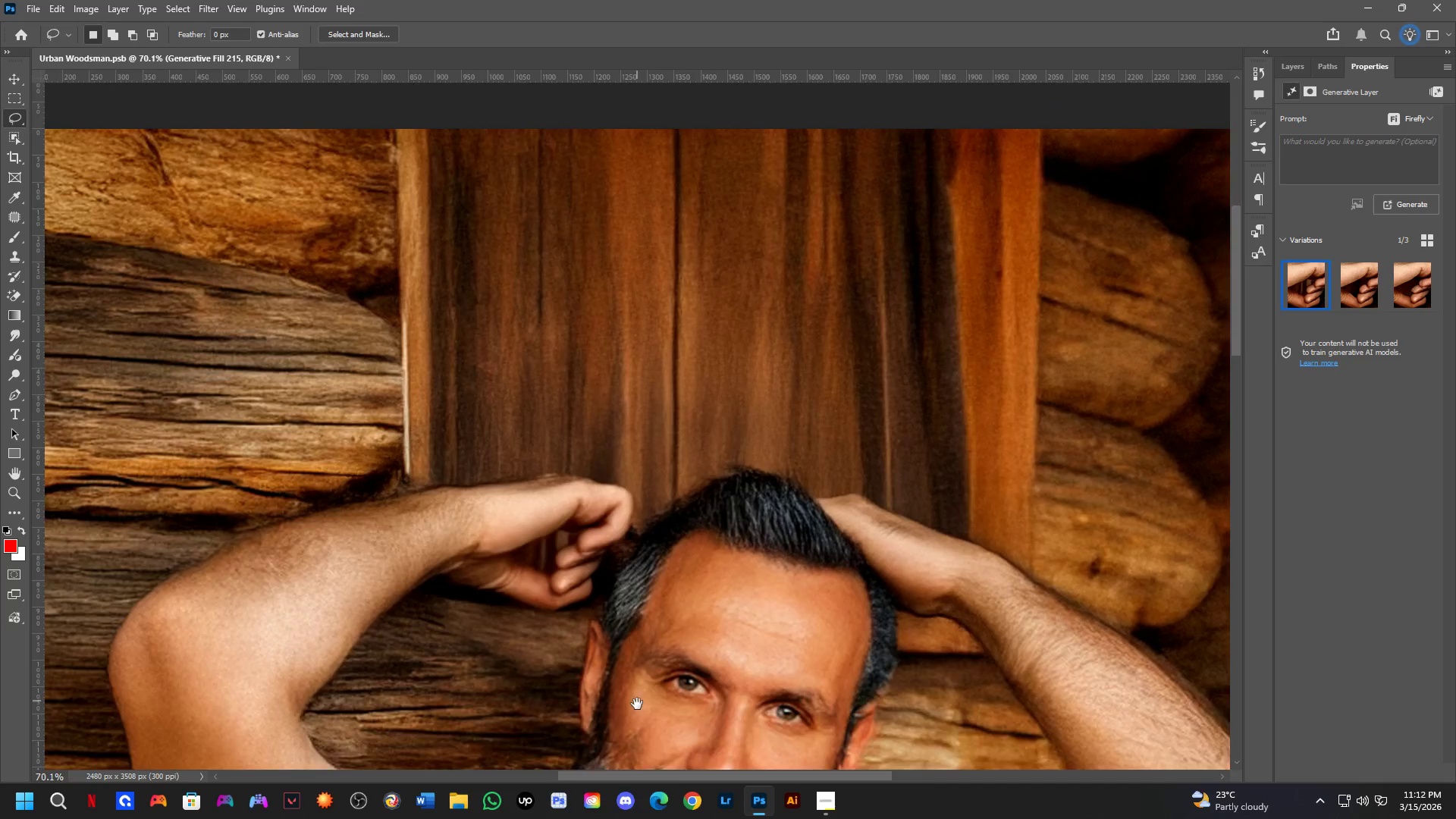 
left_click_drag(start_coordinate=[667, 672], to_coordinate=[610, 780])
 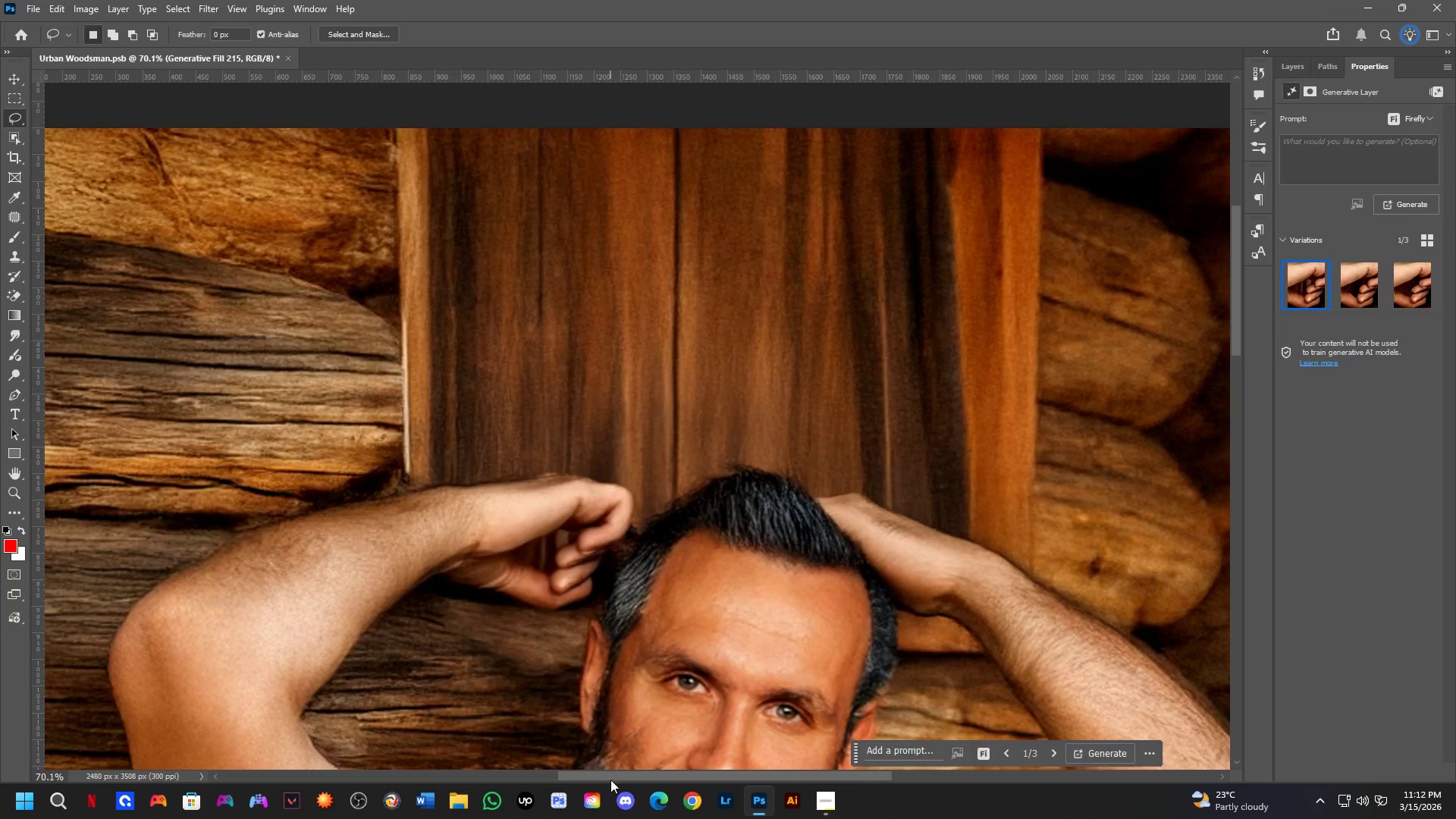 
scroll: coordinate [653, 654], scroll_direction: down, amount: 2.0
 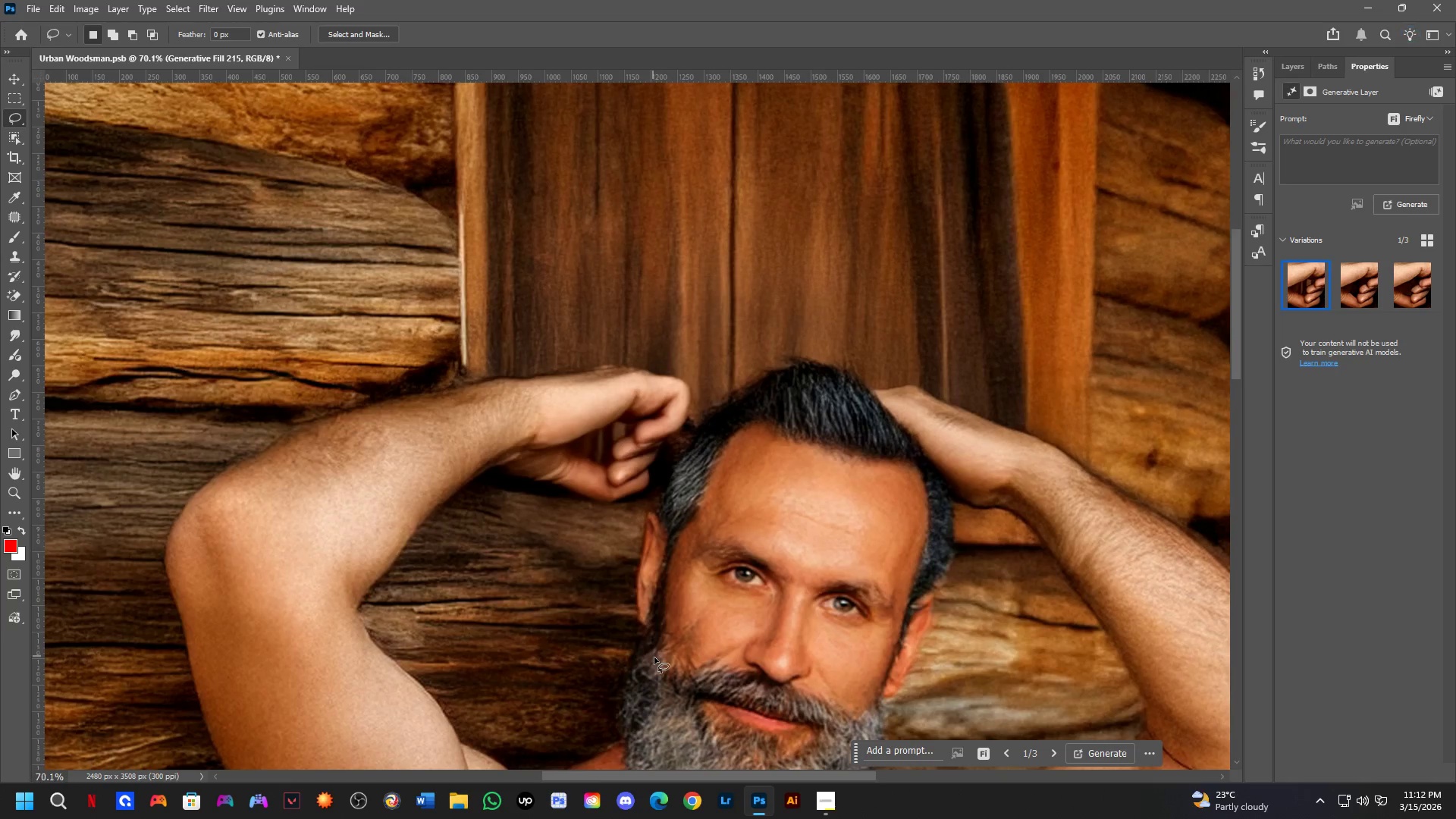 
hold_key(key=Space, duration=0.88)
 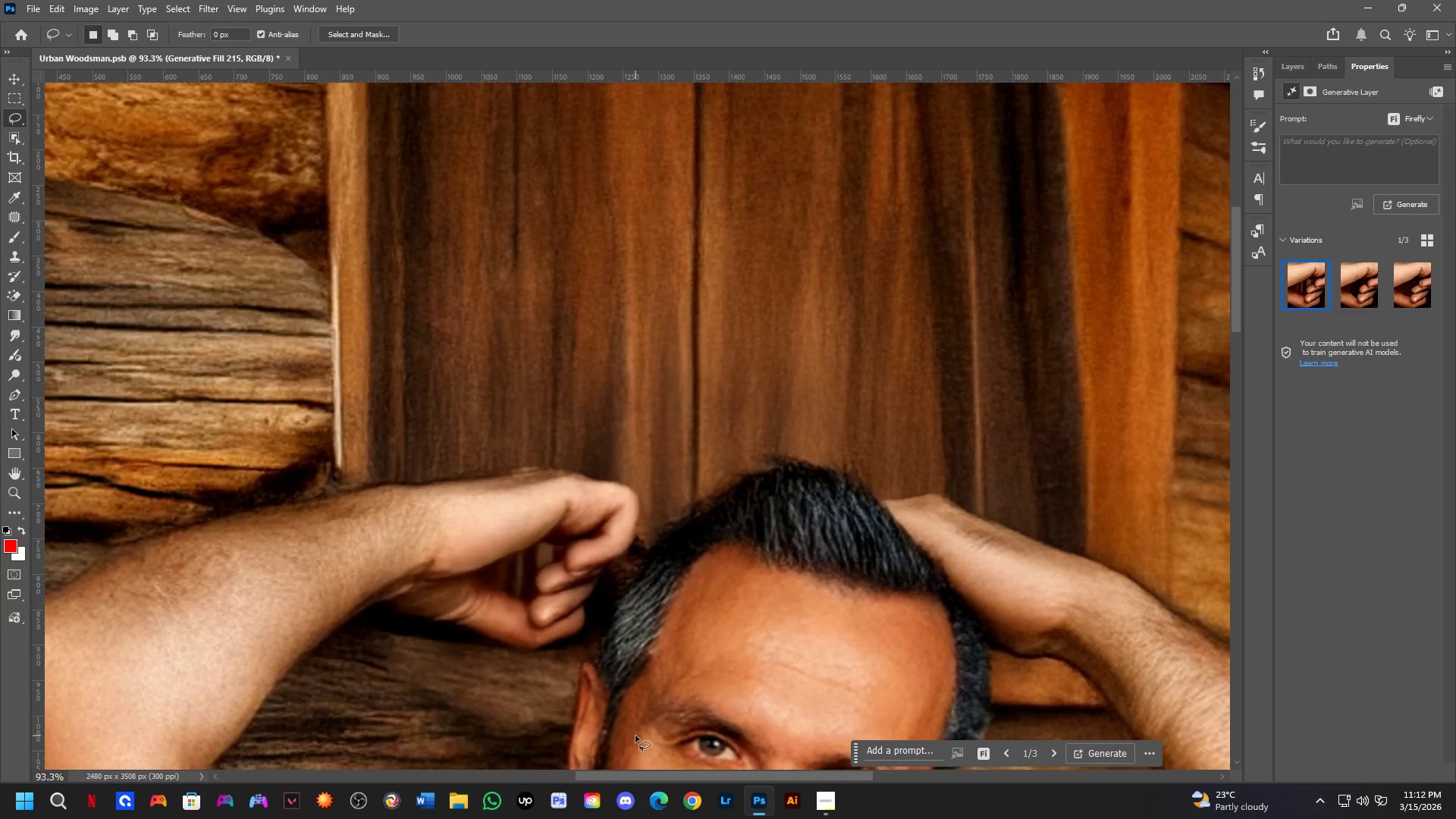 
left_click_drag(start_coordinate=[637, 700], to_coordinate=[642, 761])
 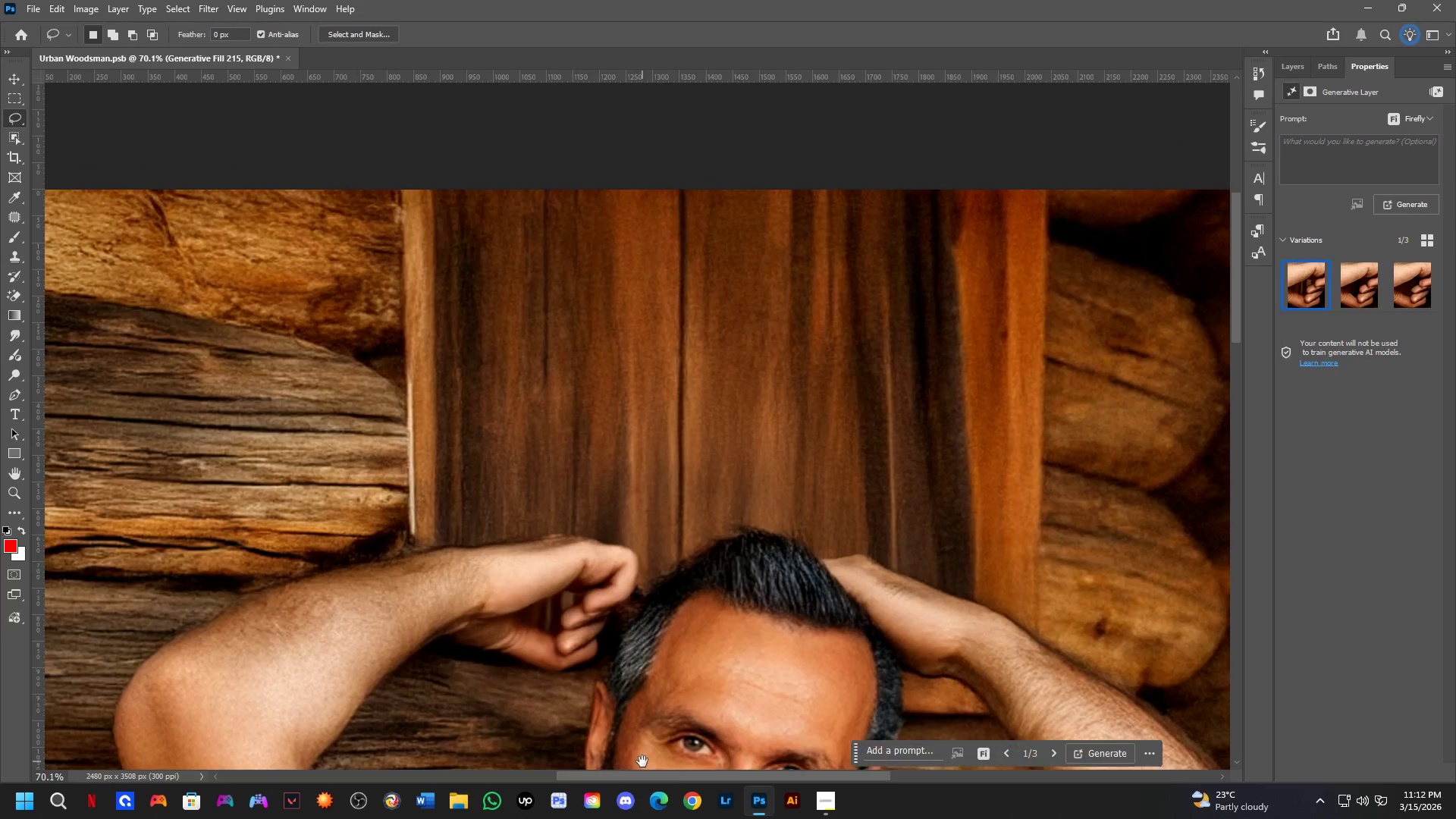 
hold_key(key=Space, duration=1.5)
 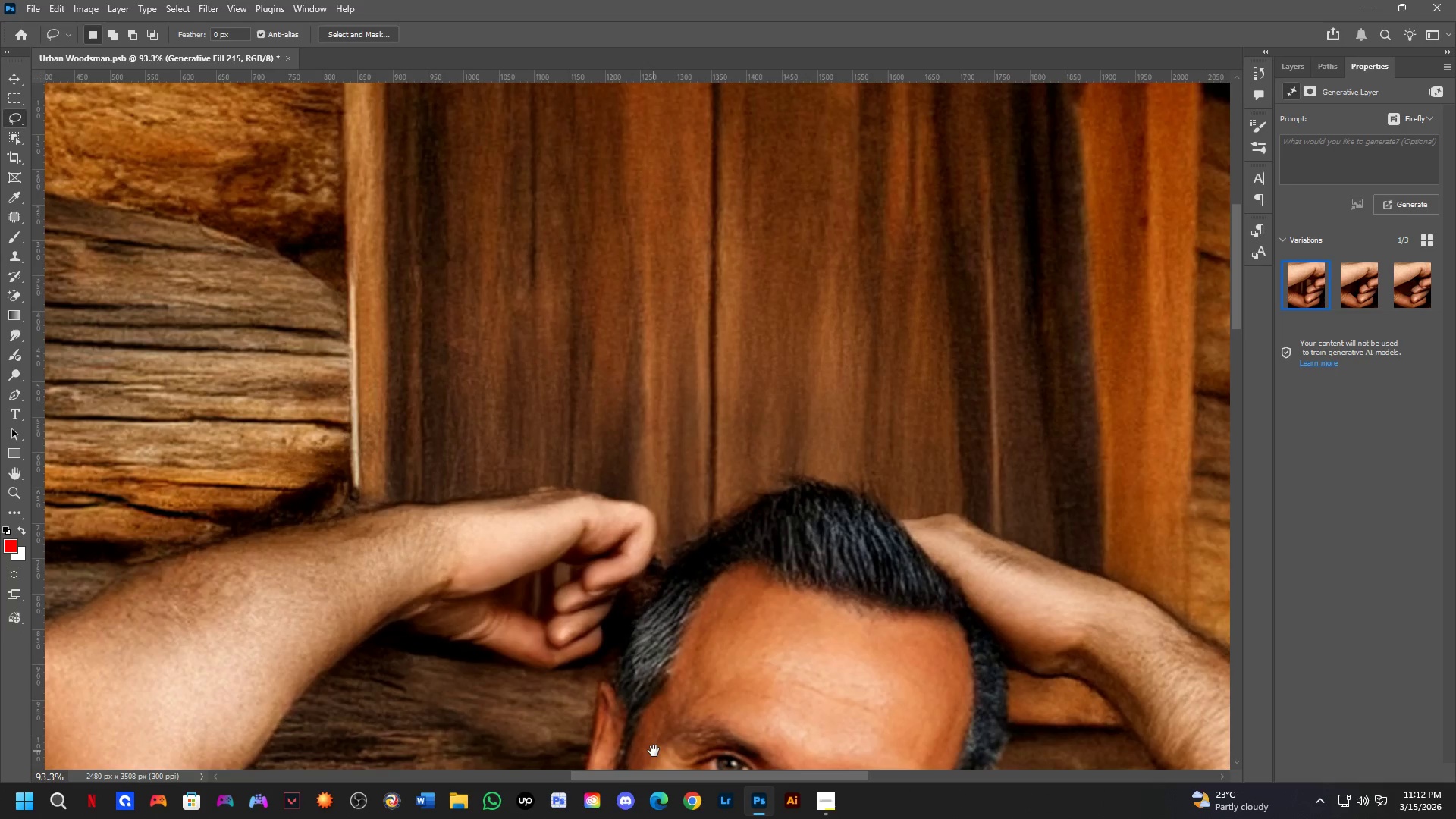 
left_click_drag(start_coordinate=[636, 731], to_coordinate=[654, 751])
 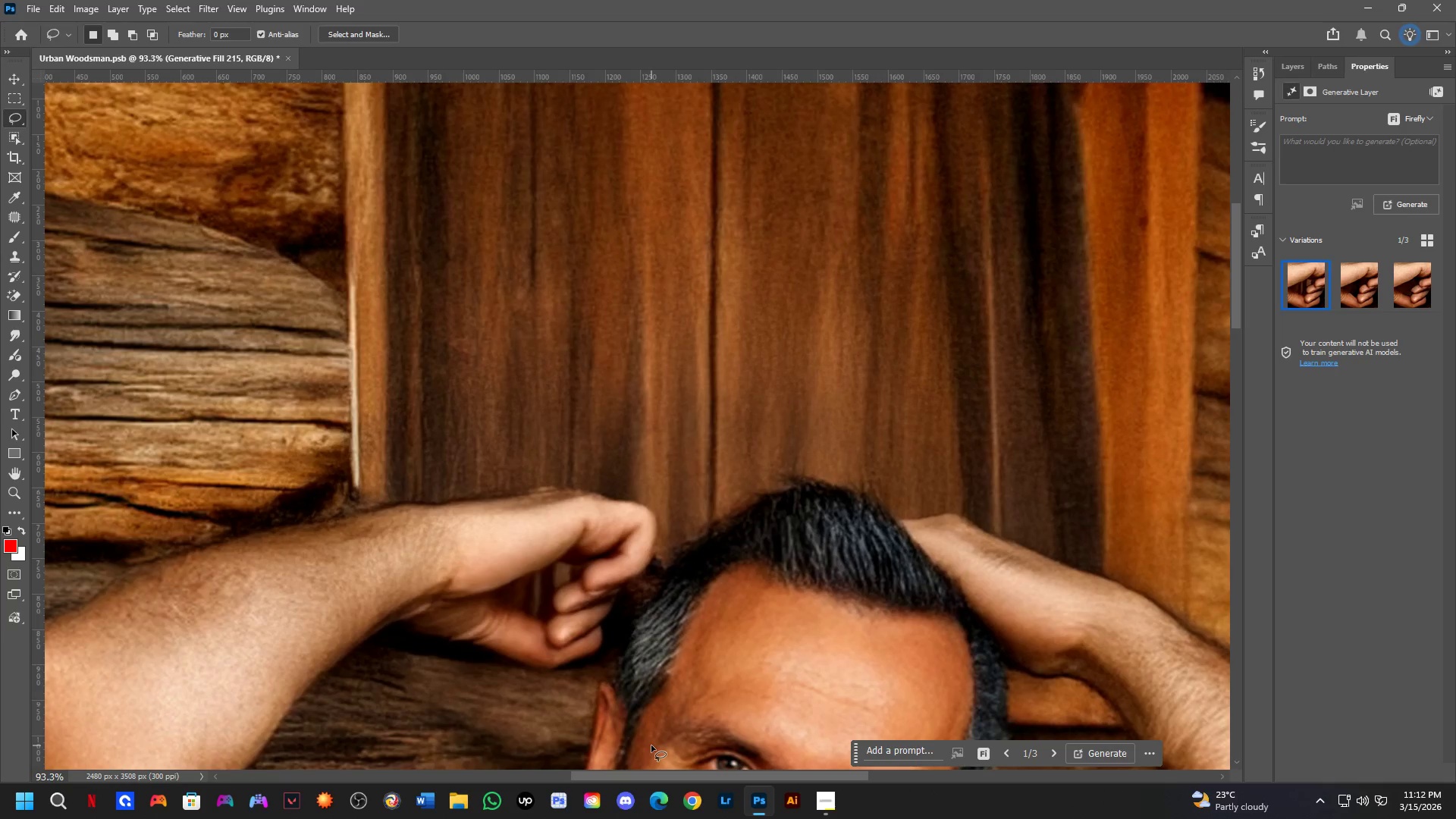 
scroll: coordinate [635, 736], scroll_direction: up, amount: 3.0
 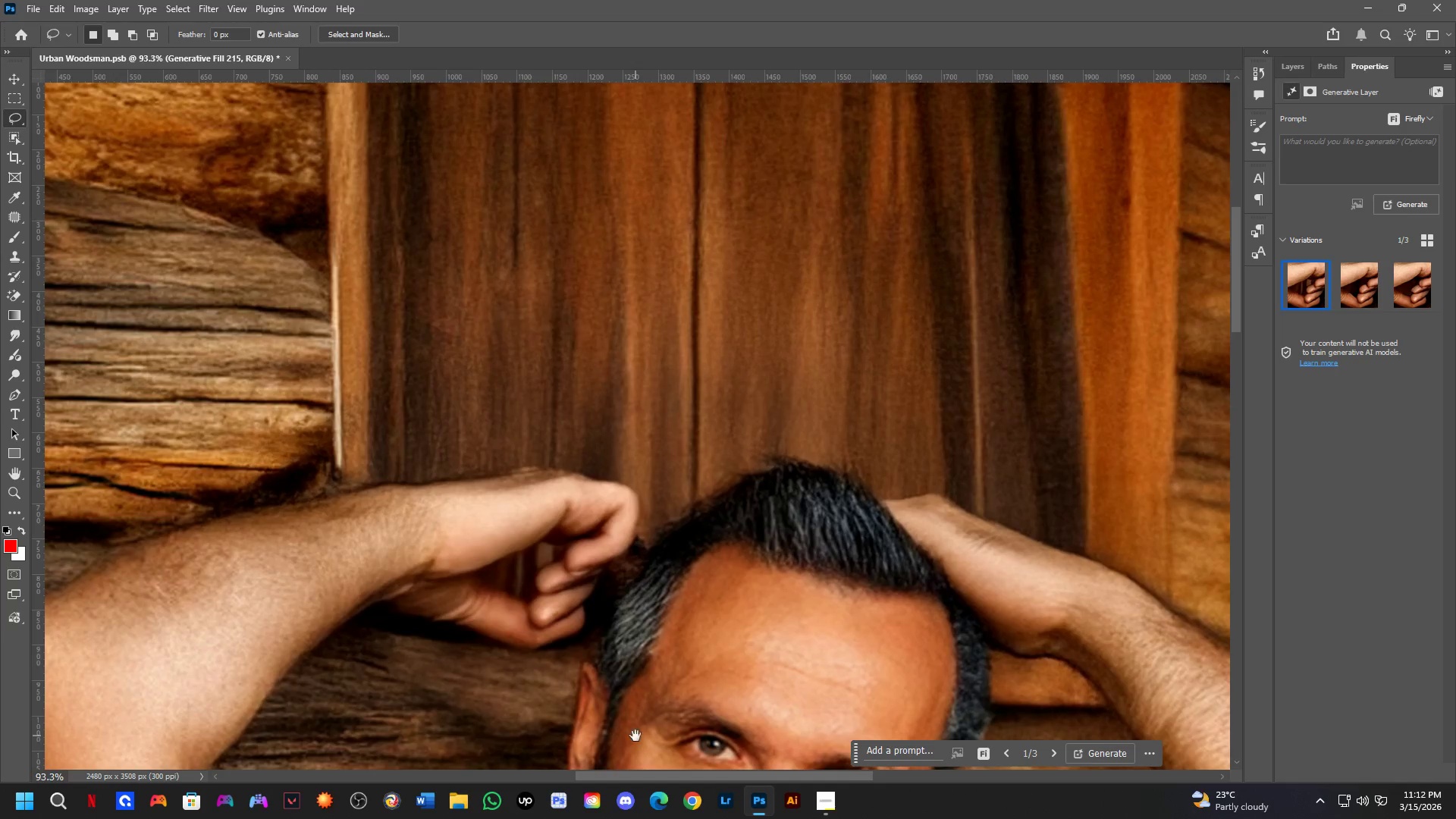 
hold_key(key=Space, duration=0.86)
 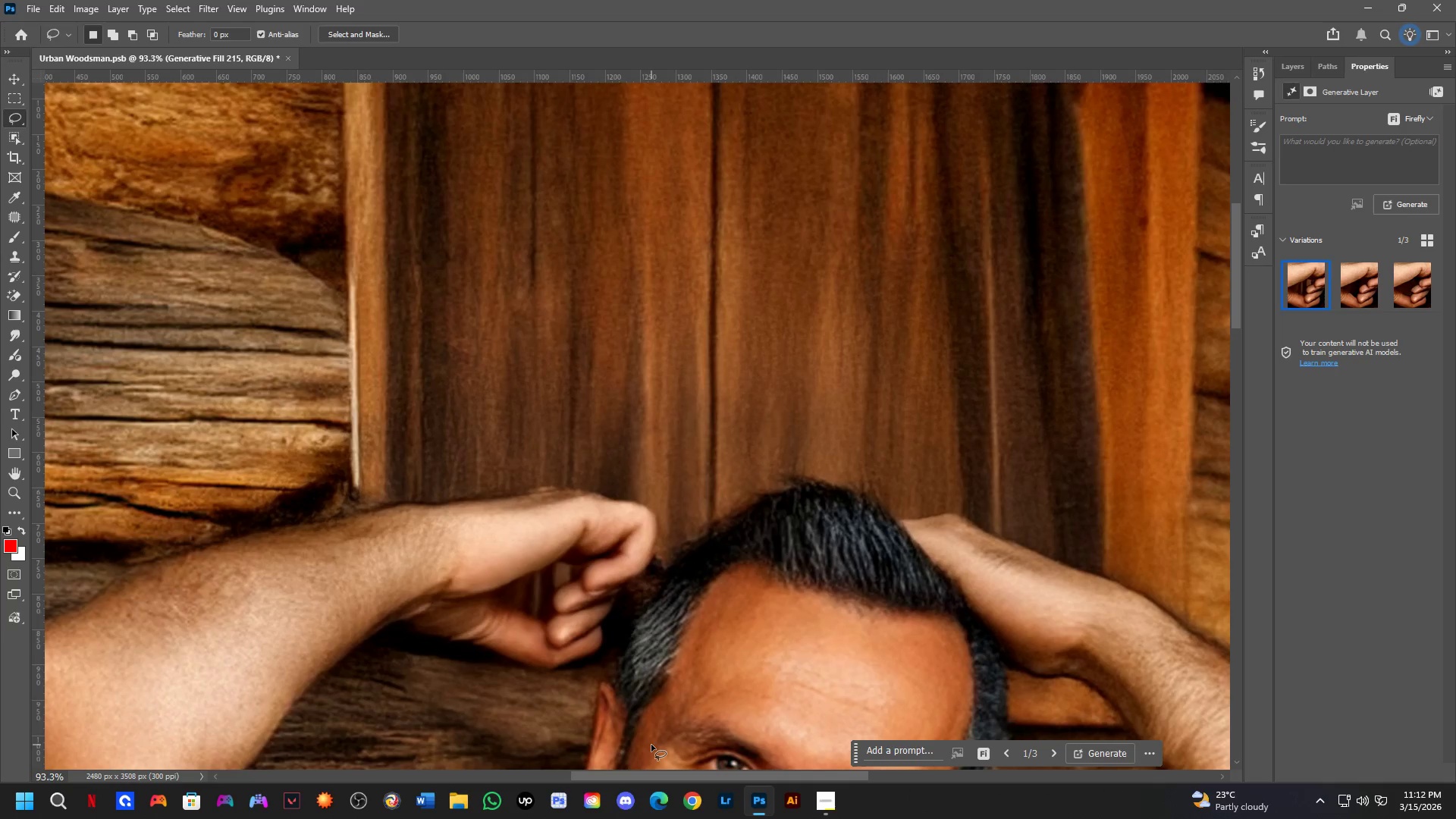 
hold_key(key=Space, duration=0.62)
 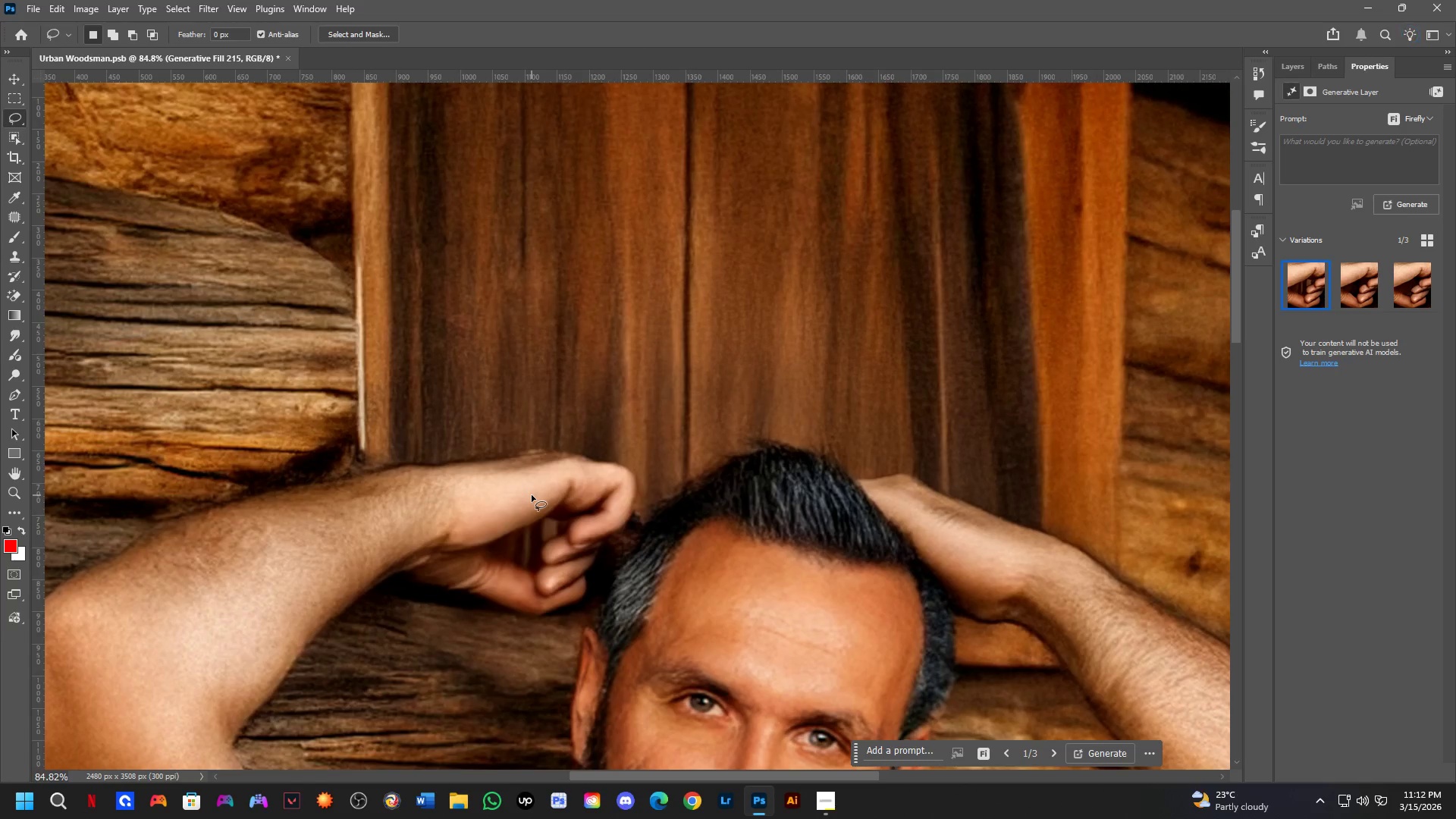 
left_click_drag(start_coordinate=[653, 727], to_coordinate=[679, 755])
 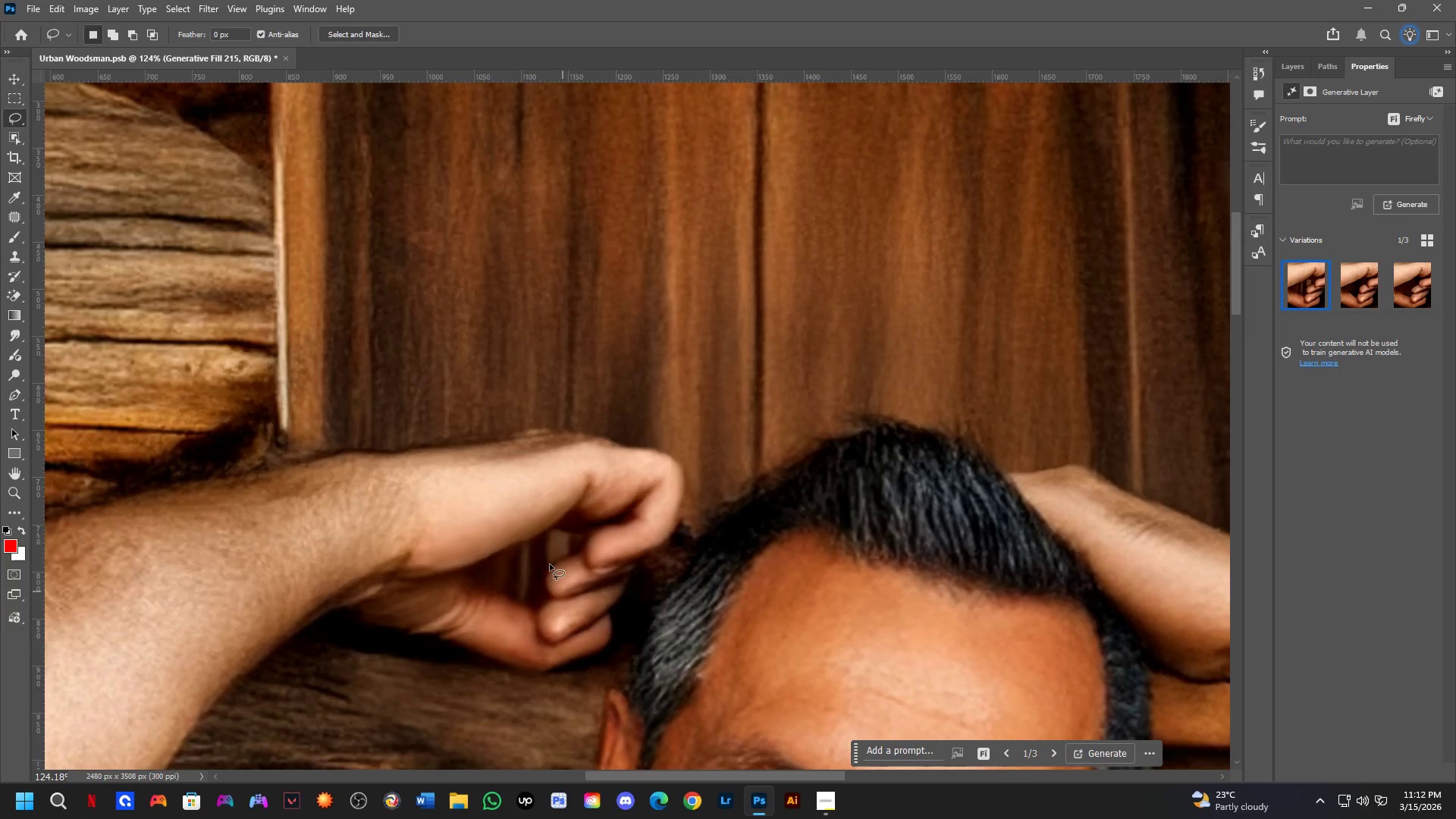 
scroll: coordinate [651, 745], scroll_direction: up, amount: 3.0
 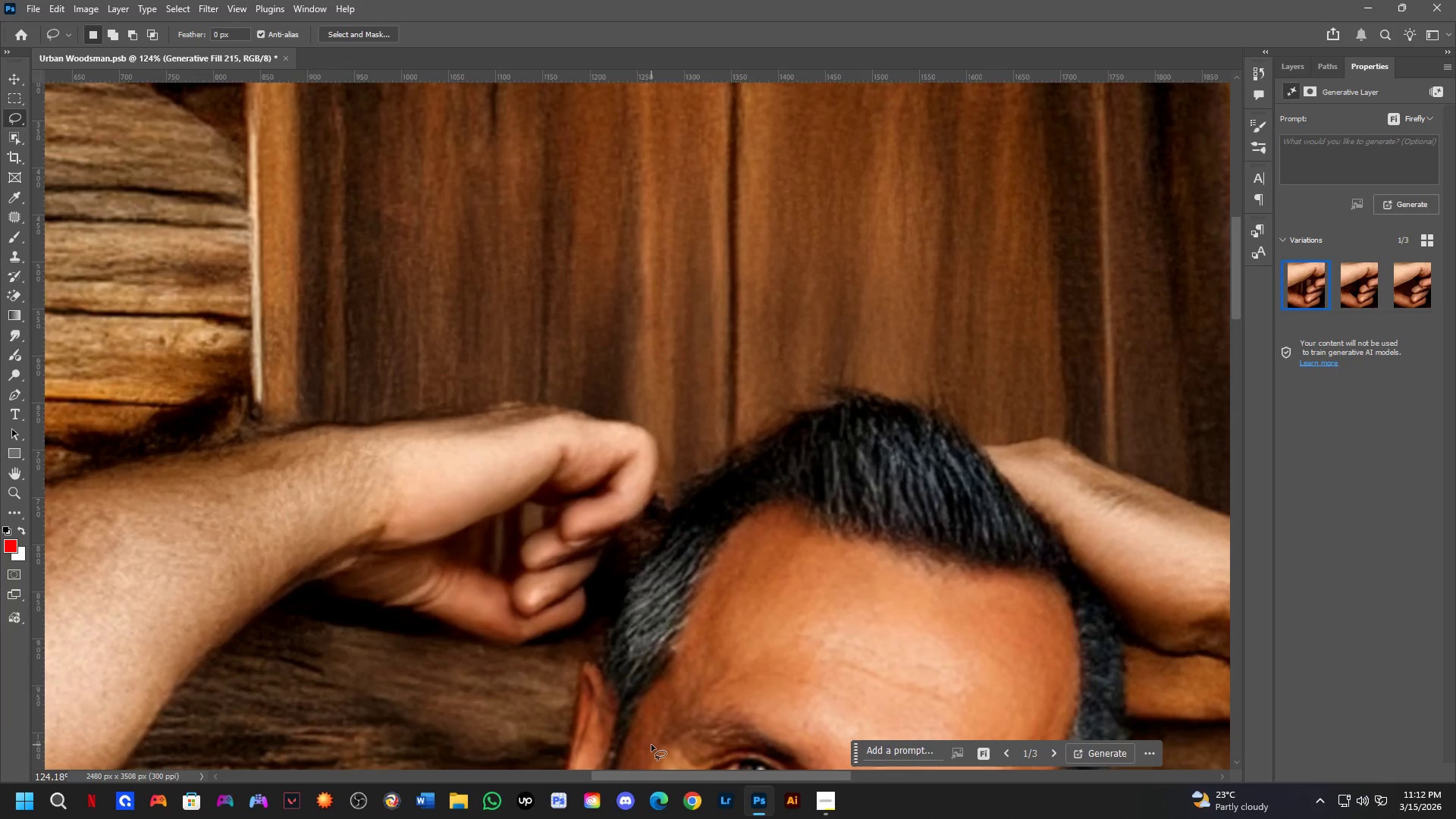 
scroll: coordinate [532, 495], scroll_direction: down, amount: 4.0
 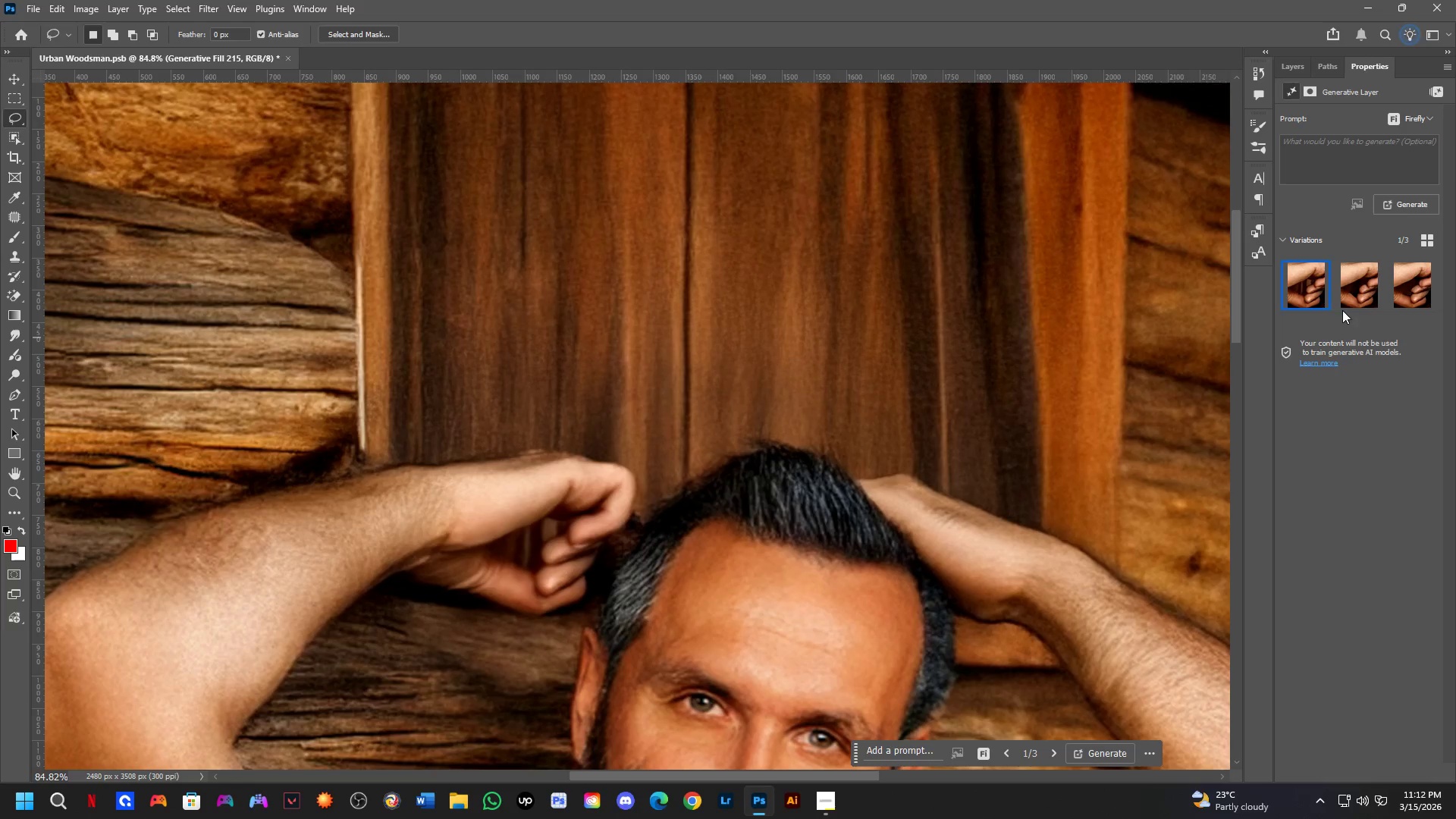 
left_click([1348, 295])
 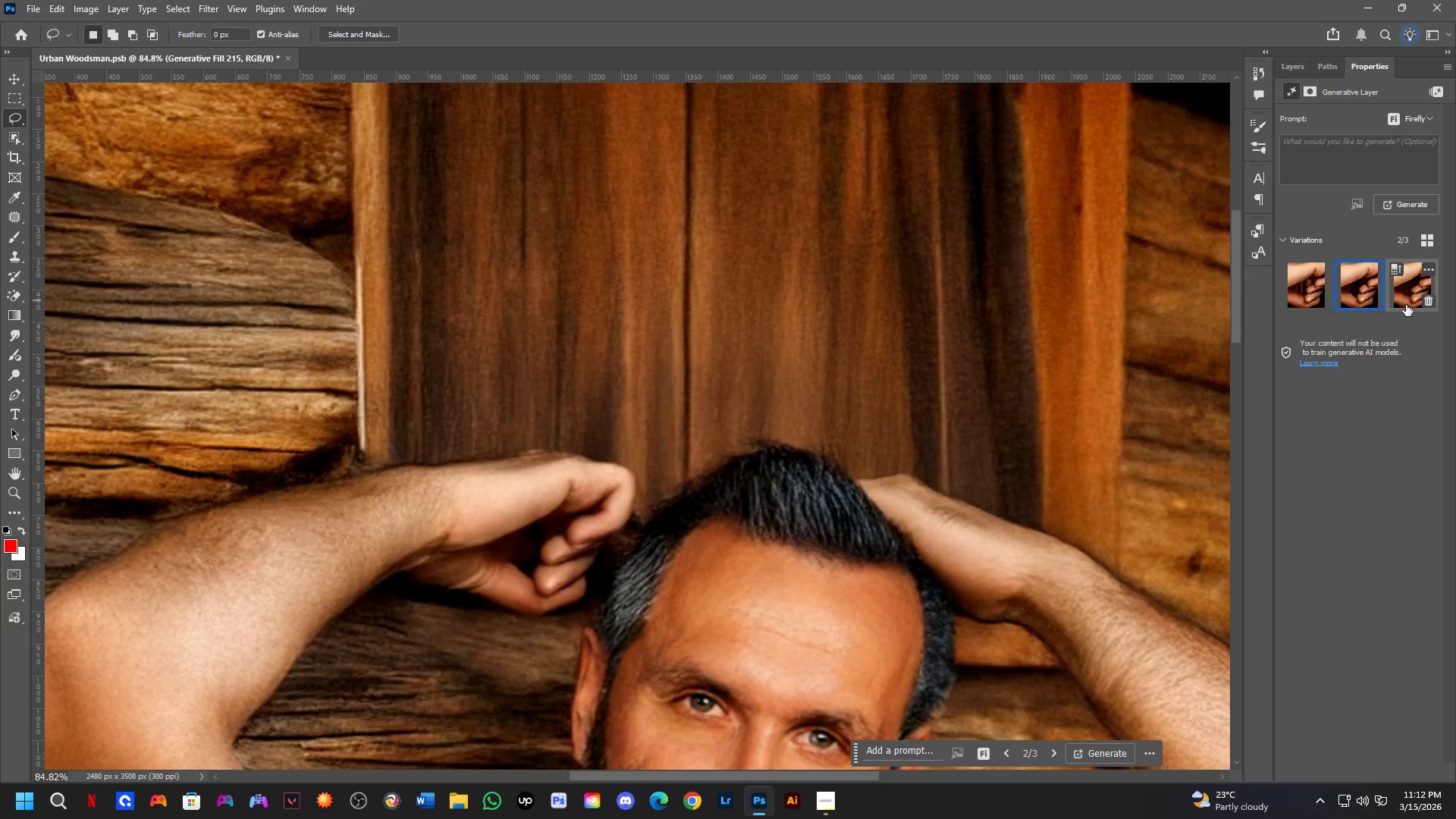 
left_click([1406, 300])
 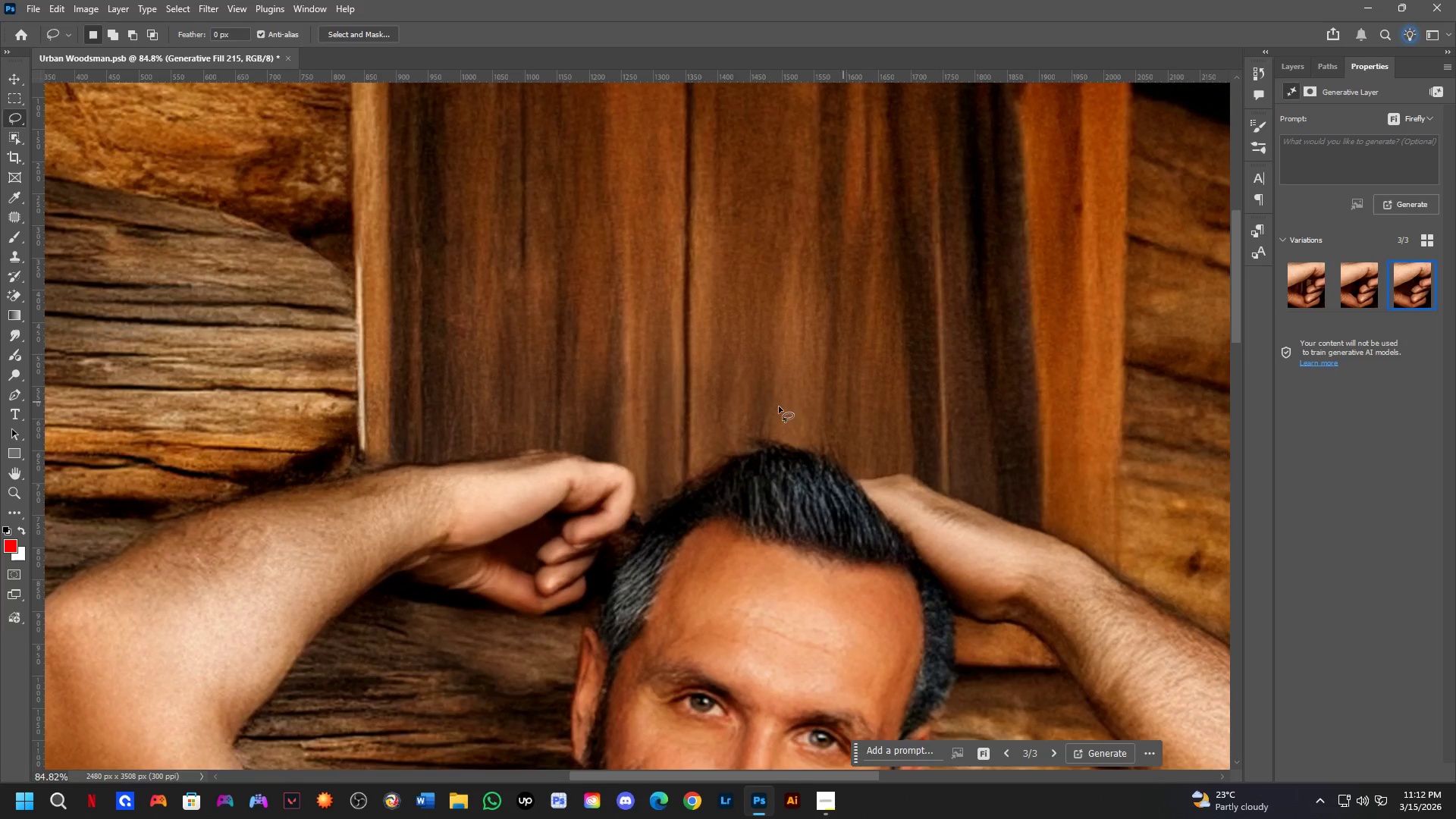 
hold_key(key=Space, duration=0.62)
 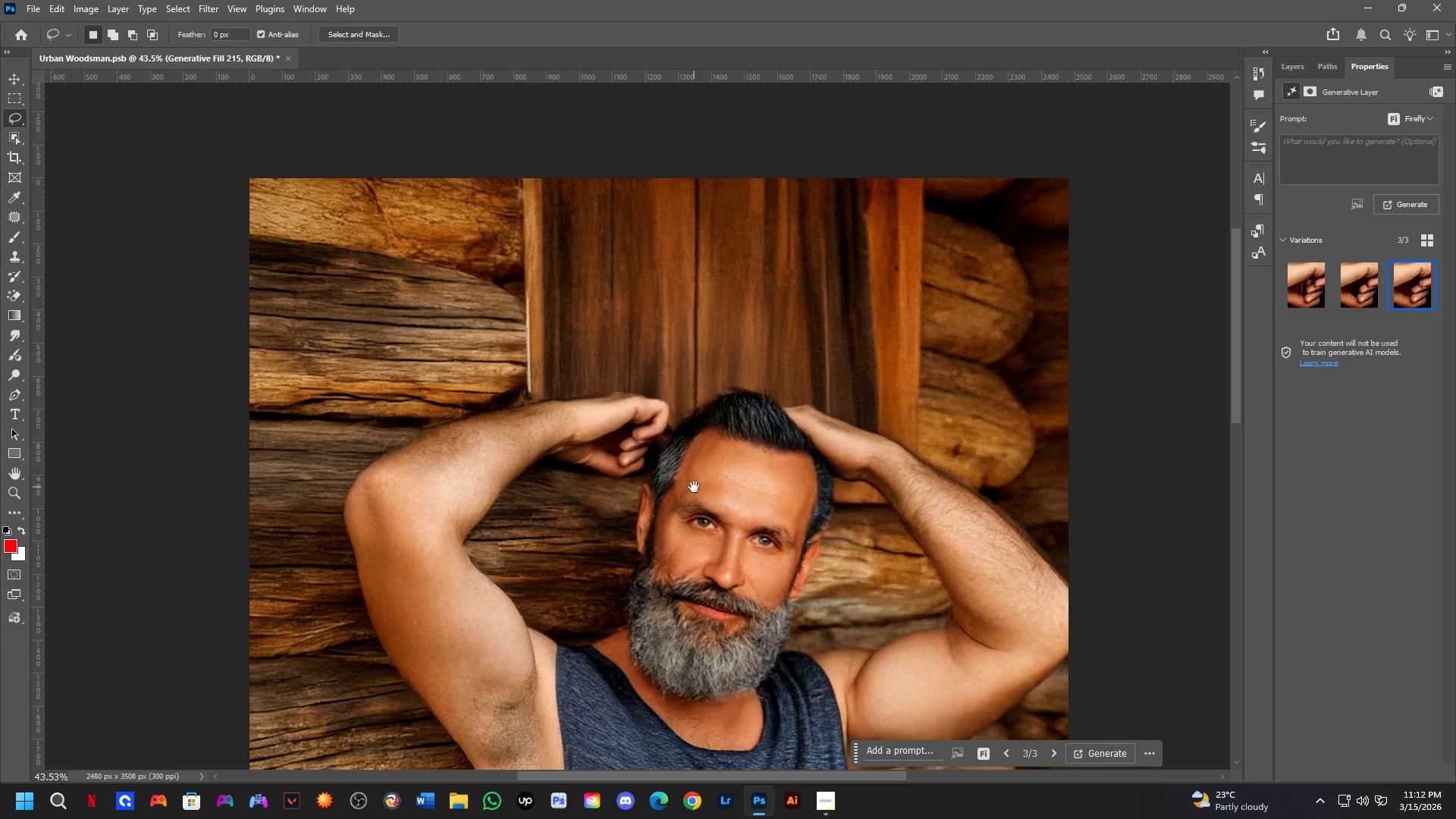 
left_click_drag(start_coordinate=[680, 576], to_coordinate=[695, 503])
 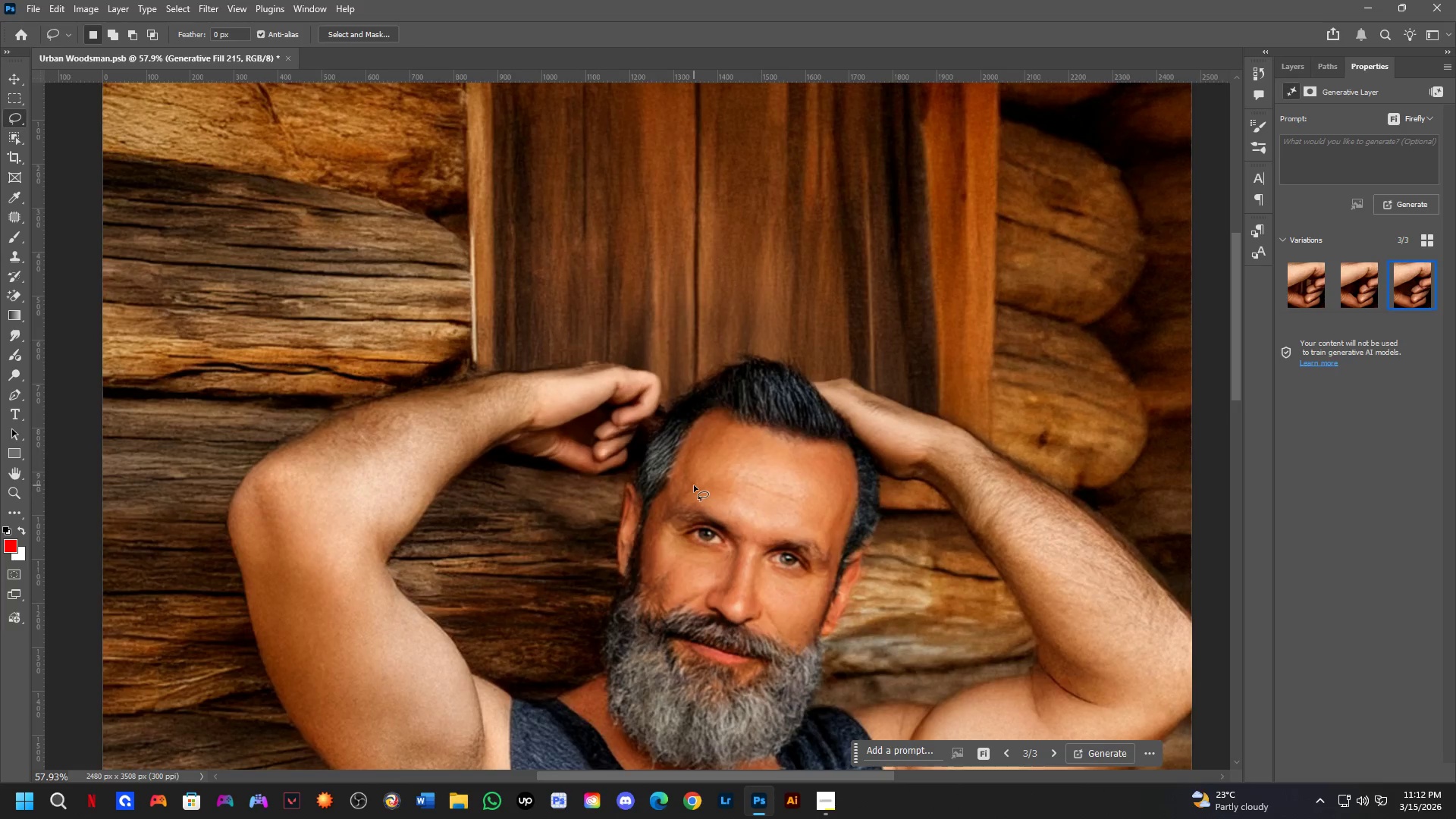 
scroll: coordinate [669, 399], scroll_direction: down, amount: 4.0
 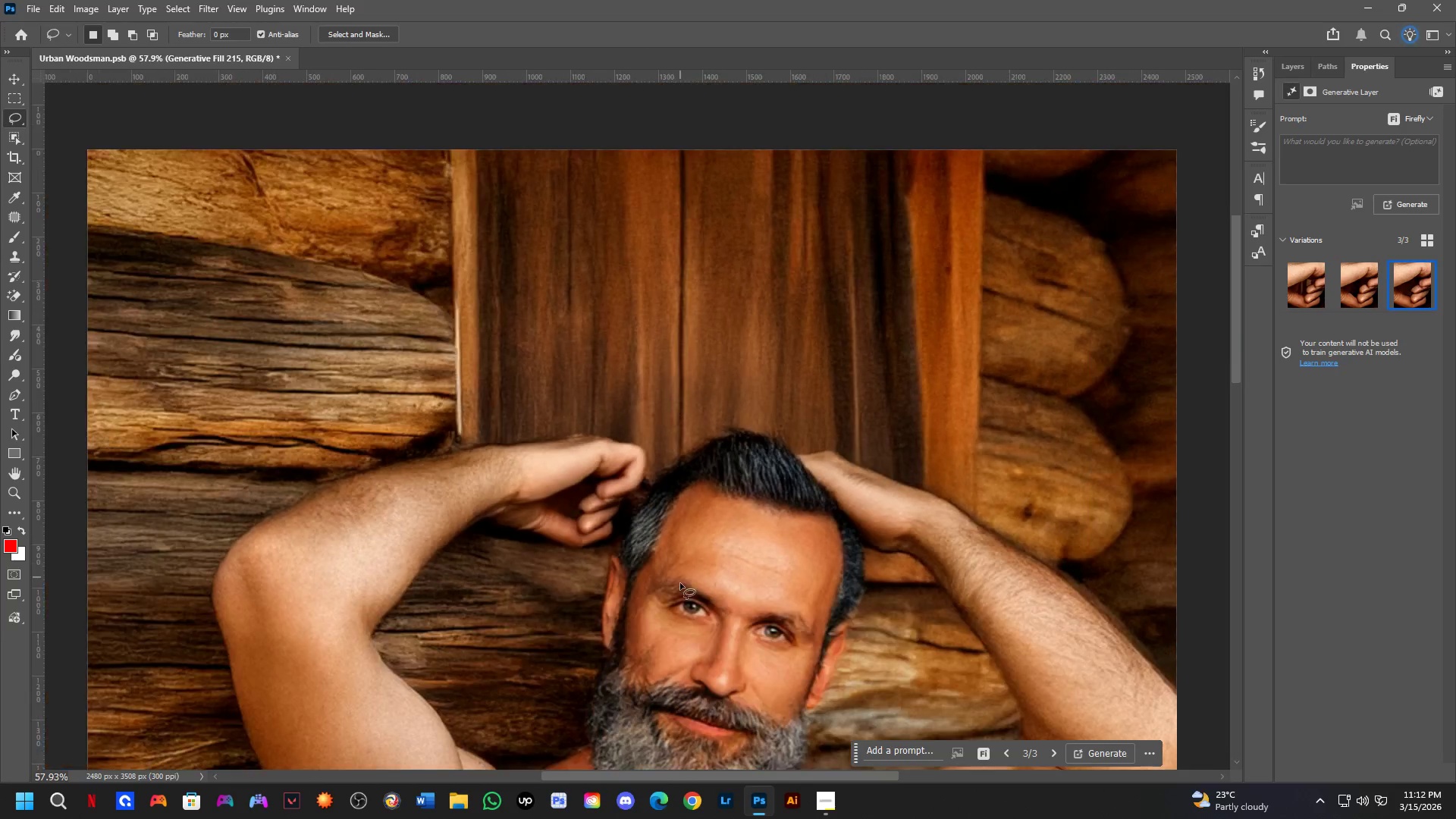 
hold_key(key=Space, duration=0.98)
 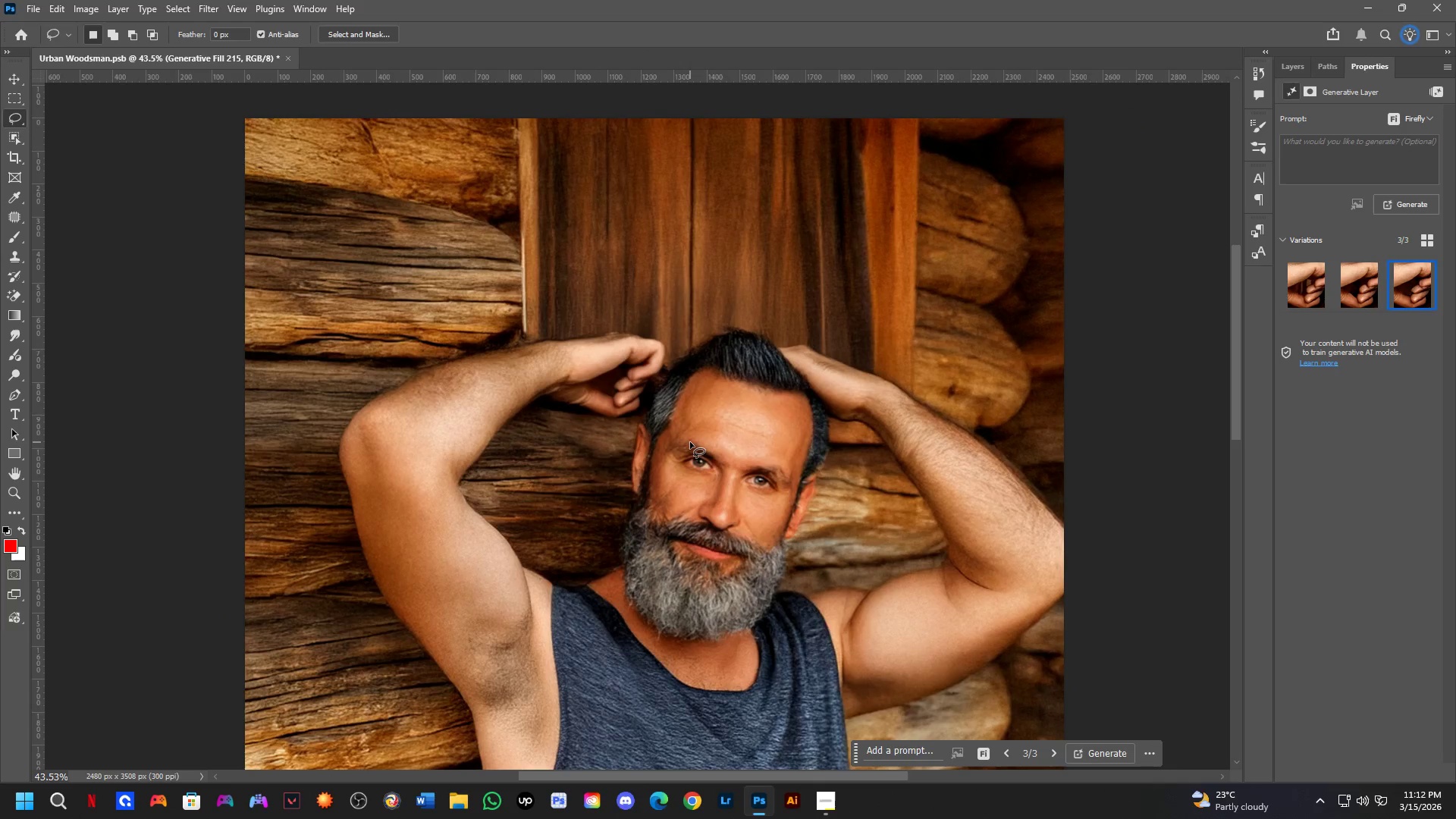 
left_click_drag(start_coordinate=[695, 497], to_coordinate=[691, 438])
 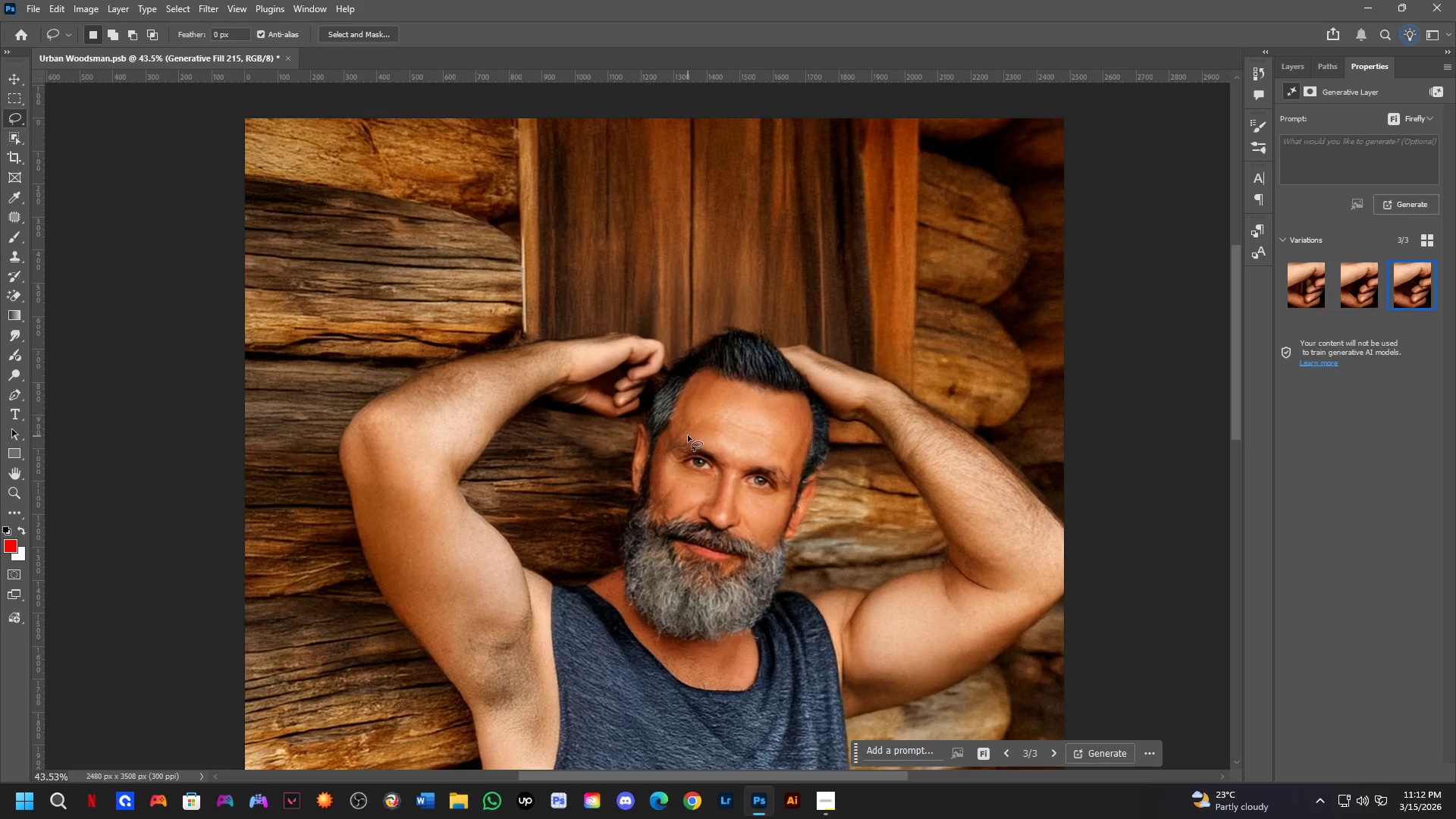 
scroll: coordinate [694, 485], scroll_direction: down, amount: 3.0
 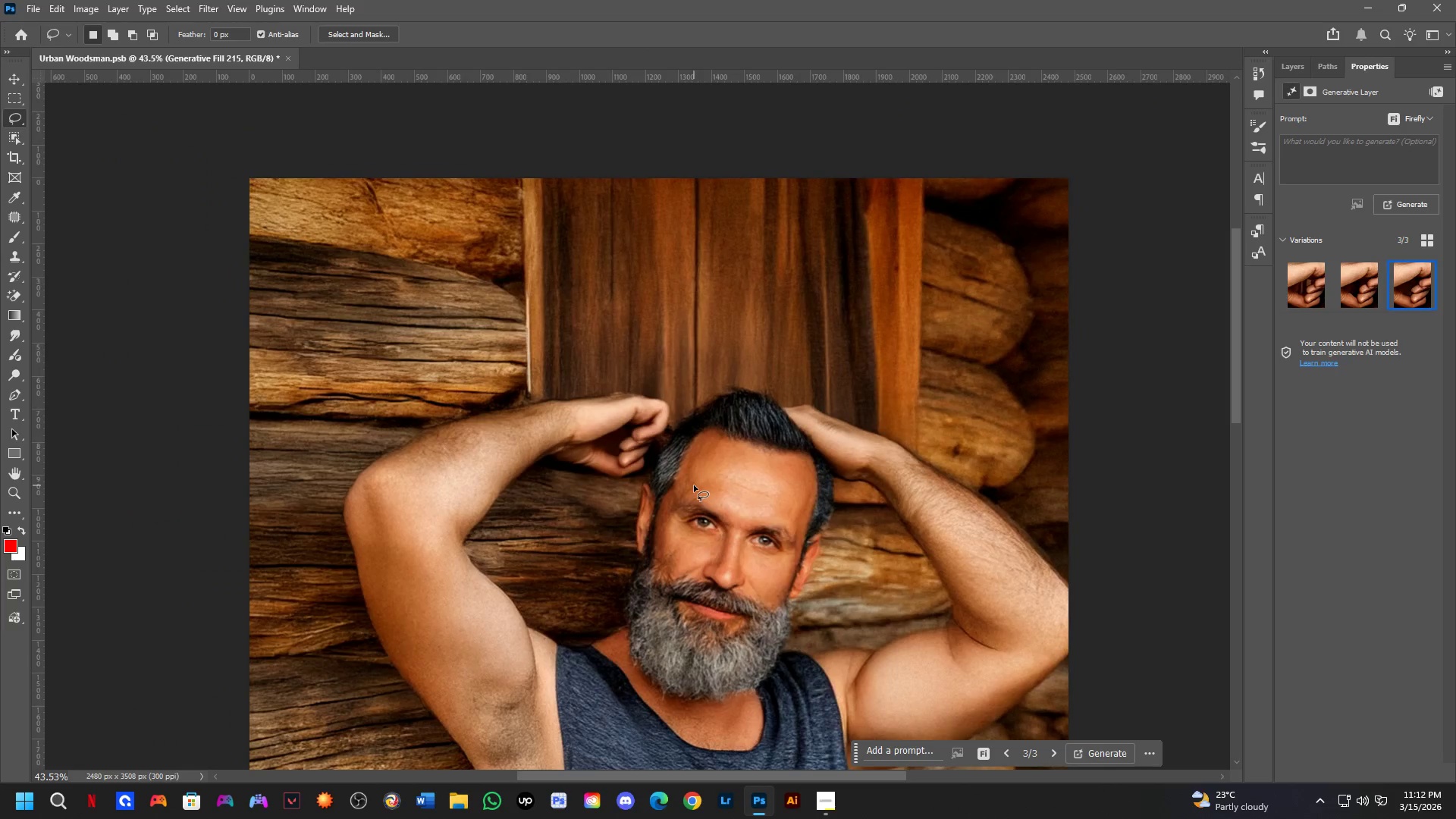 
hold_key(key=Space, duration=0.7)
 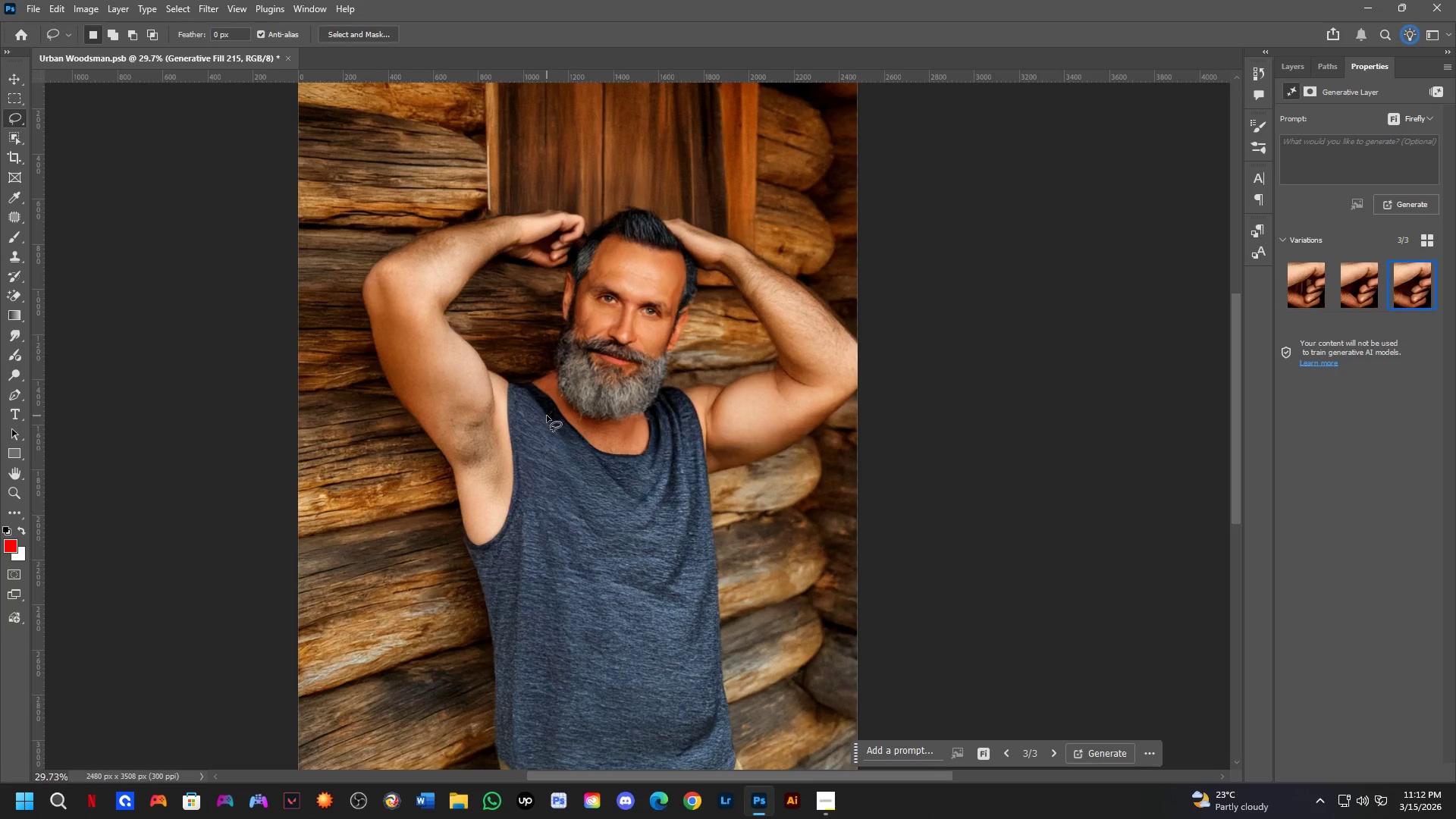 
left_click_drag(start_coordinate=[601, 577], to_coordinate=[547, 414])
 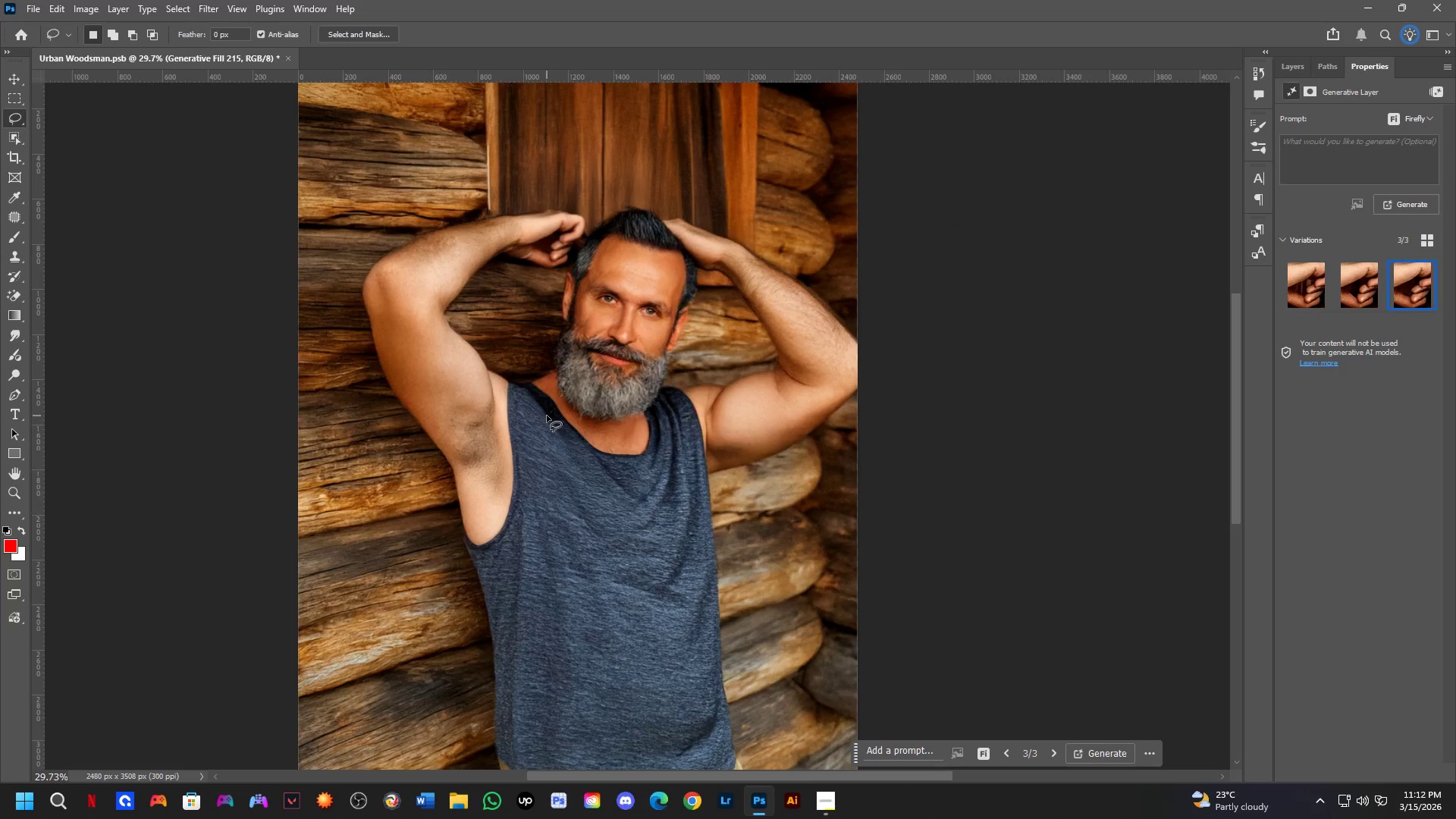 
scroll: coordinate [585, 462], scroll_direction: down, amount: 4.0
 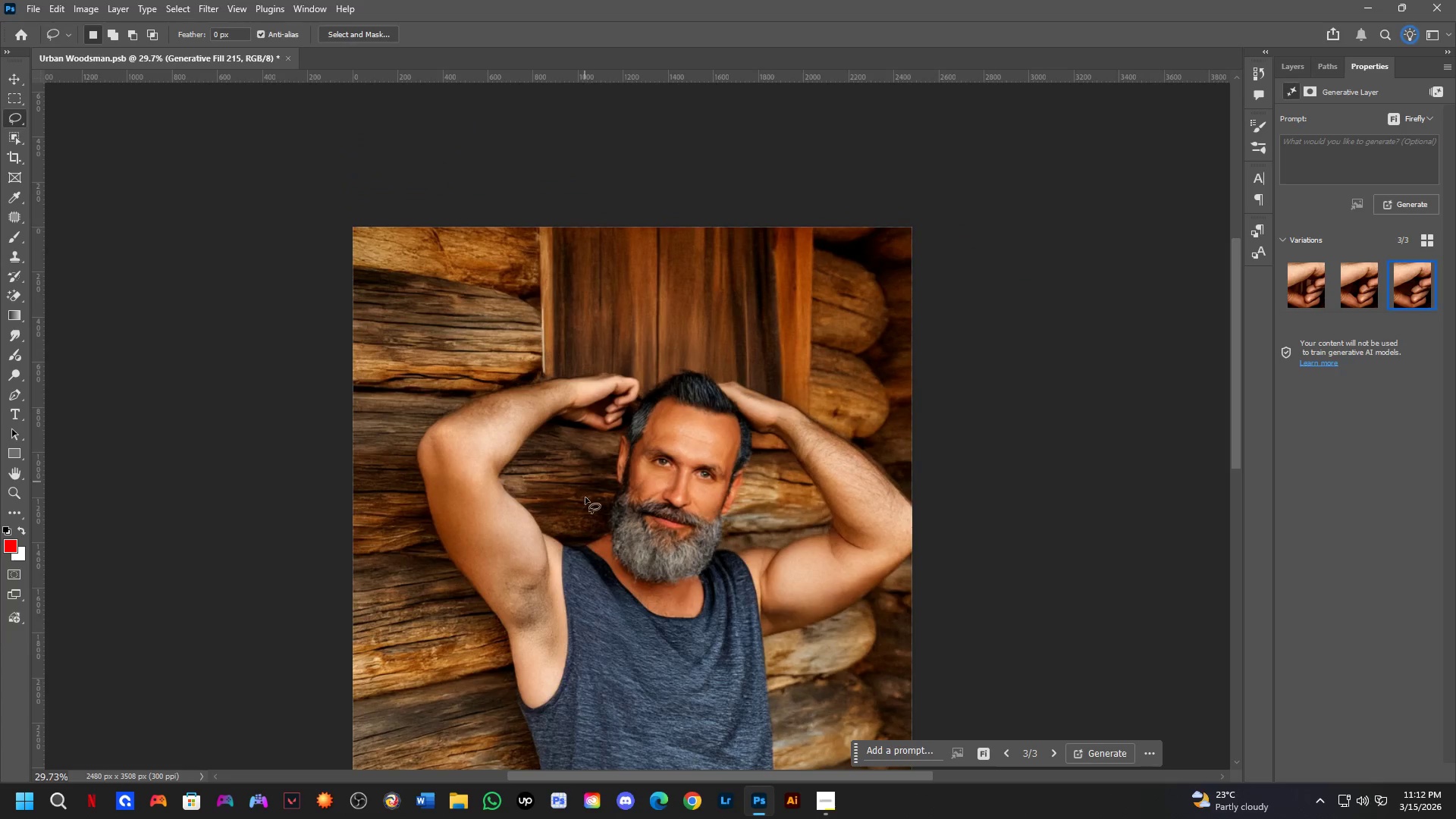 
hold_key(key=Space, duration=0.56)
 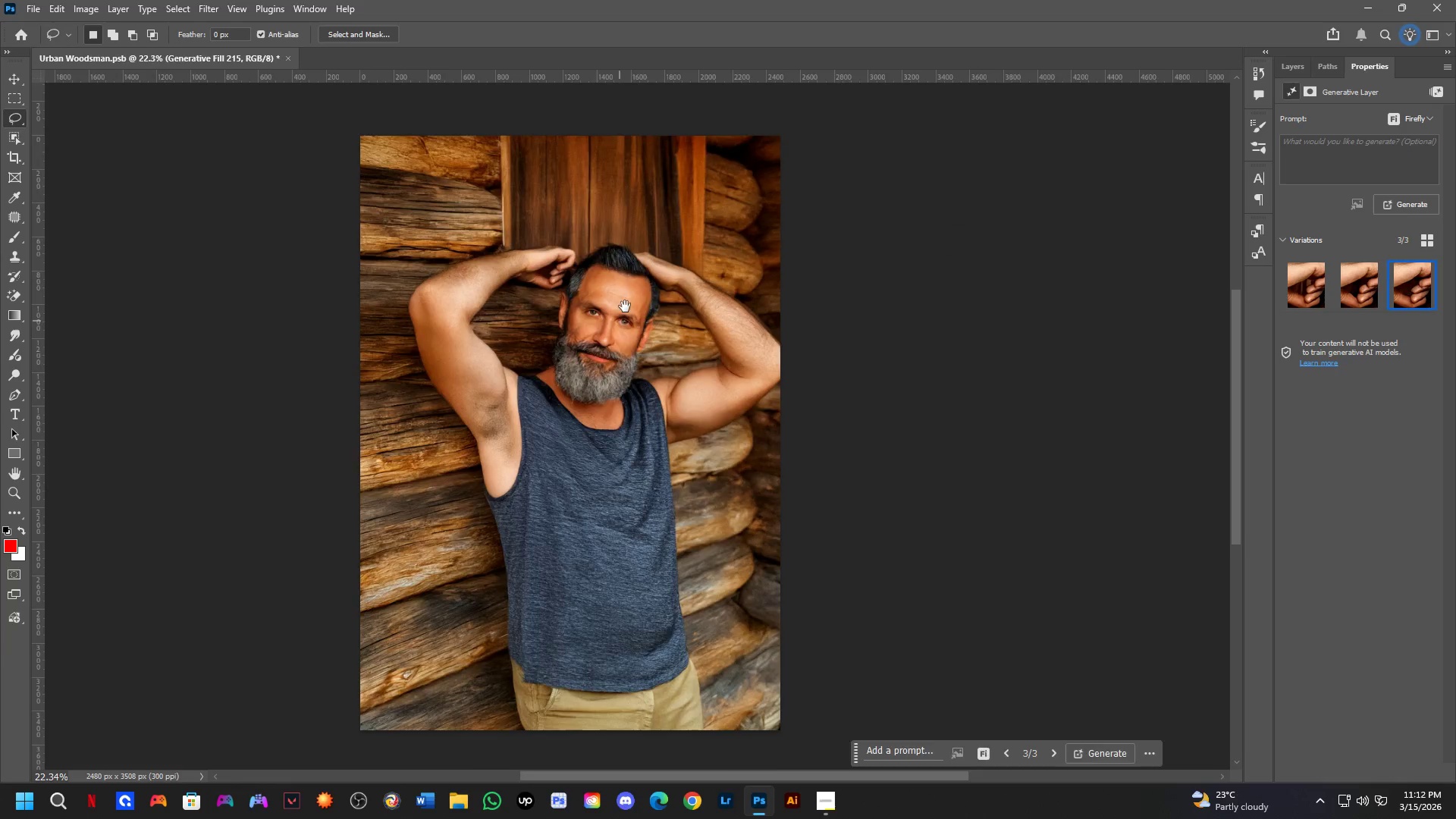 
left_click_drag(start_coordinate=[576, 530], to_coordinate=[576, 514])
 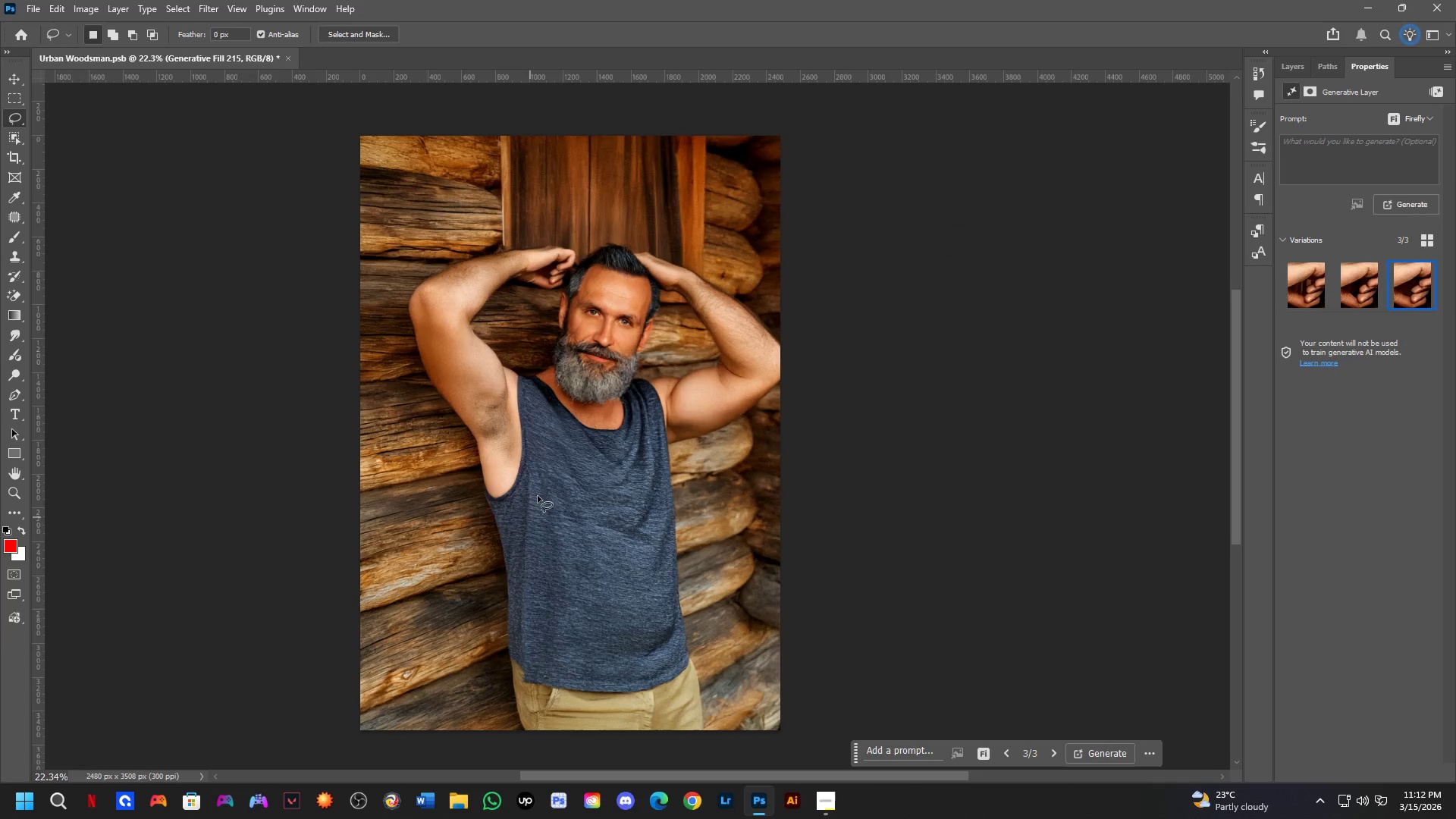 
scroll: coordinate [547, 416], scroll_direction: down, amount: 3.0
 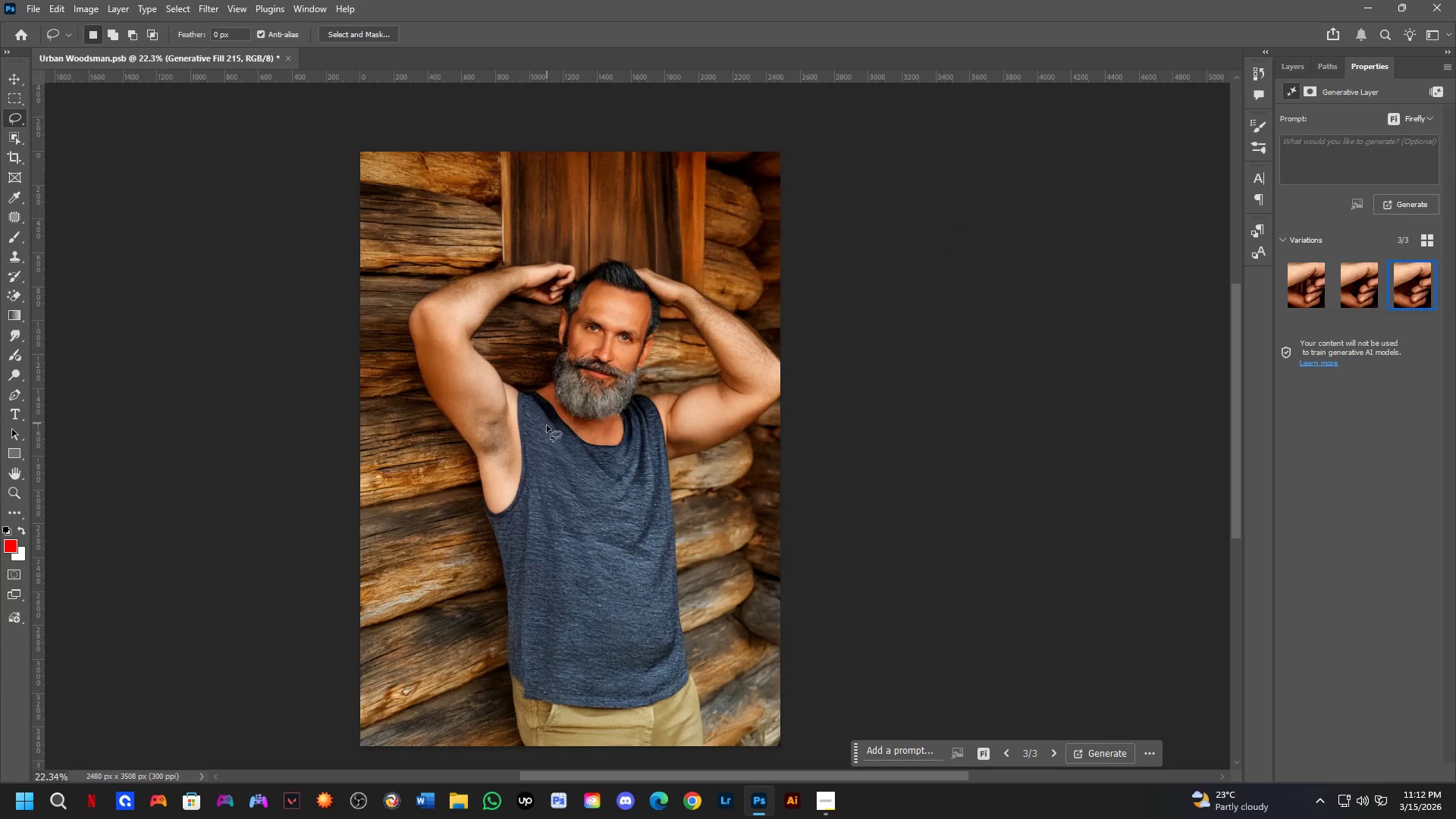 
hold_key(key=Space, duration=0.53)
 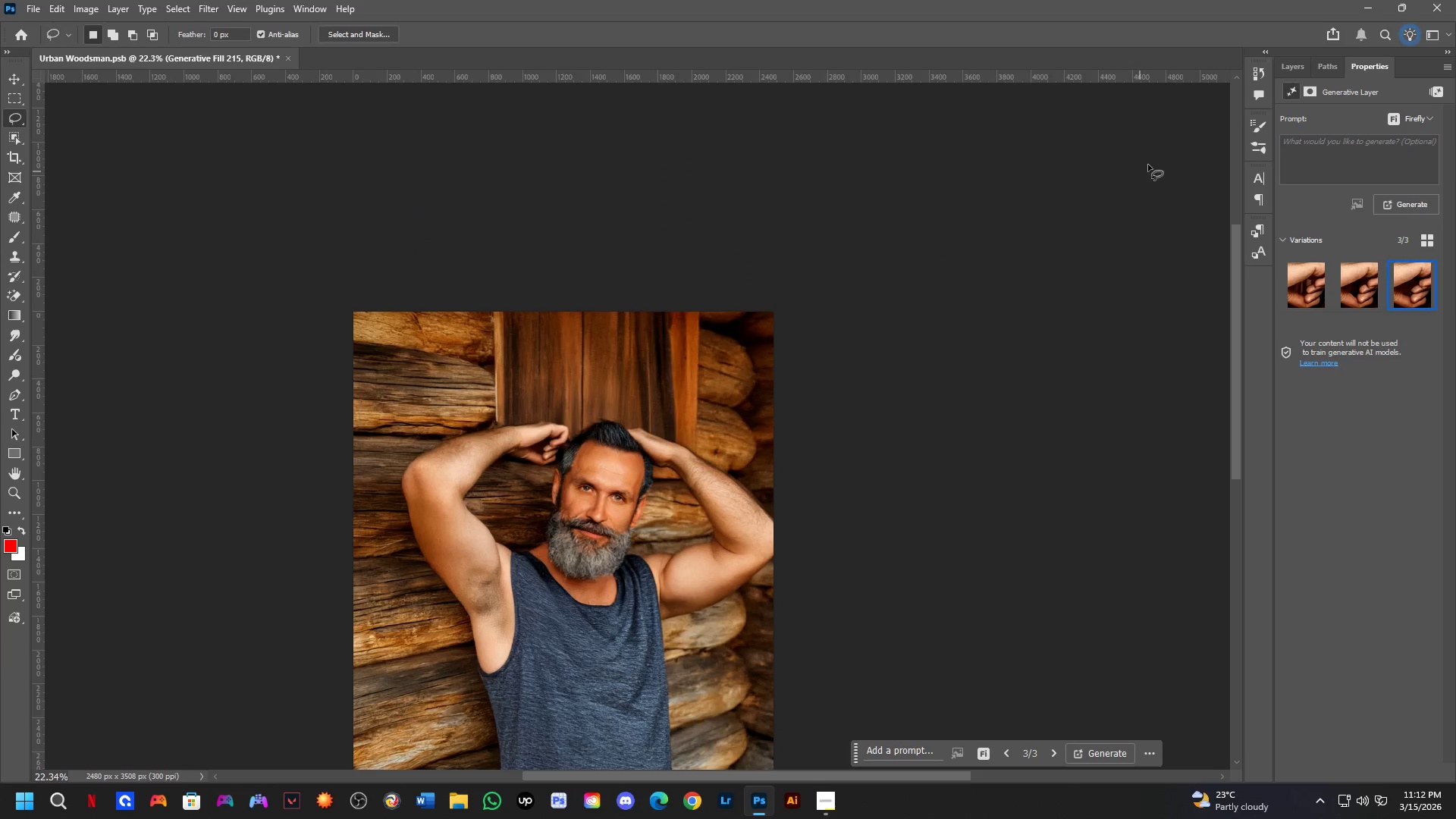 
left_click_drag(start_coordinate=[626, 306], to_coordinate=[620, 482])
 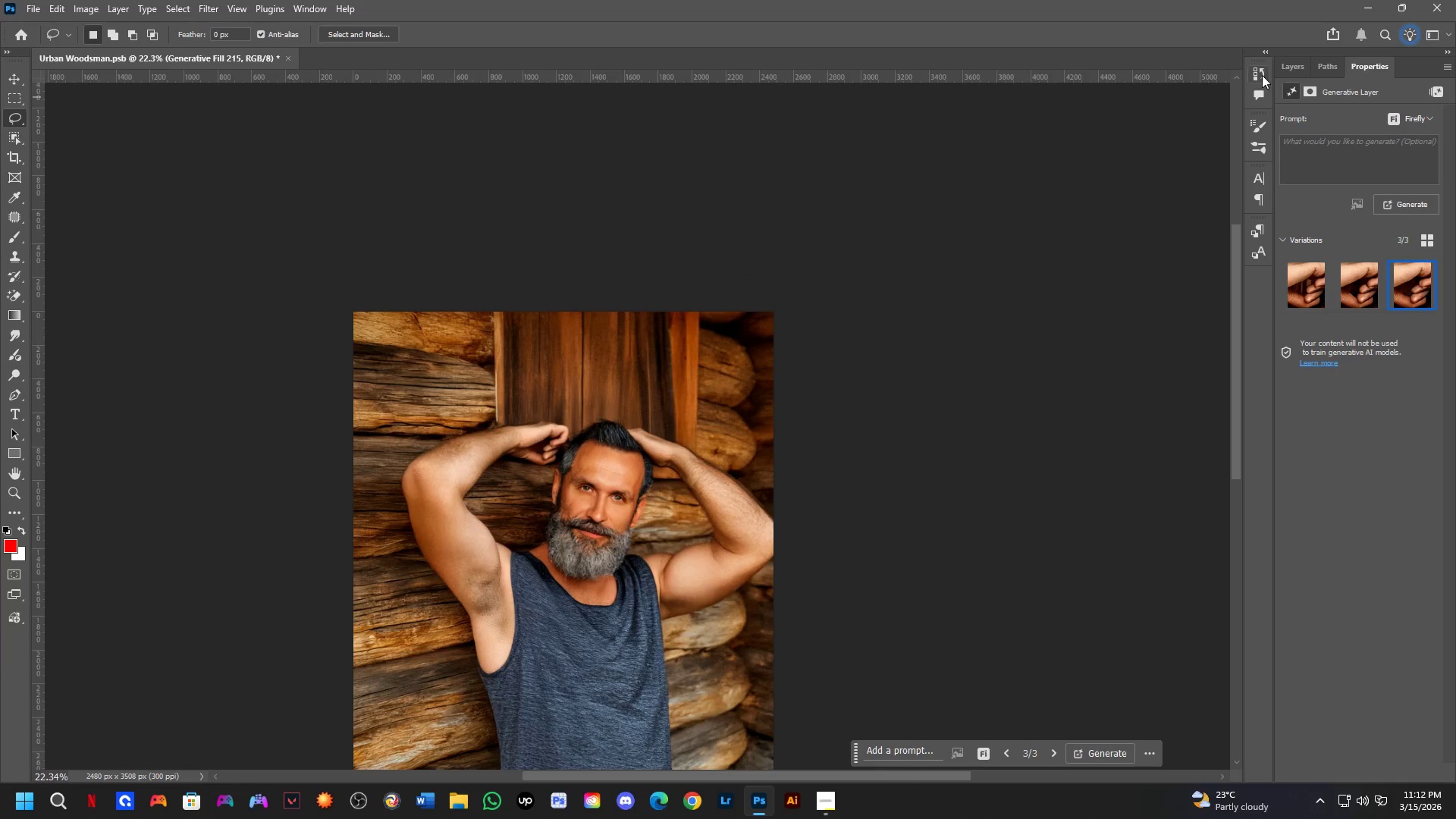 
left_click([1285, 73])
 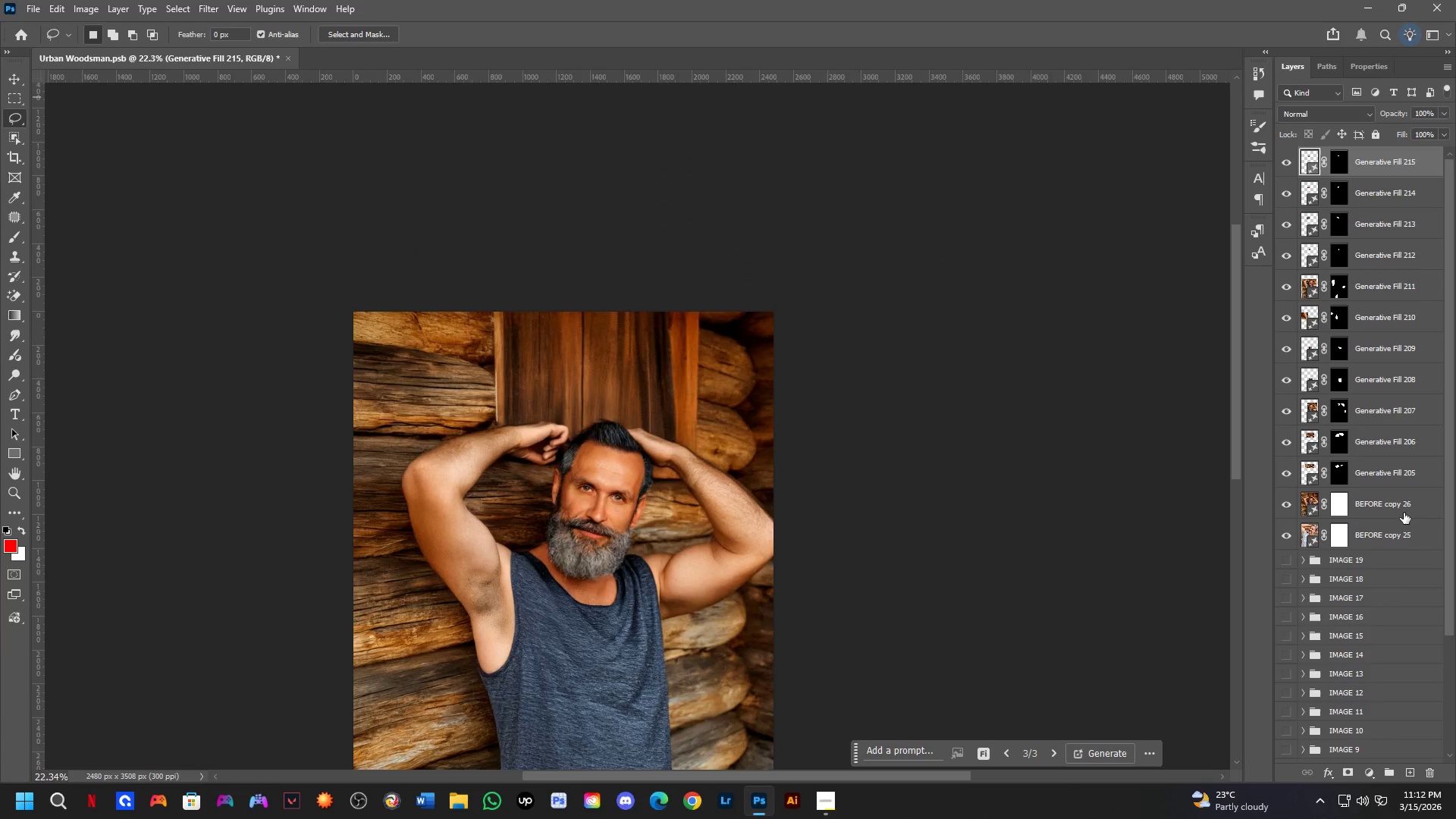 
key(Control+ControlLeft)
 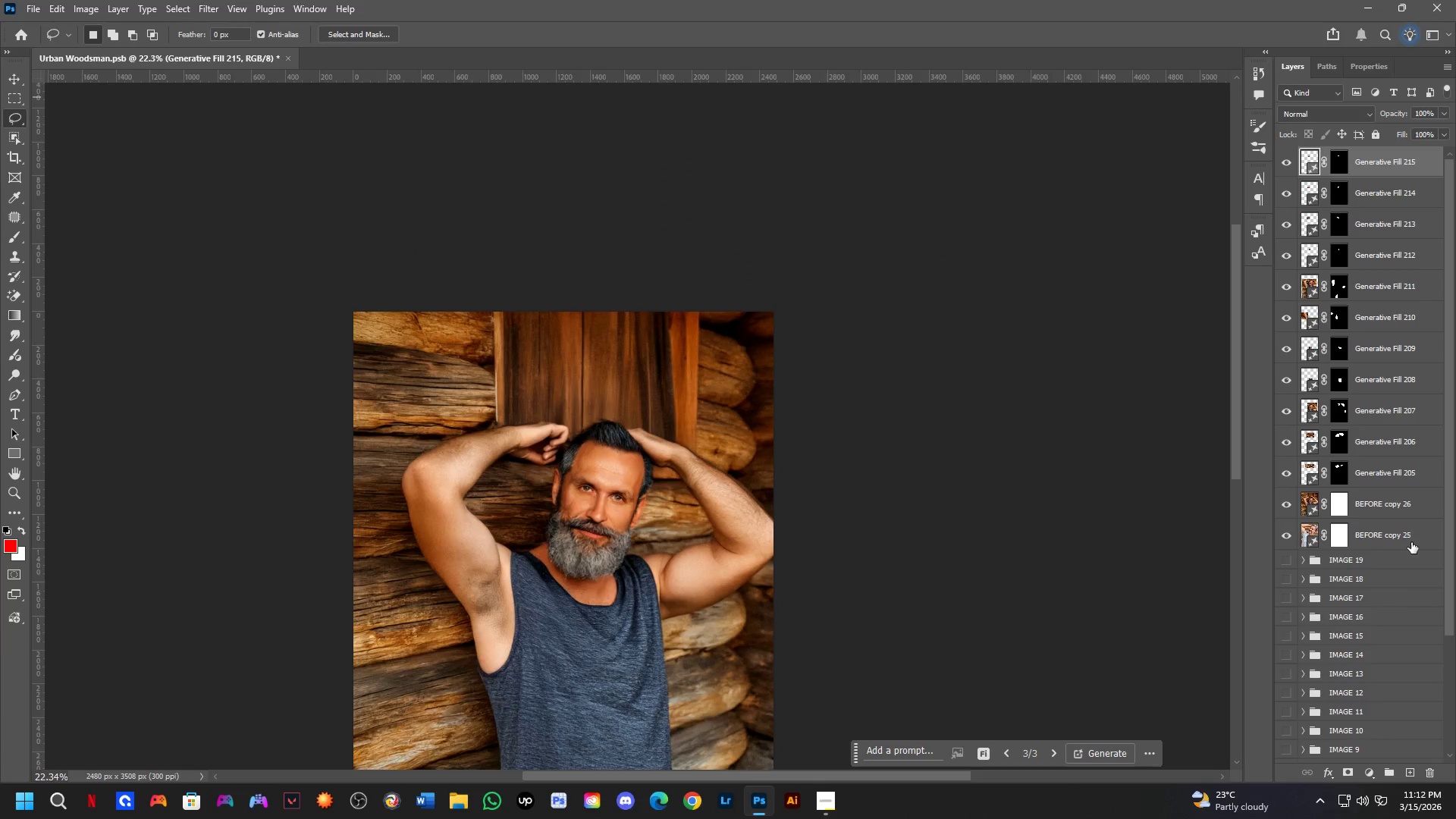 
key(Control+Shift+ShiftLeft)
 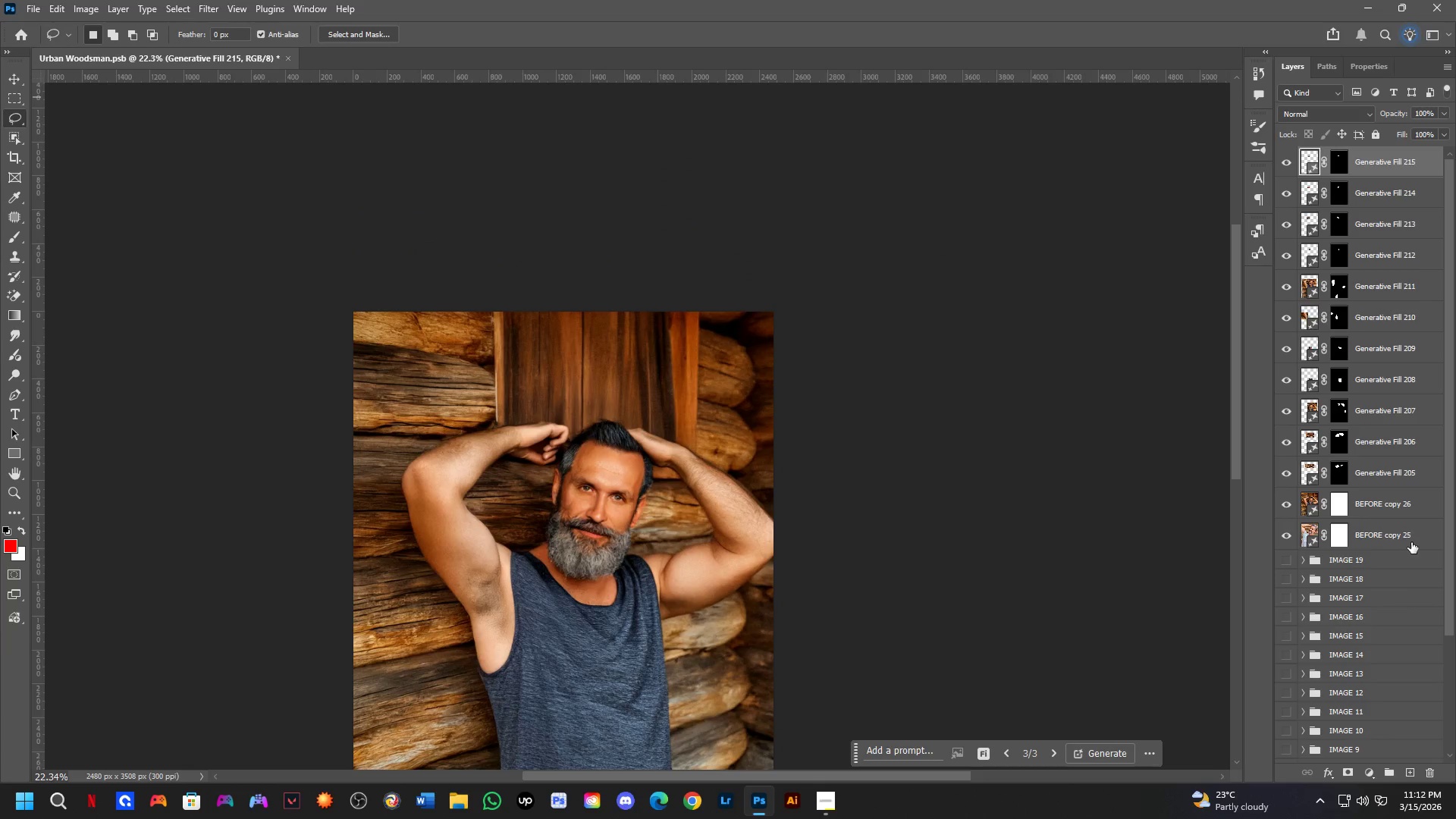 
left_click([1411, 542])
 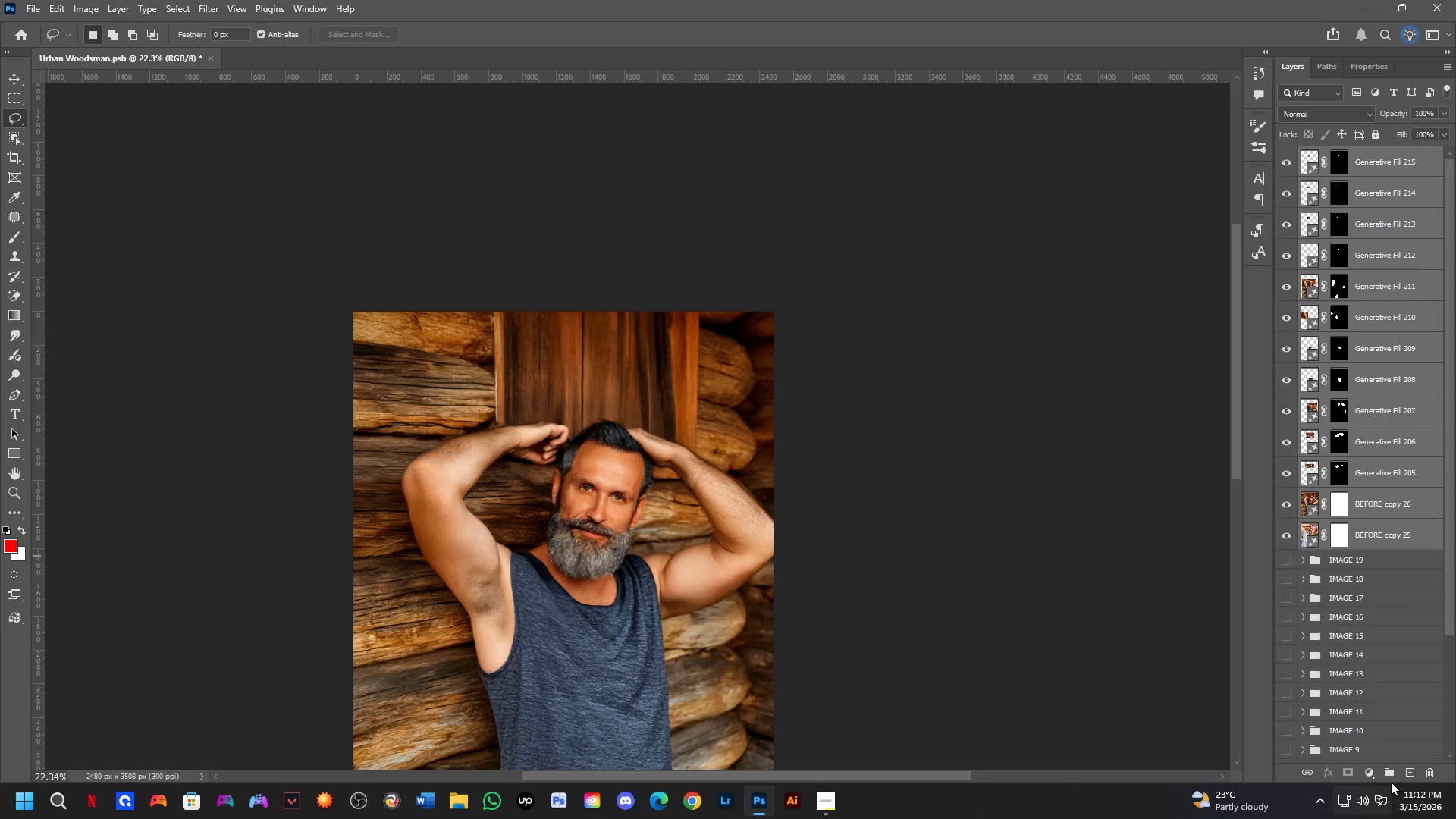 
left_click([1390, 780])
 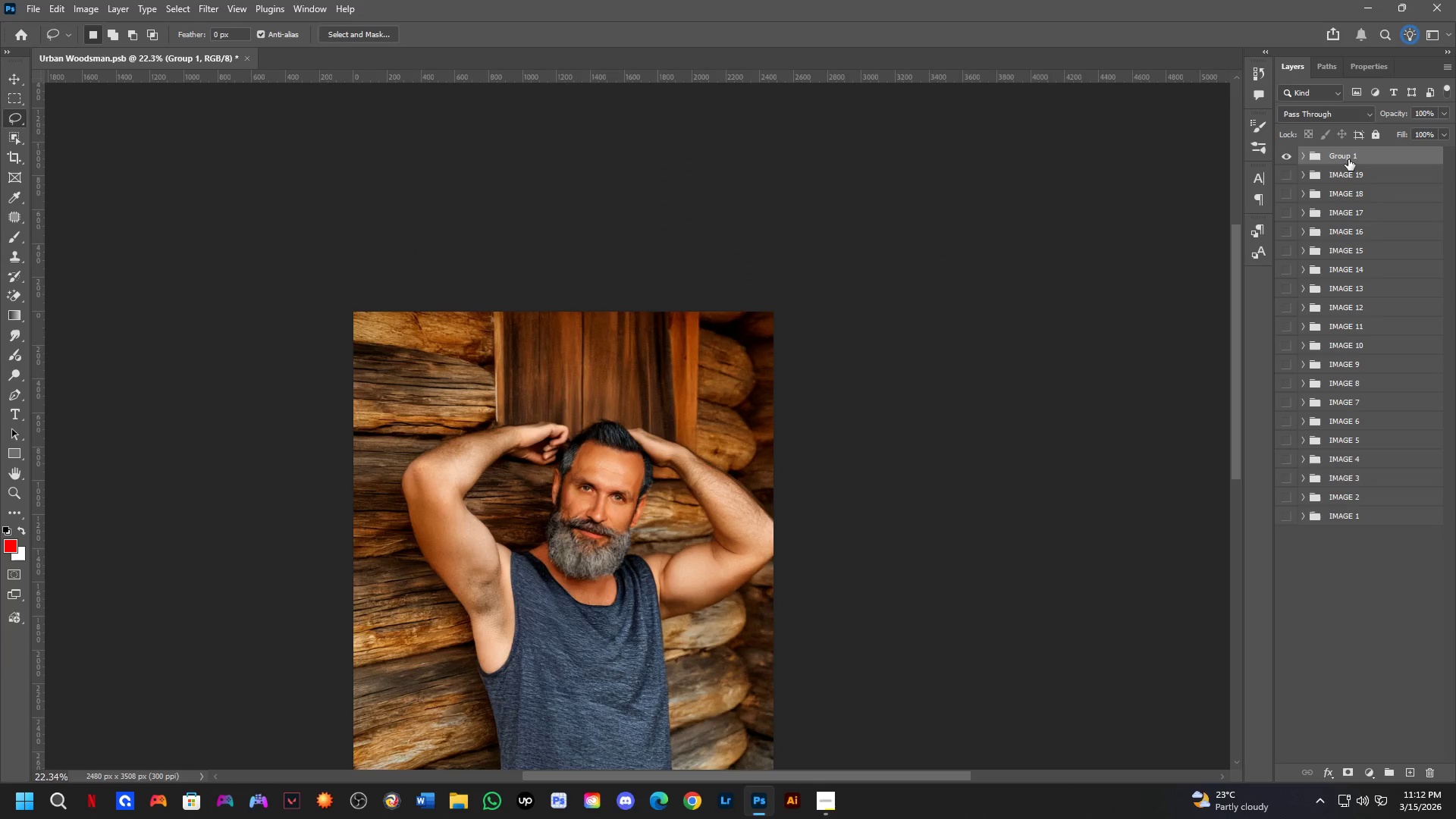 
double_click([1348, 159])
 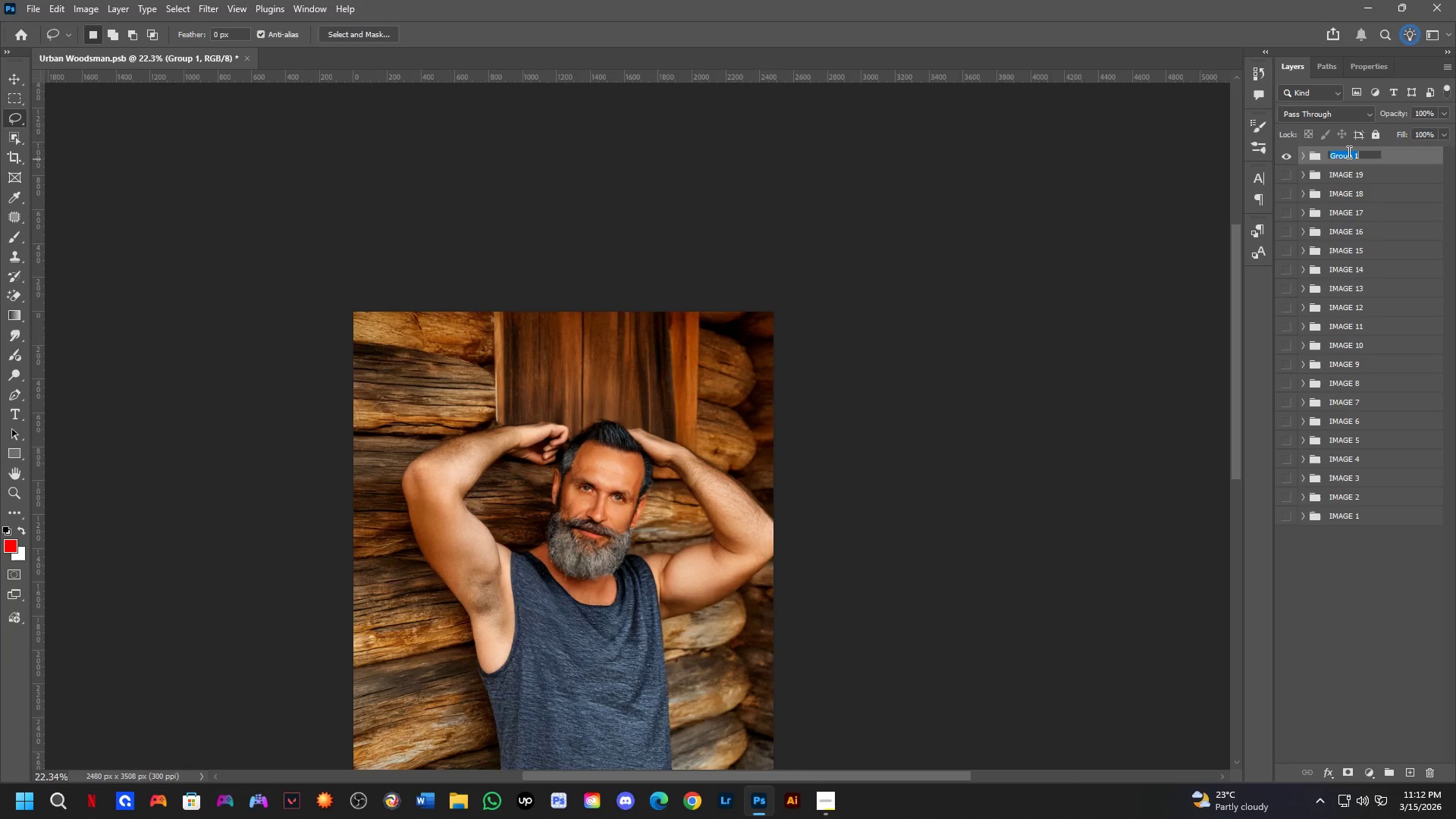 
type(IMAGE 20)
key(NumpadEnter)
 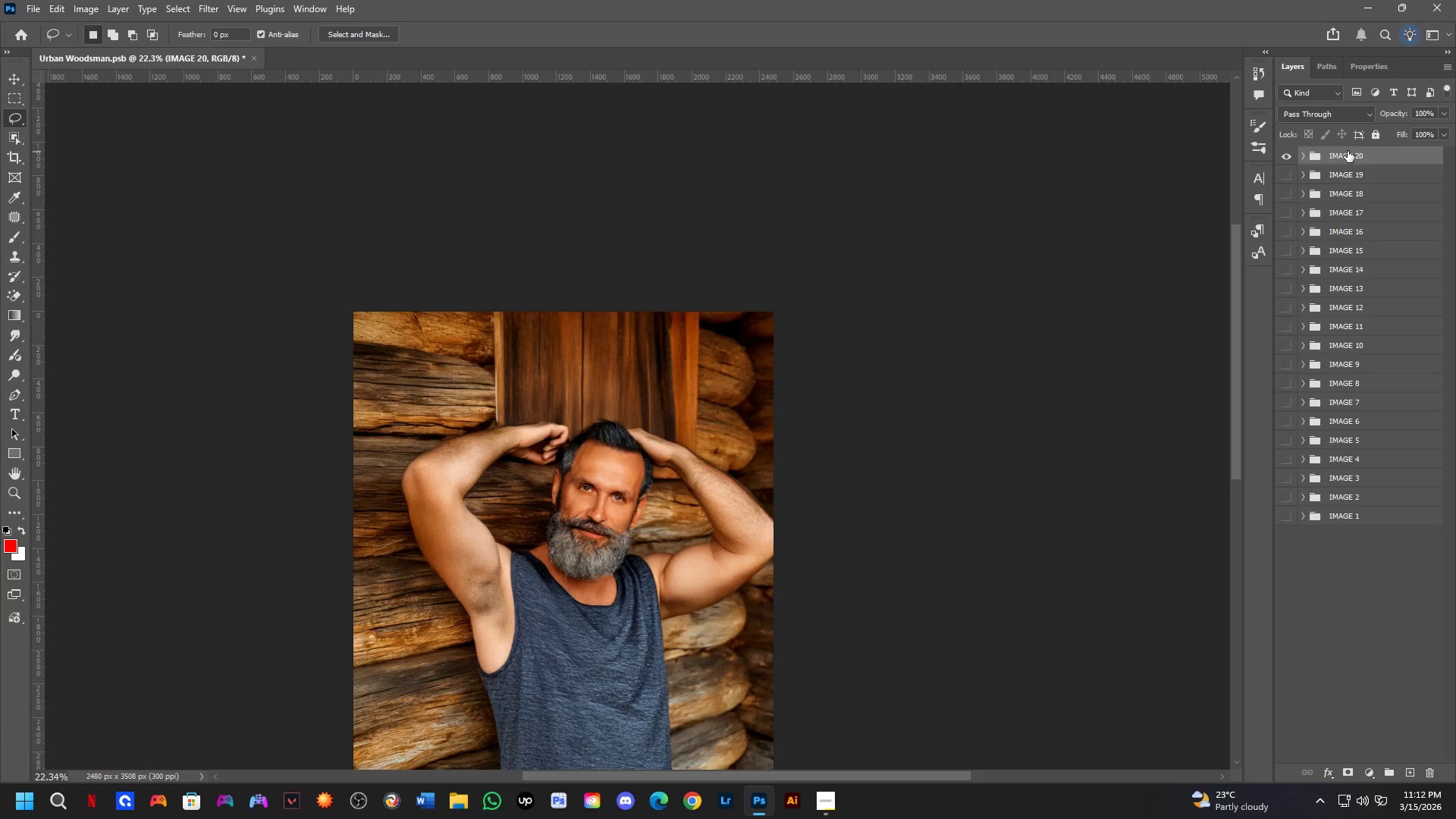 
key(Control+ControlLeft)
 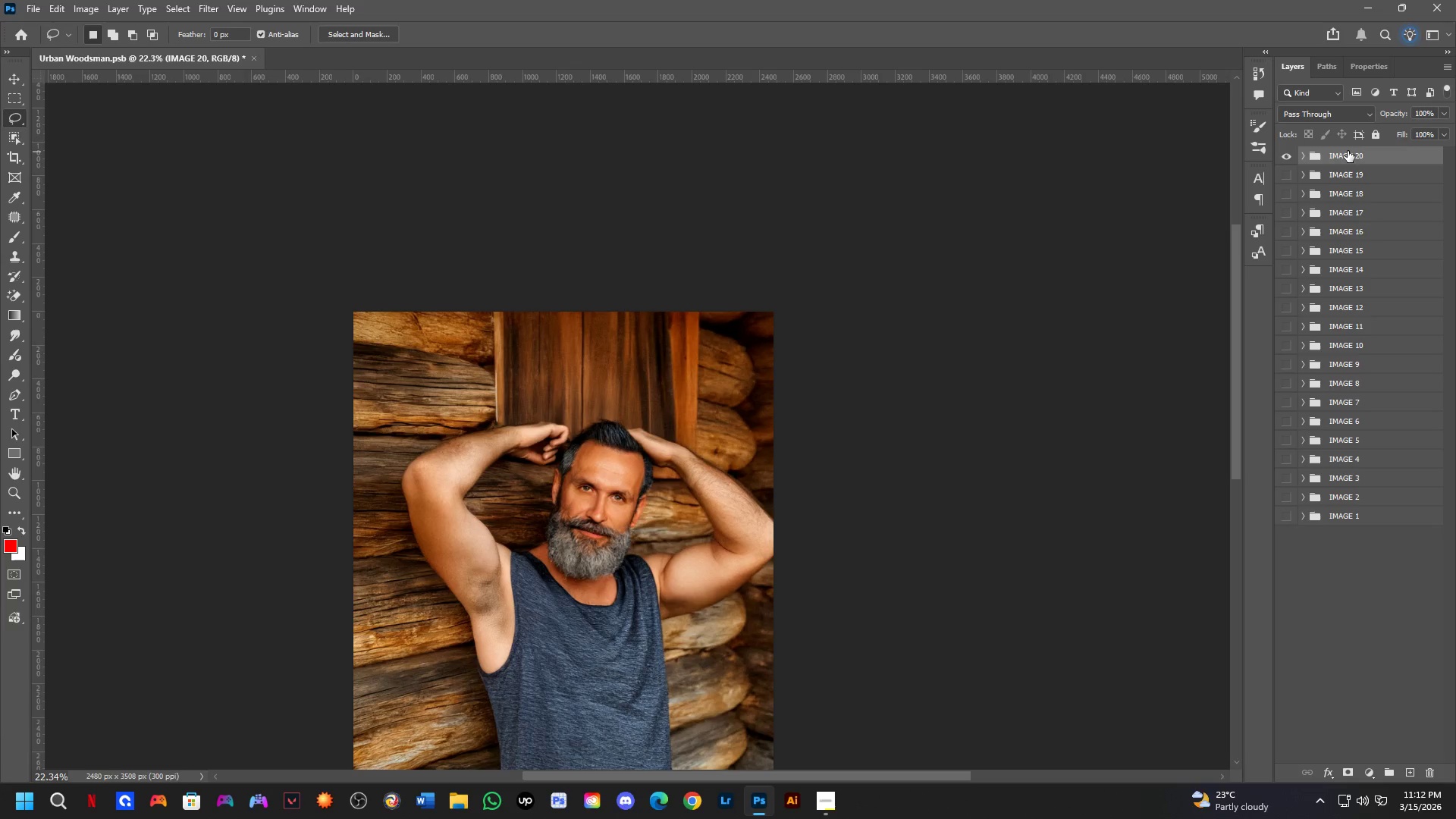 
key(Control+S)
 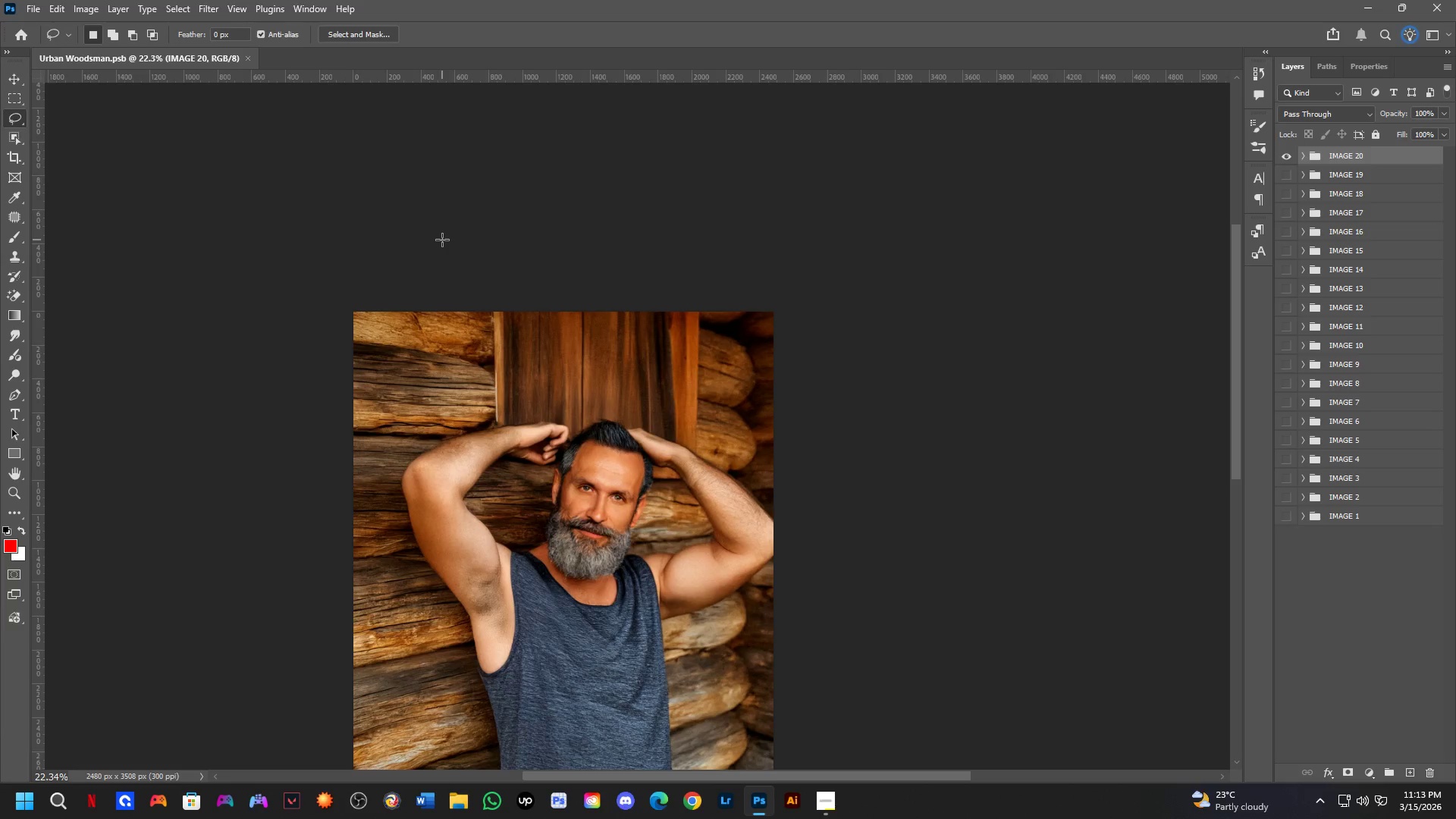 
wait(30.33)
 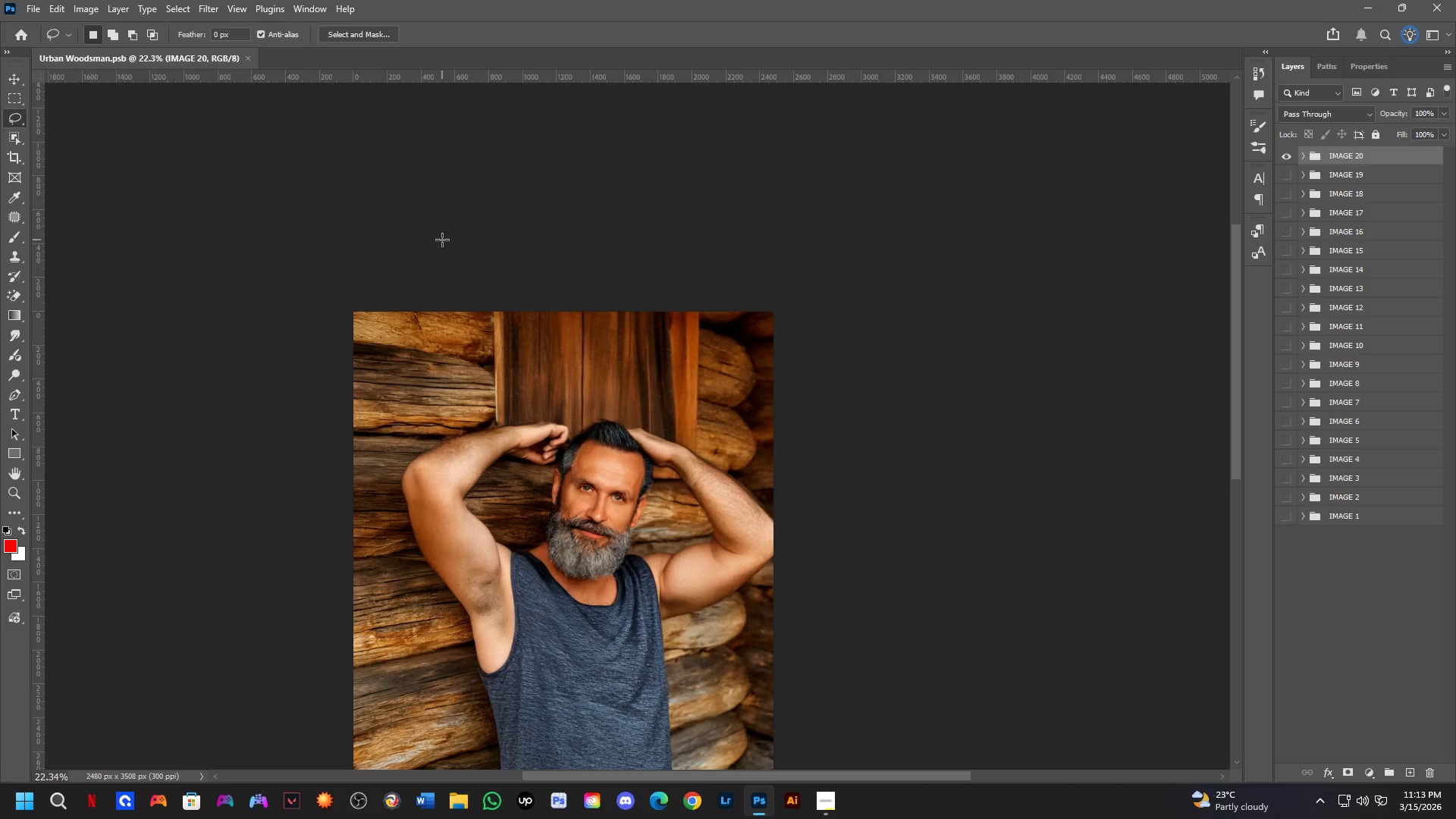 
key(Control+ControlLeft)
 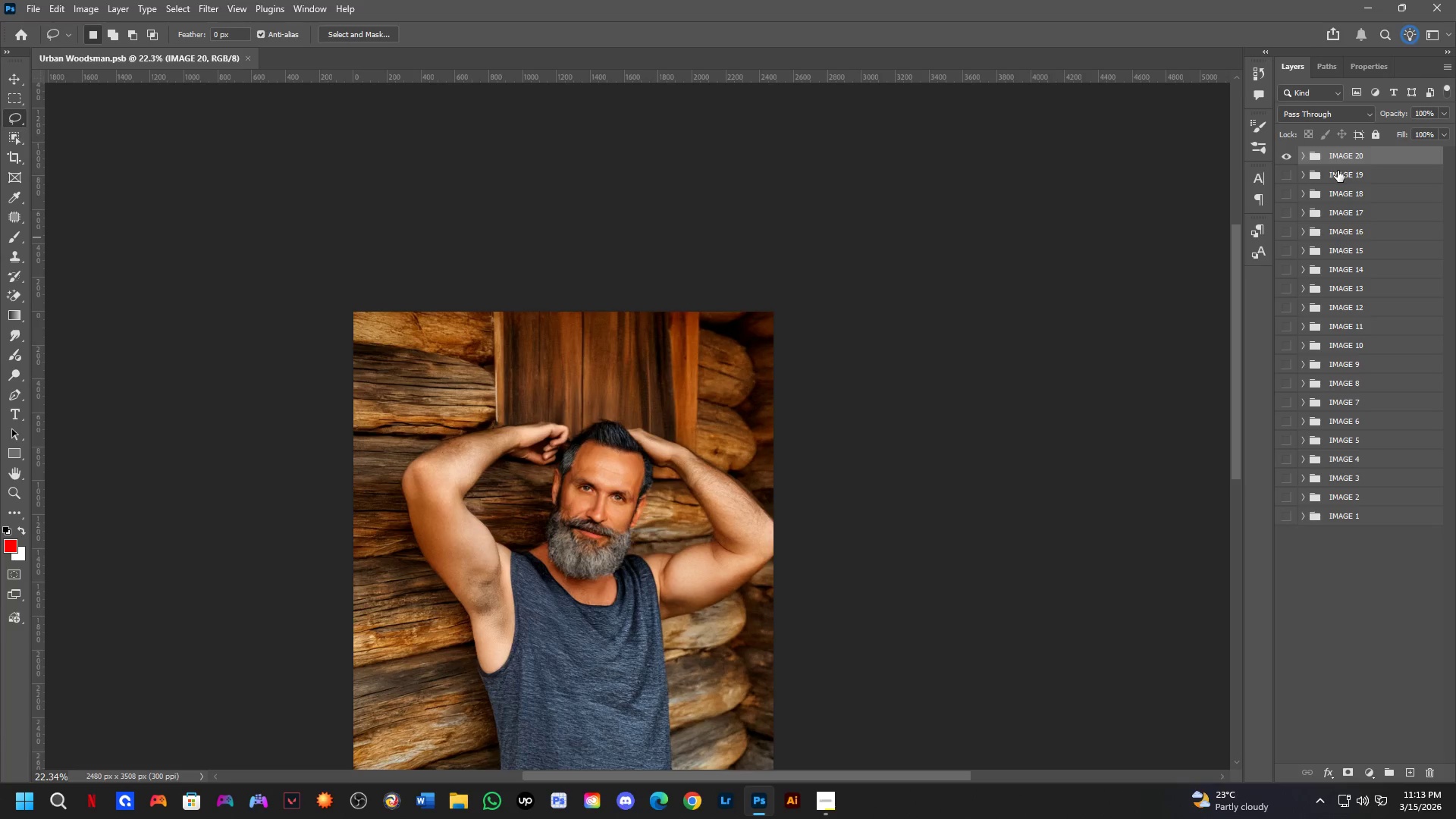 
key(Control+A)
 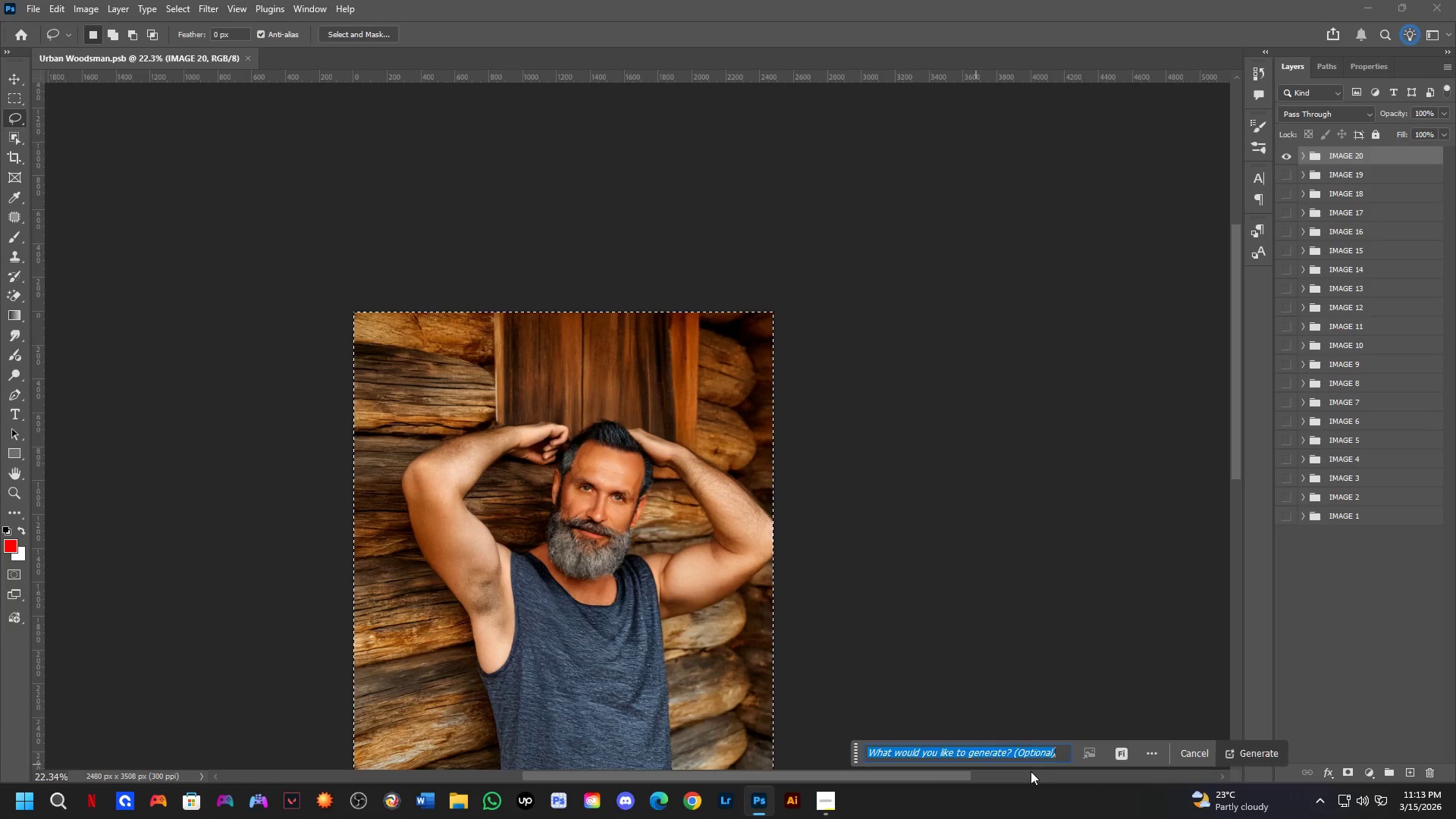 
left_click([1122, 755])
 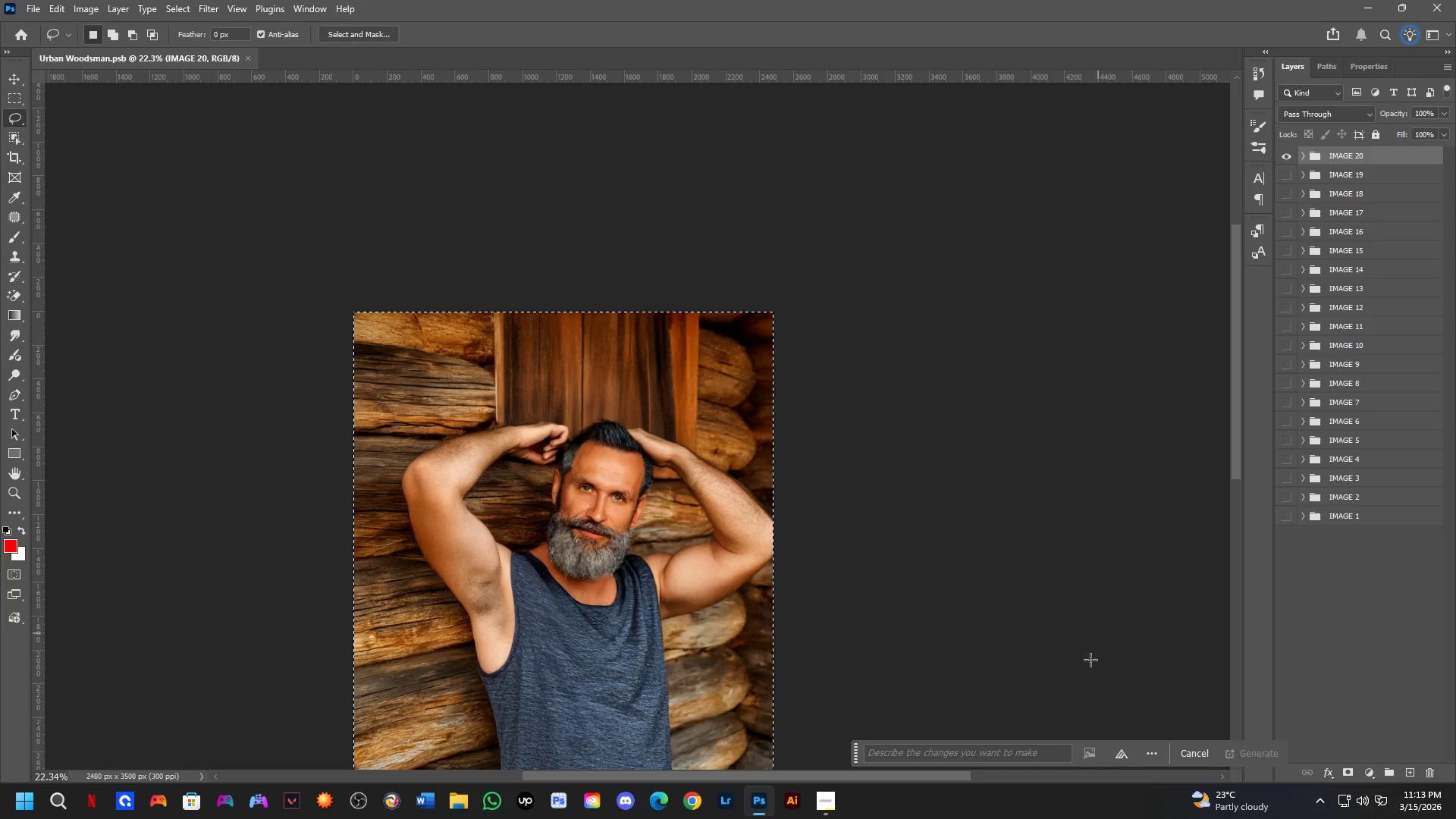 
double_click([1037, 757])
 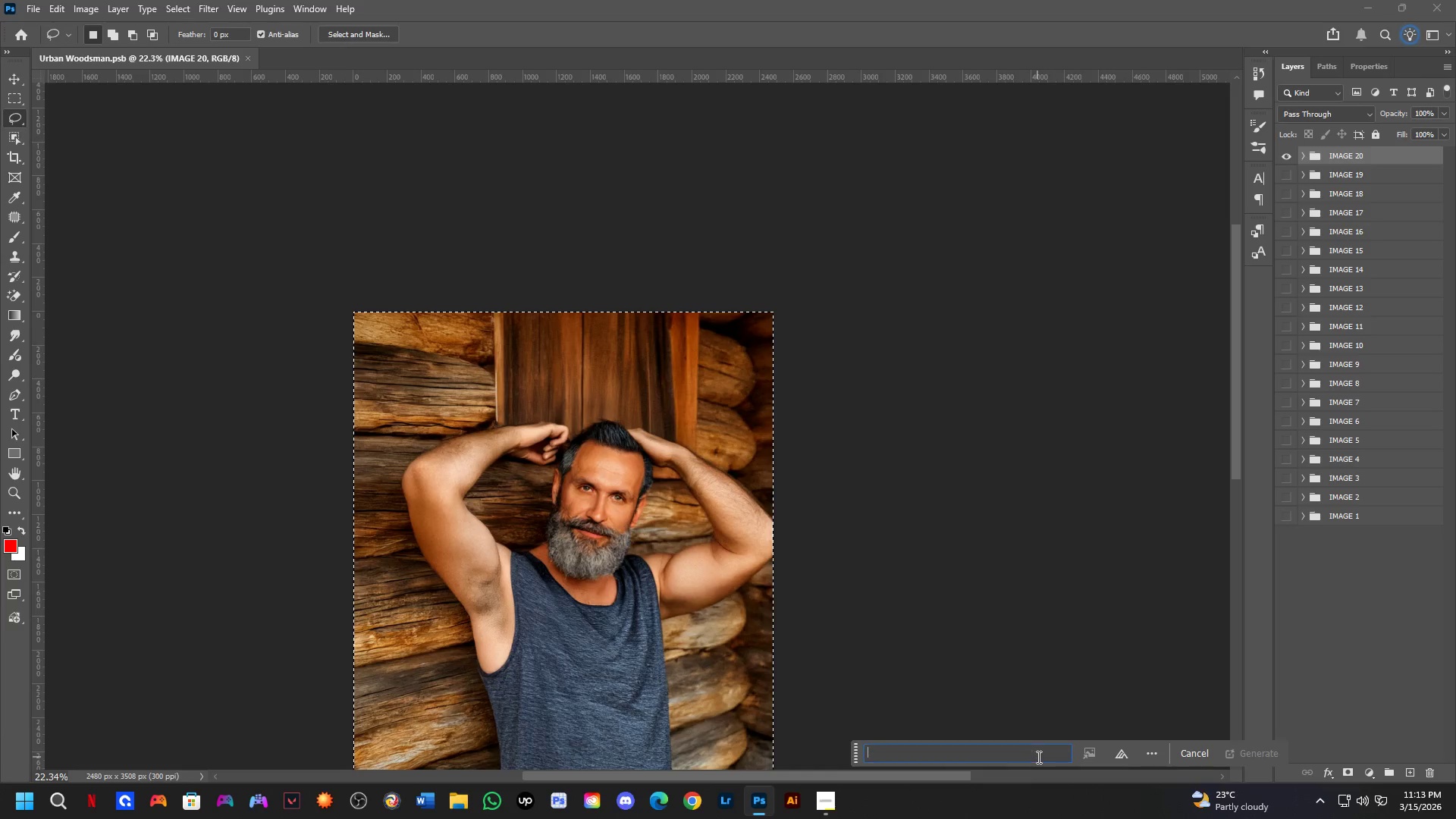 
key(Control+V)
 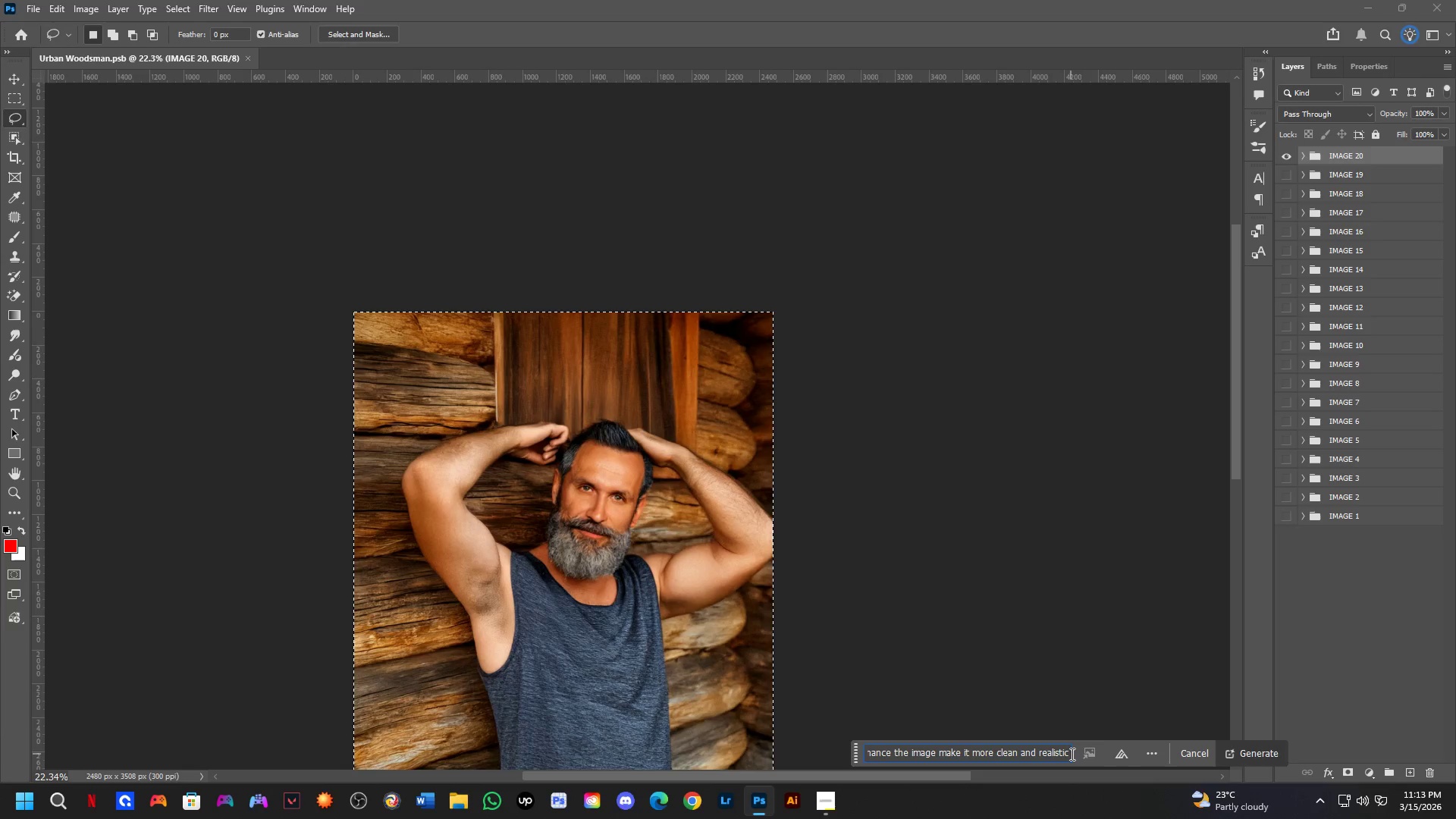 
type( DONT CHANGE THE FACE)
 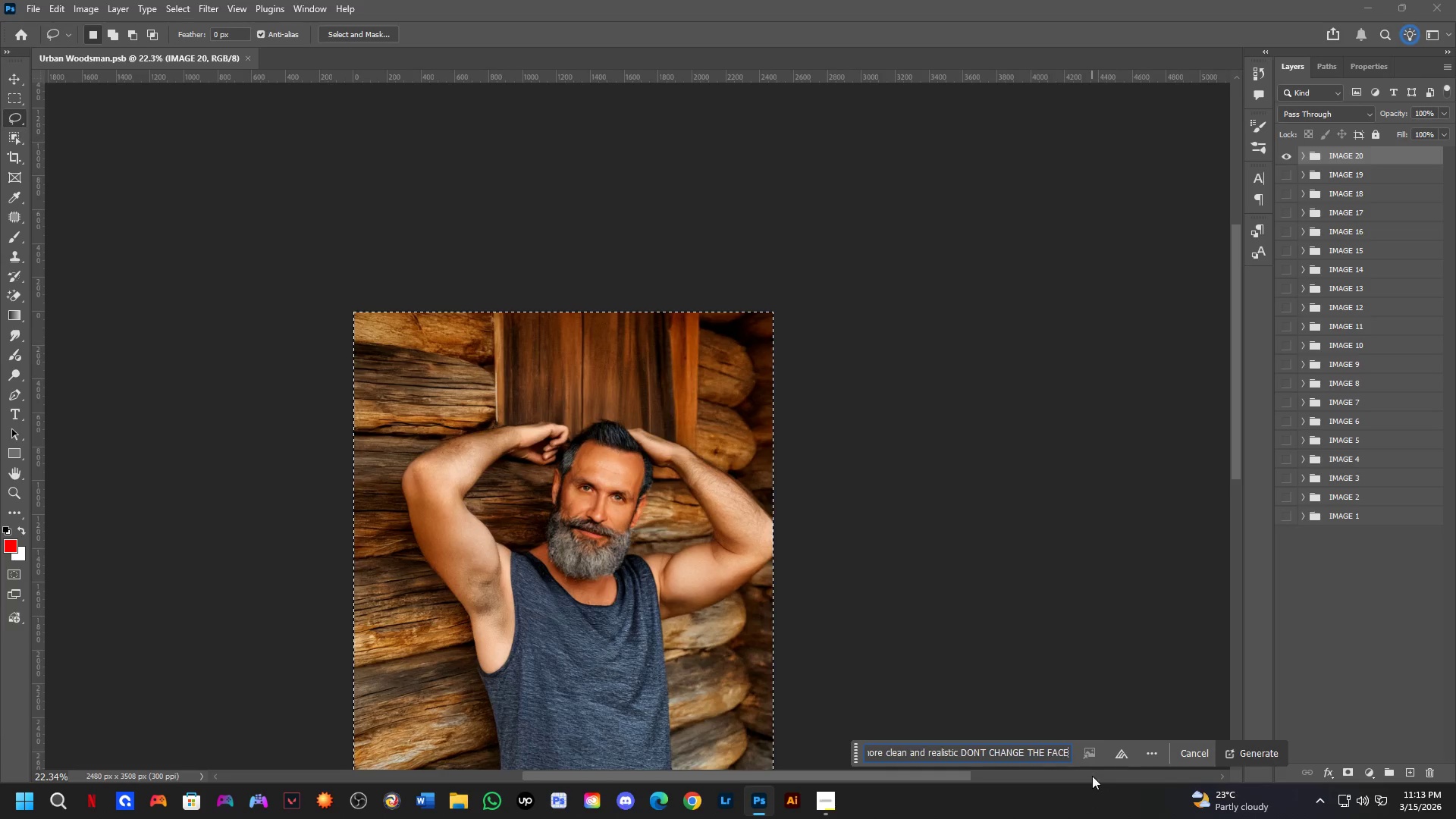 
key(Enter)
 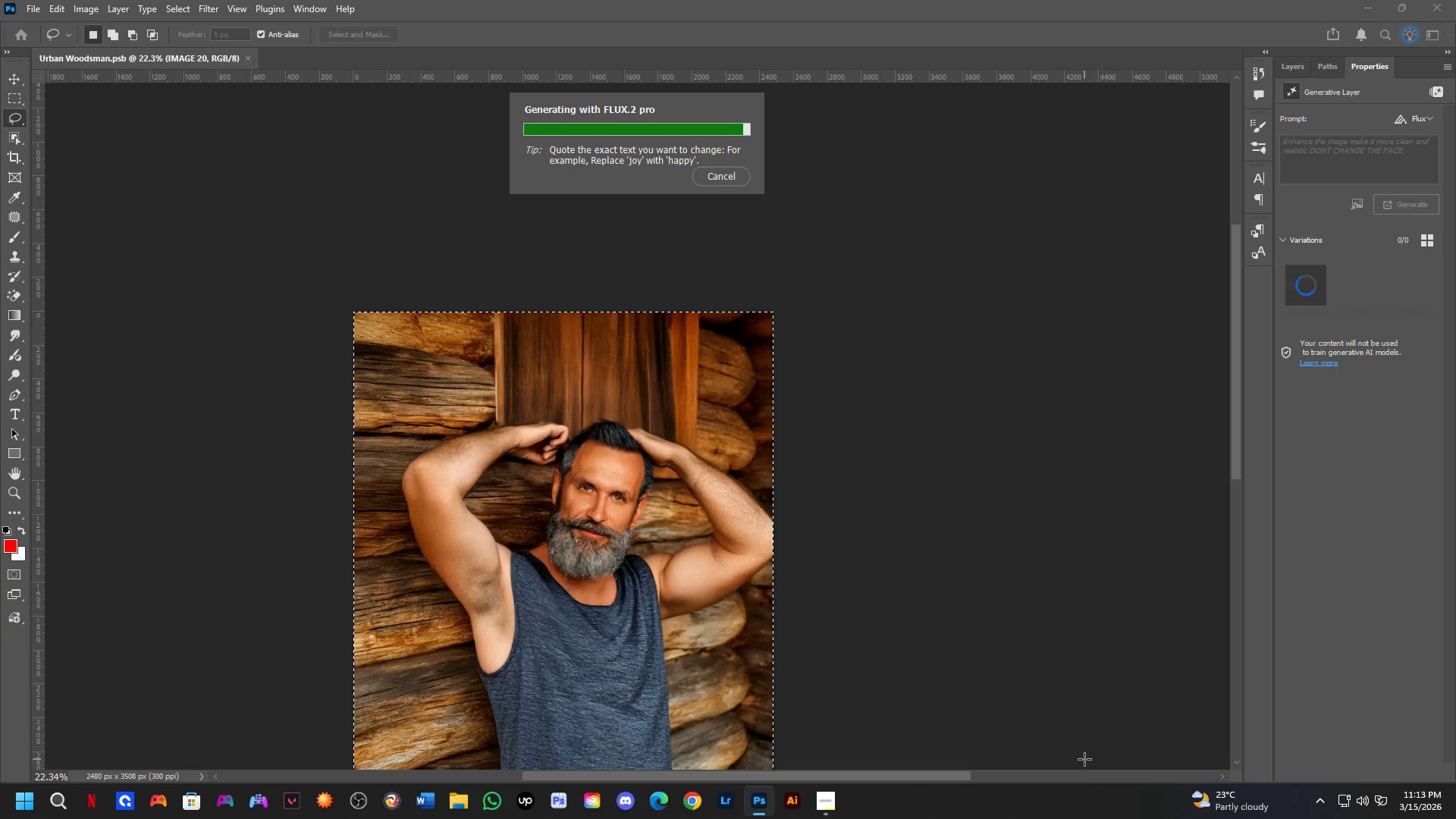 
wait(31.16)
 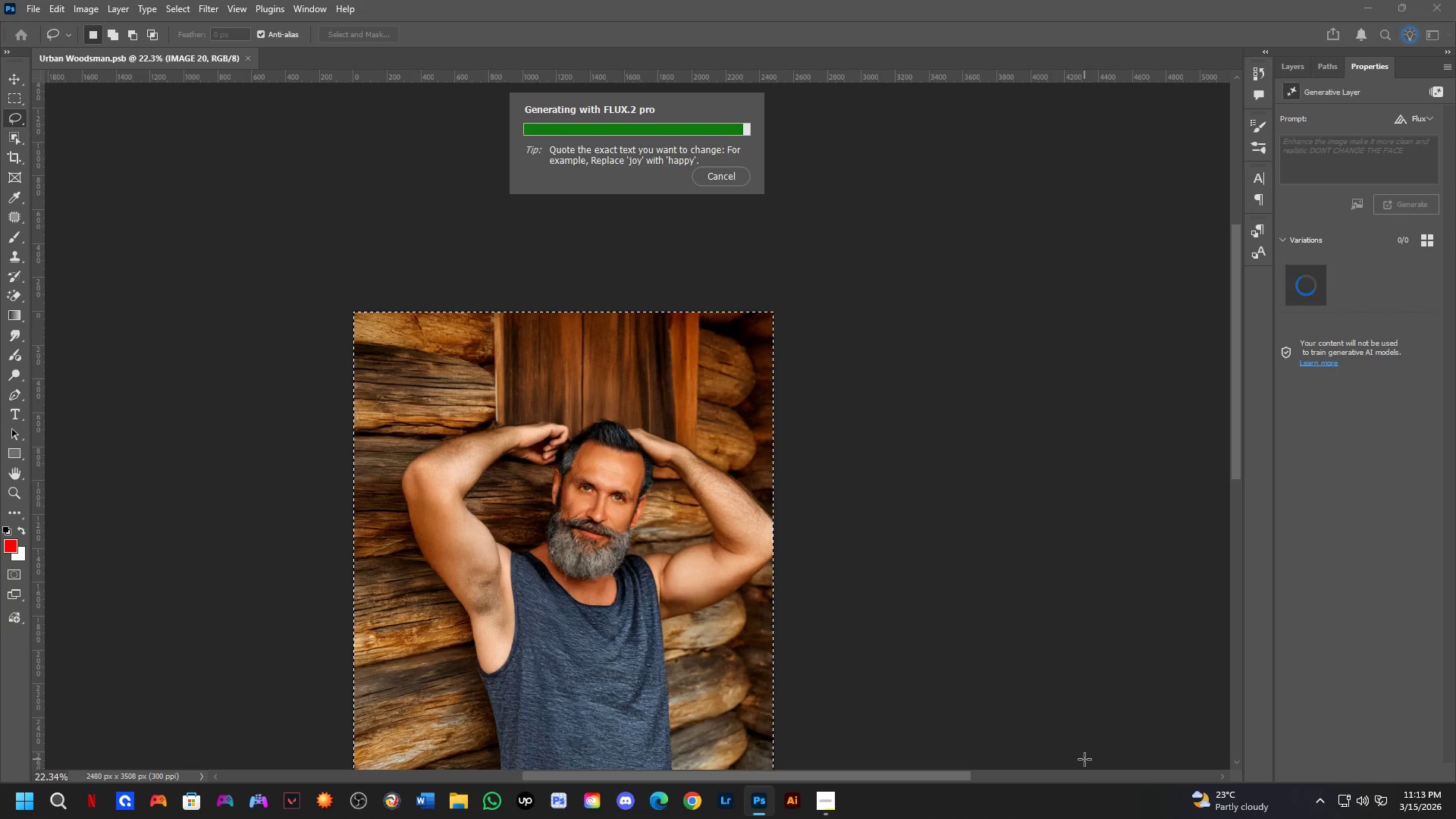 
scroll: coordinate [595, 468], scroll_direction: up, amount: 18.0
 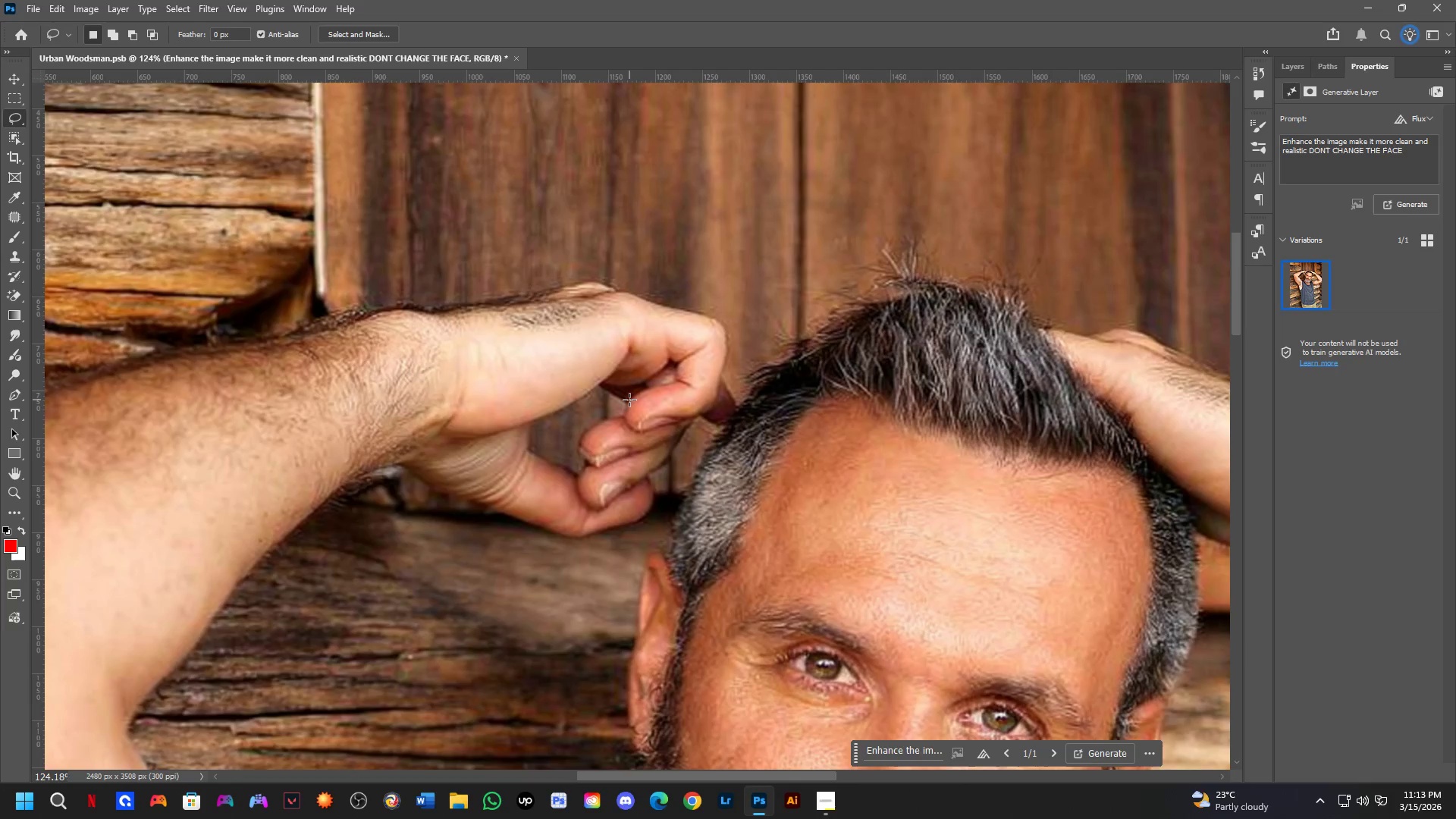 
scroll: coordinate [630, 398], scroll_direction: down, amount: 14.0
 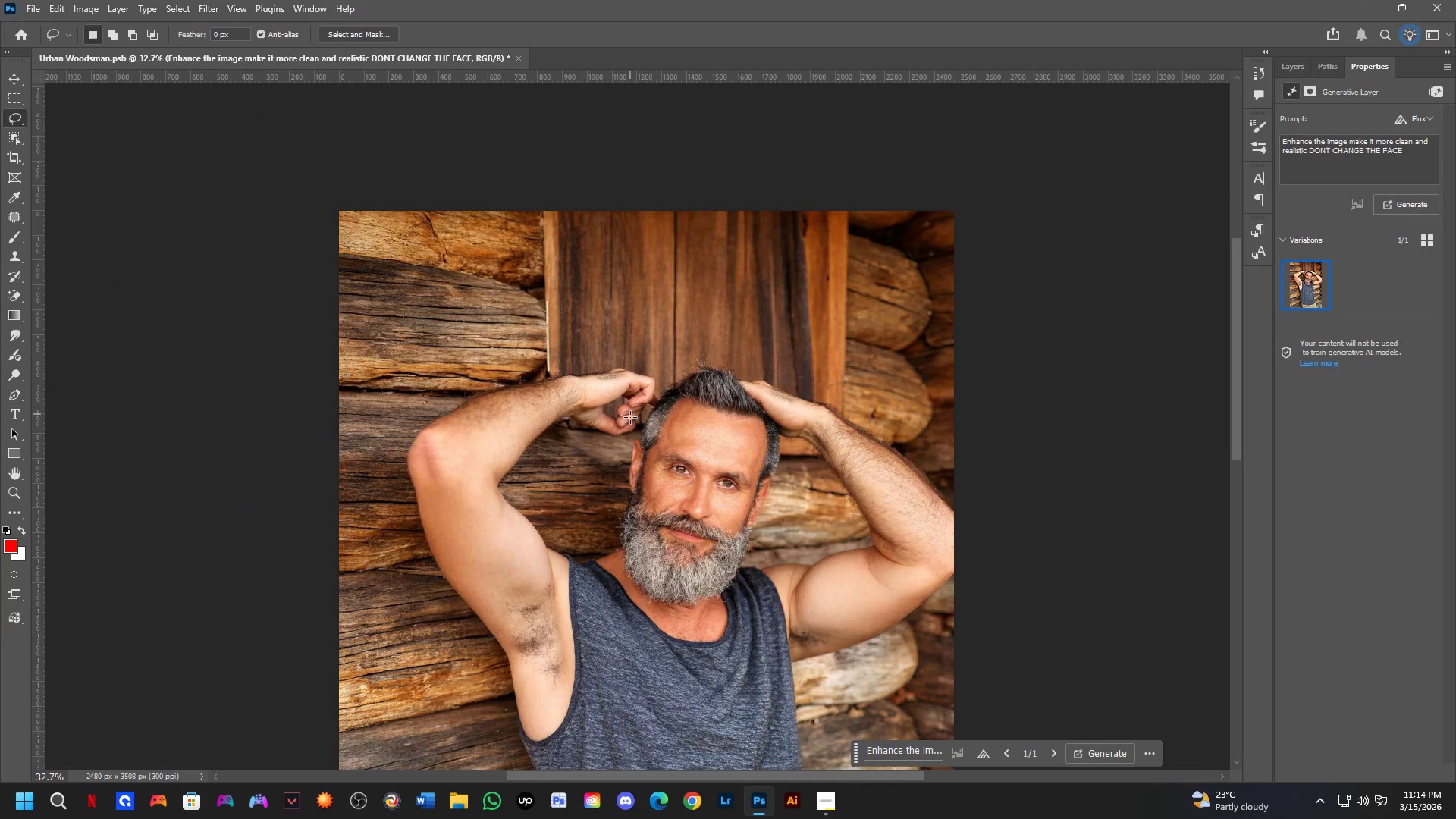 
hold_key(key=Space, duration=0.66)
 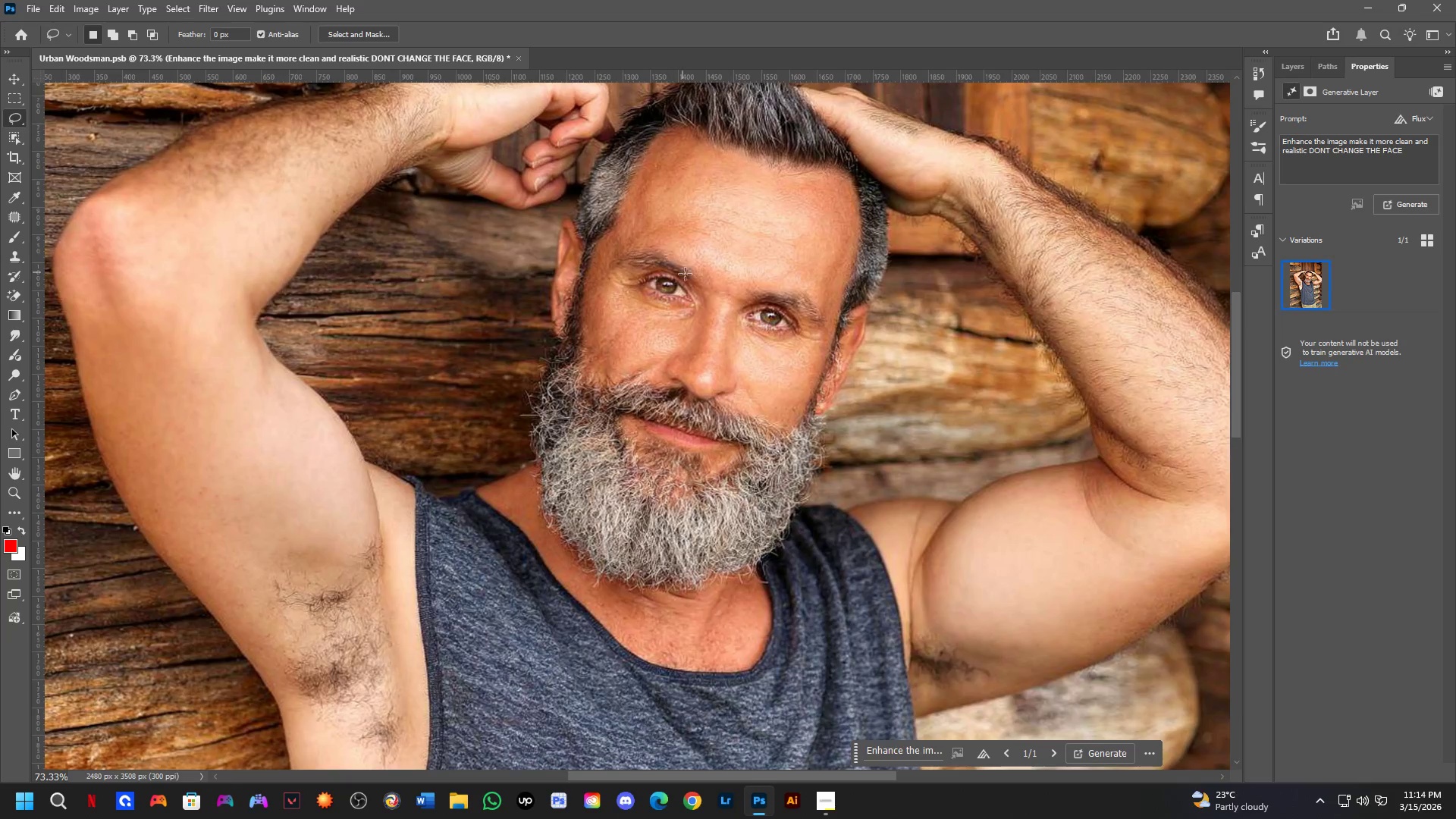 
left_click_drag(start_coordinate=[712, 524], to_coordinate=[696, 320])
 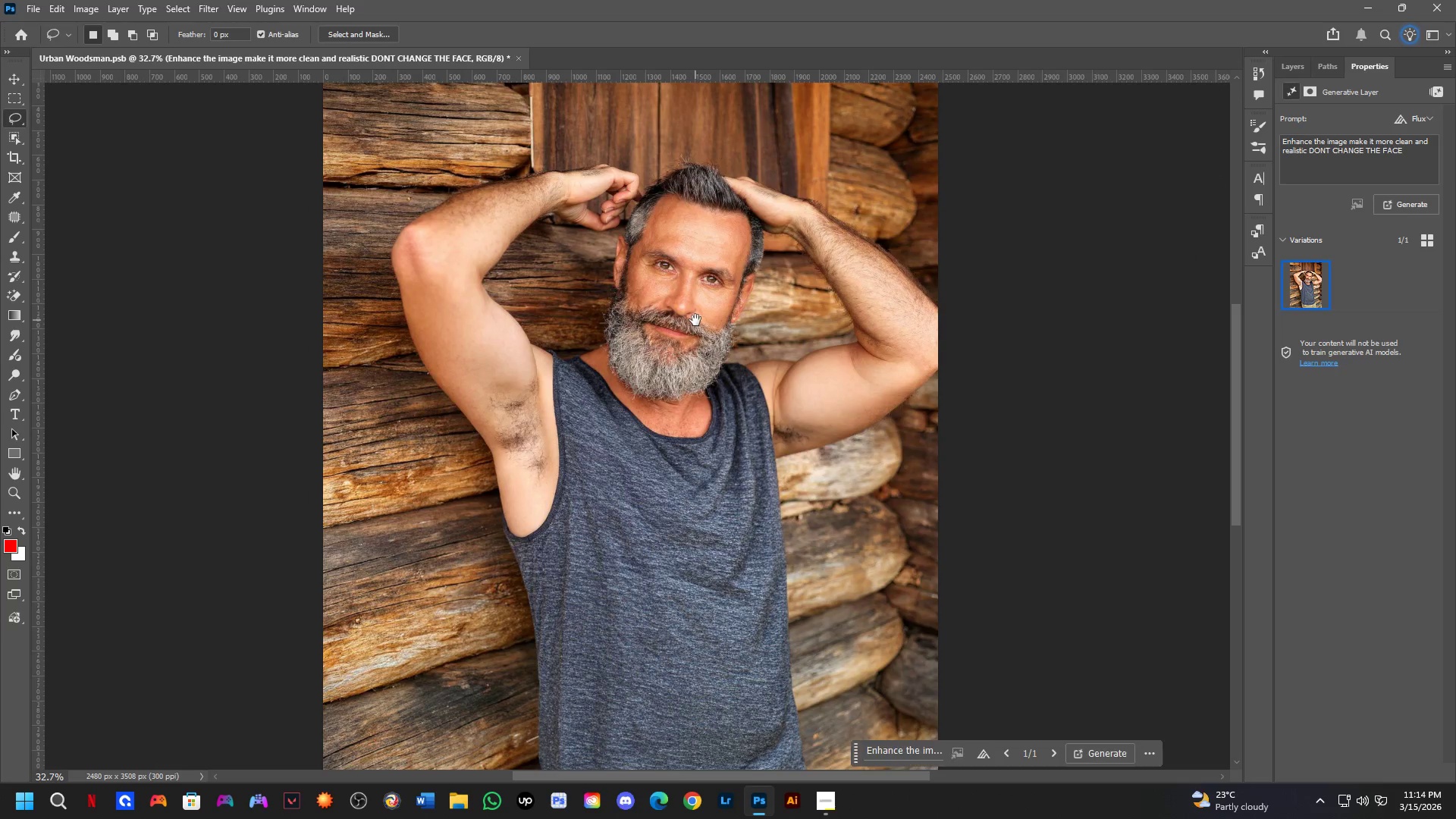 
key(Shift+ShiftLeft)
 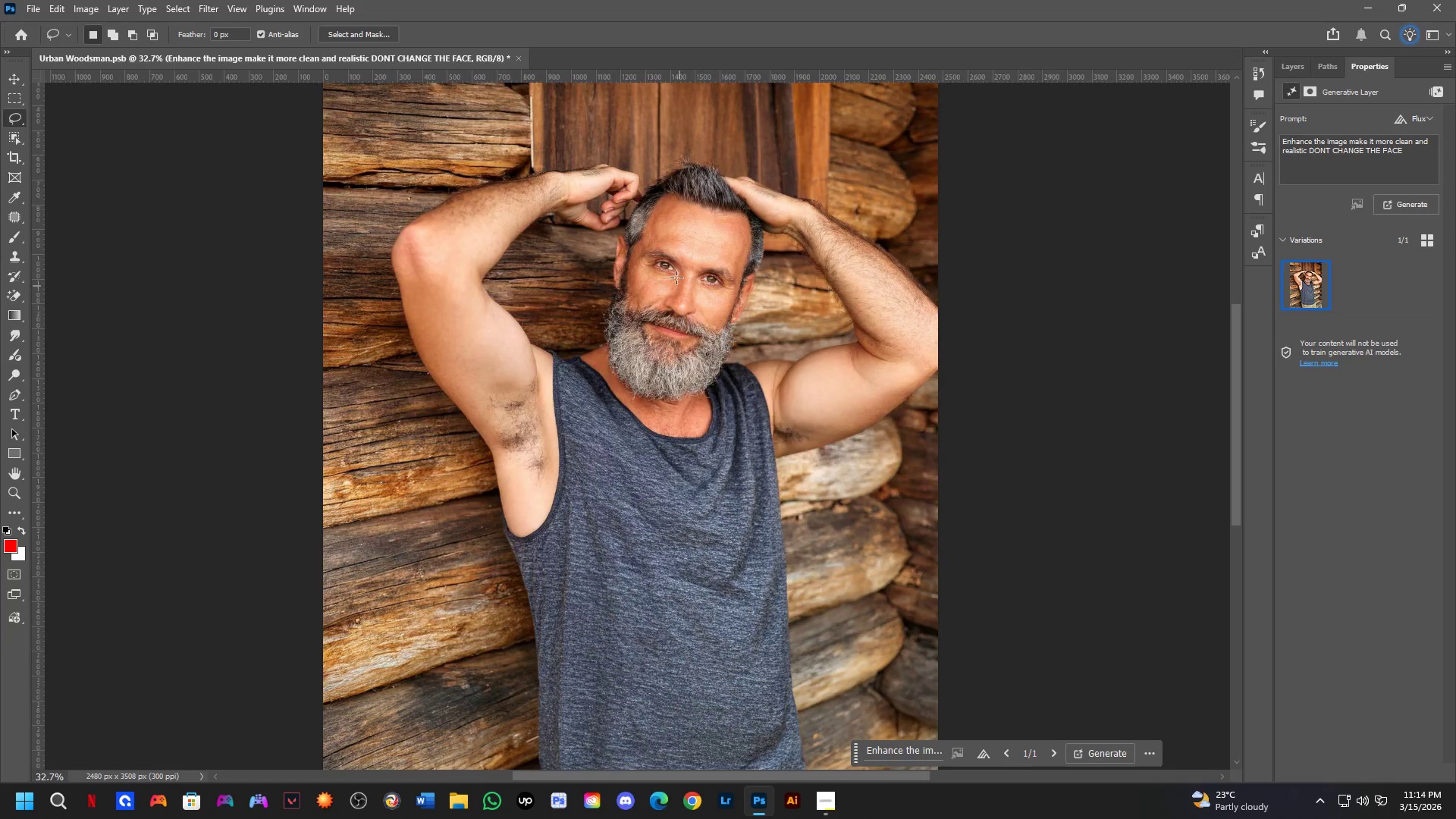 
scroll: coordinate [704, 296], scroll_direction: up, amount: 7.0
 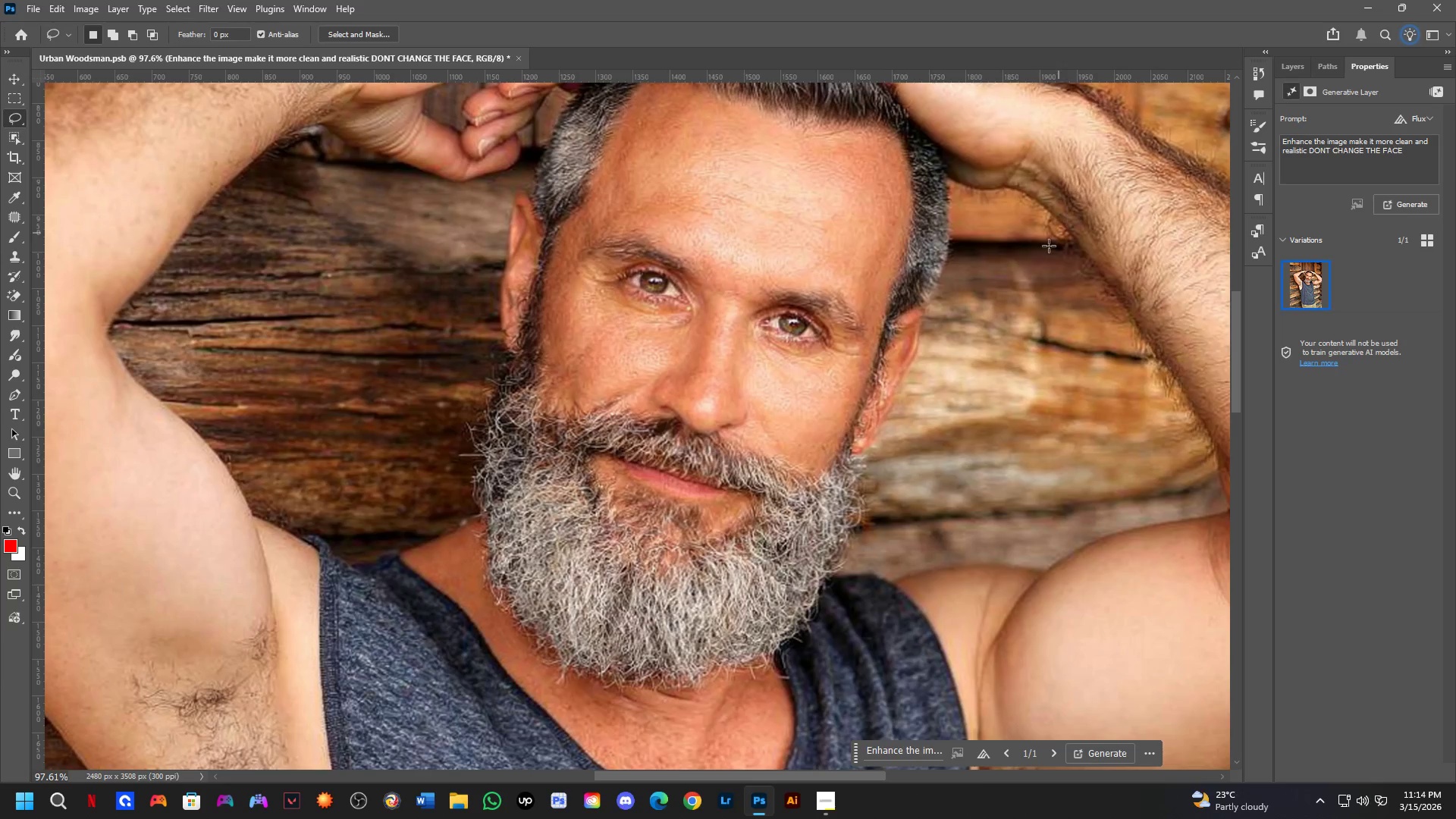 
key(Shift+ShiftLeft)
 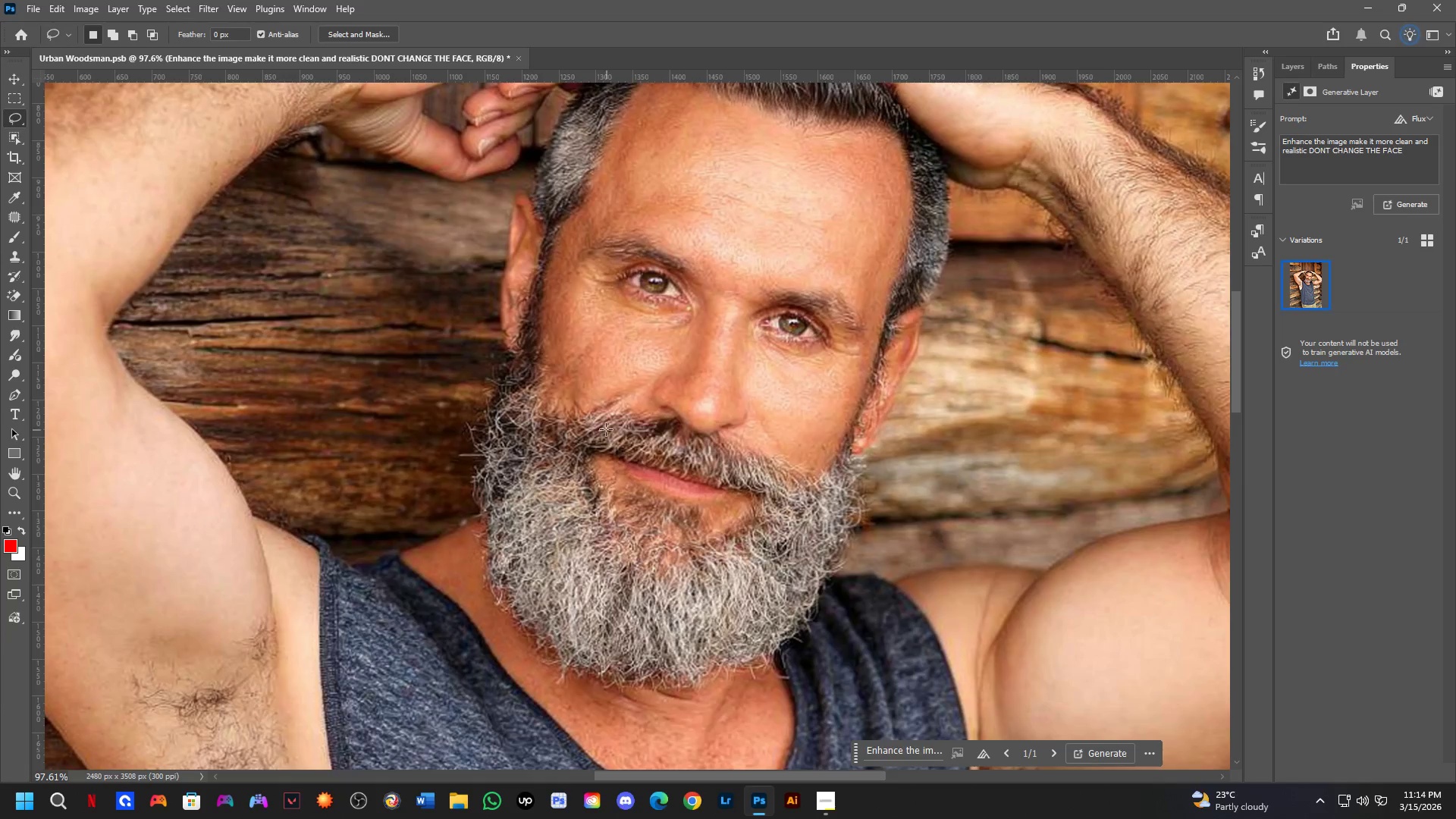 
hold_key(key=Space, duration=0.91)
 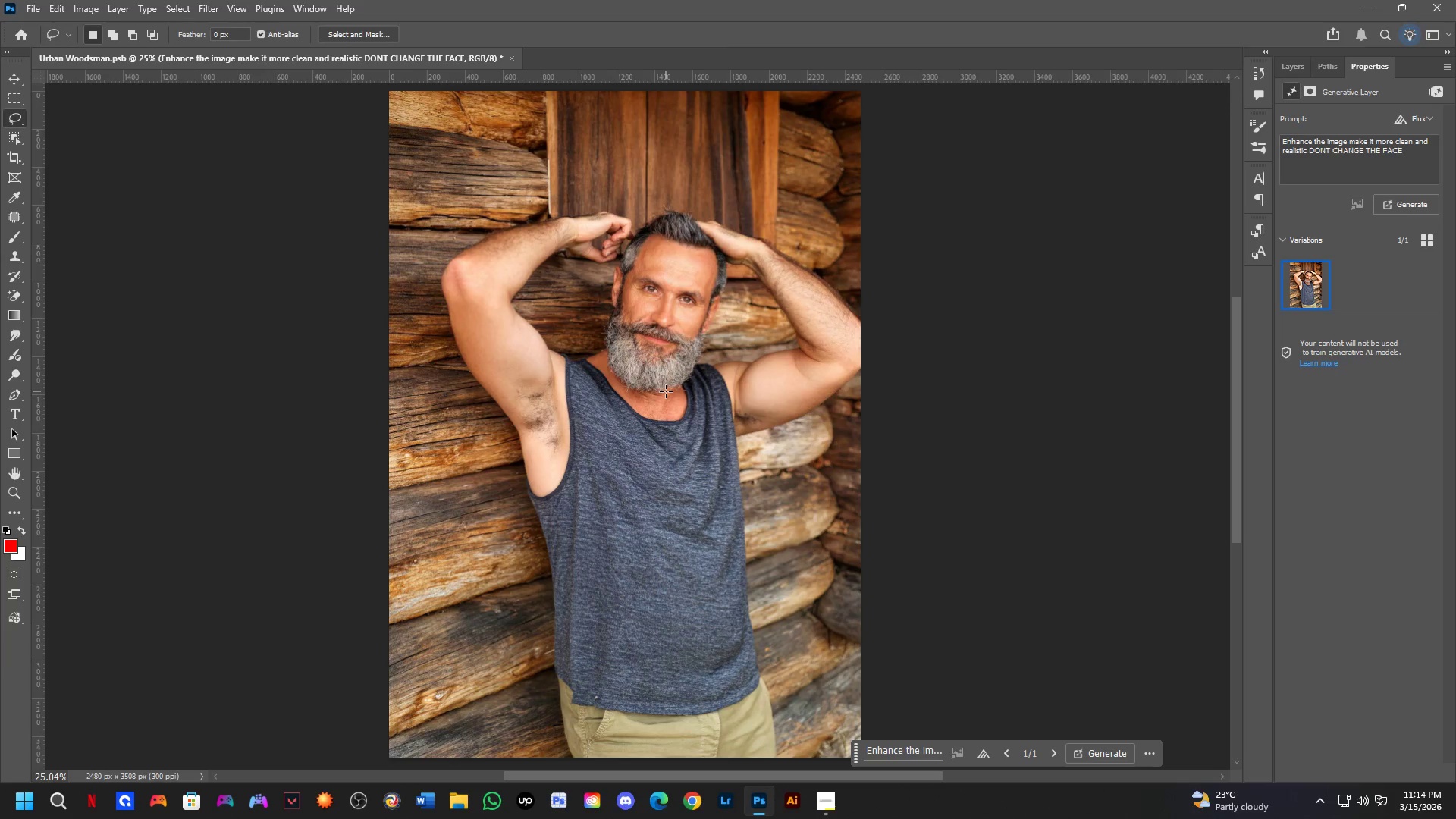 
left_click_drag(start_coordinate=[640, 492], to_coordinate=[675, 395])
 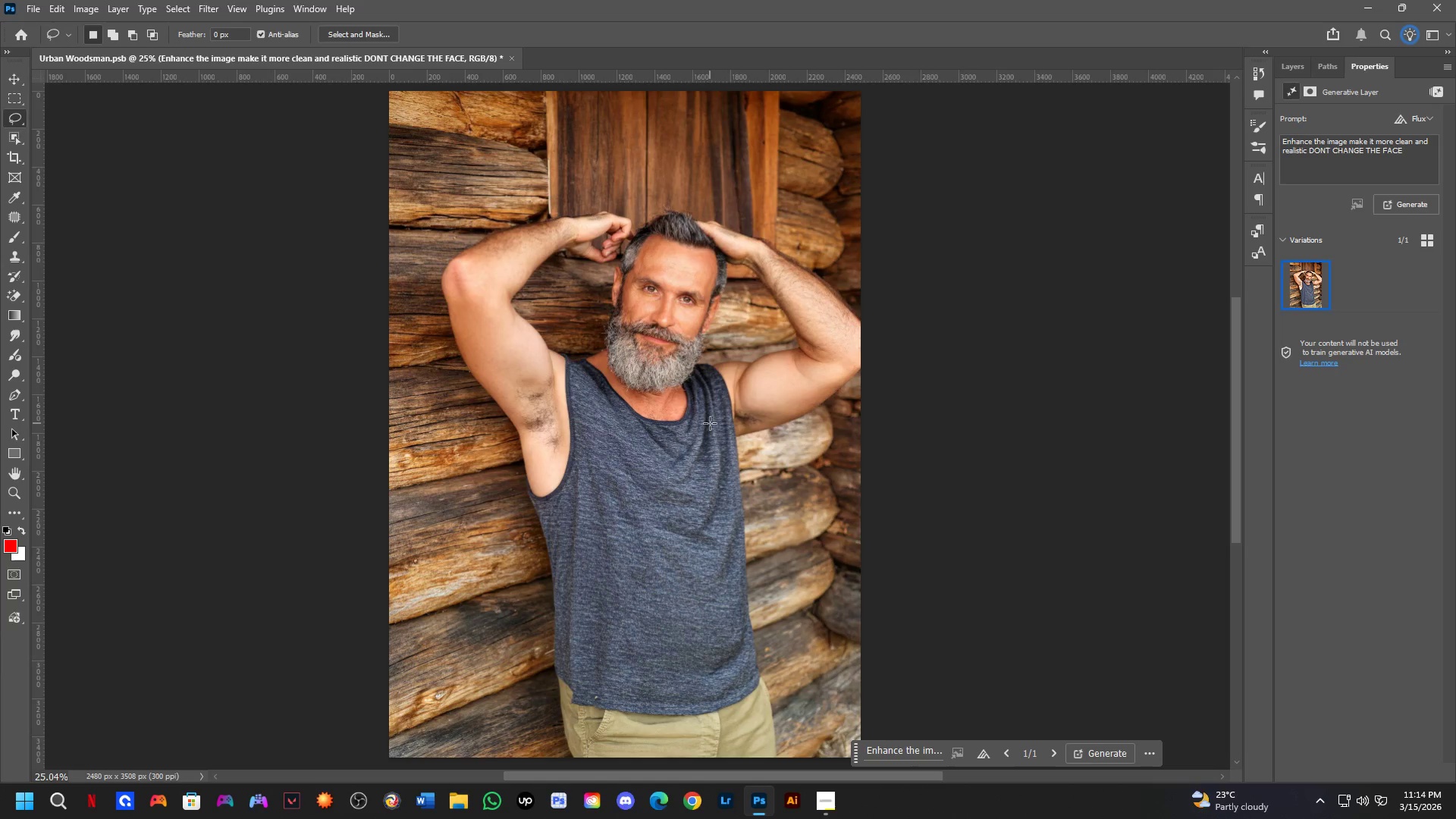 
scroll: coordinate [602, 413], scroll_direction: down, amount: 6.0
 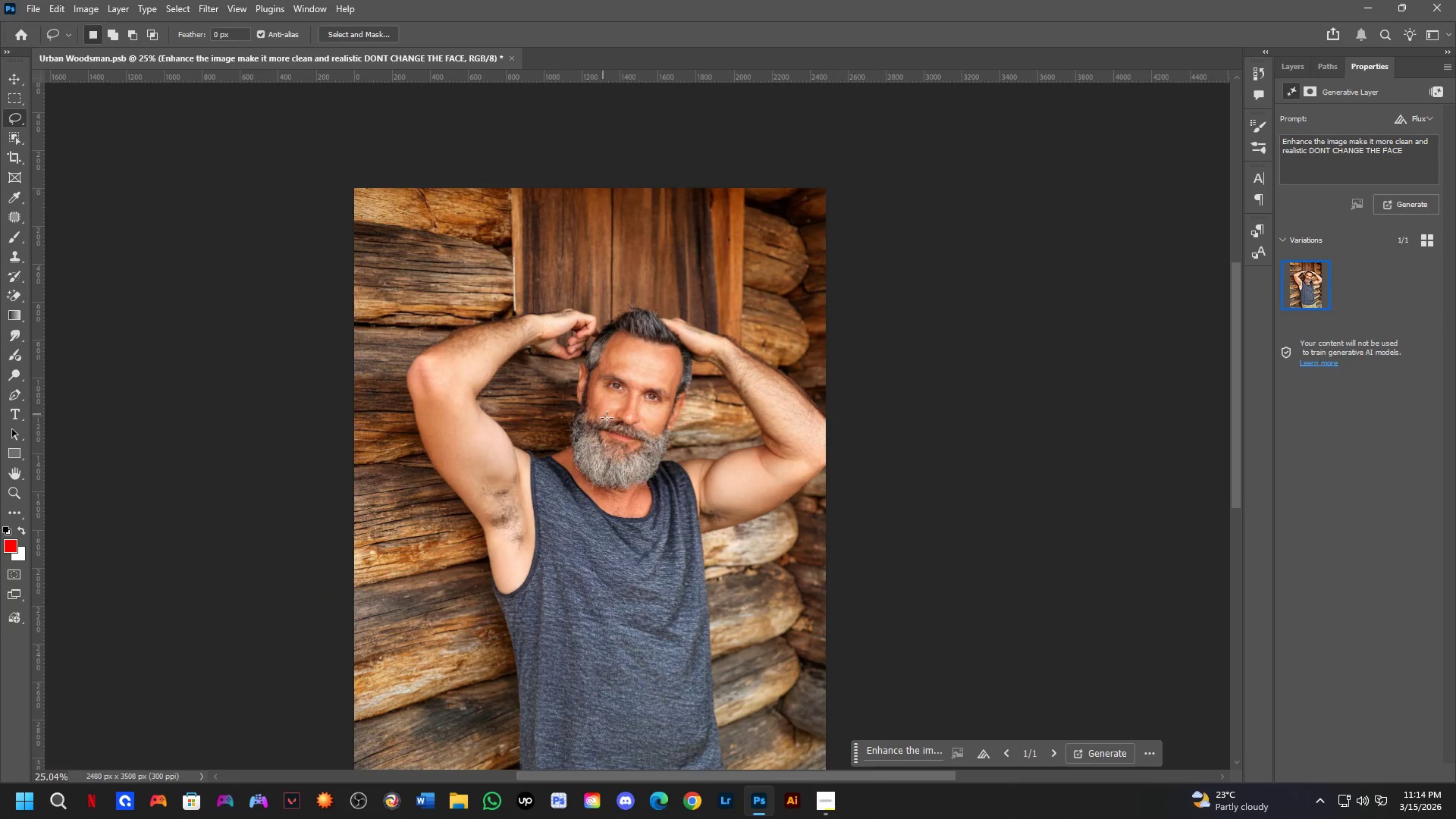 
wait(54.02)
 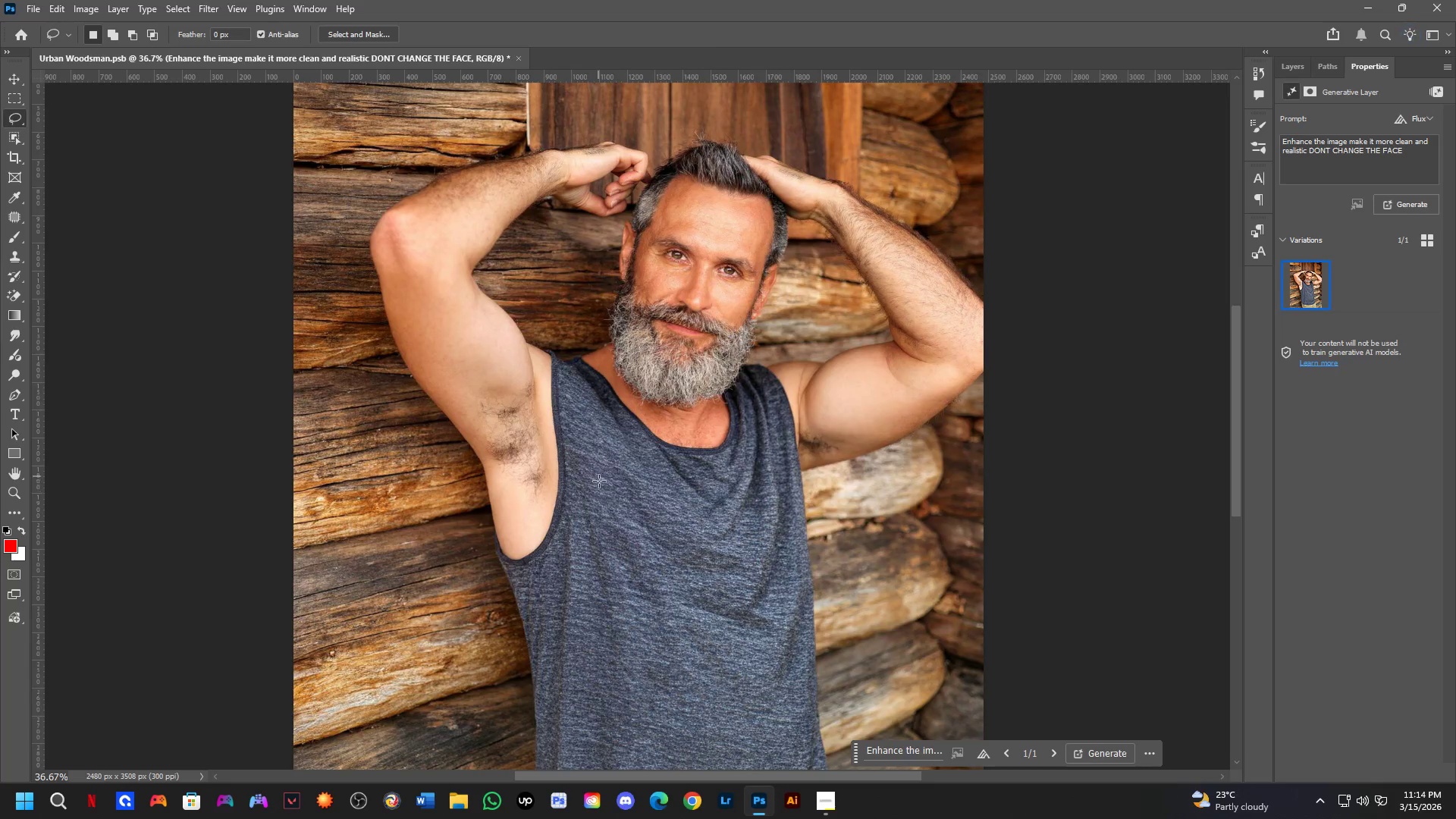 
hold_key(key=Space, duration=0.78)
 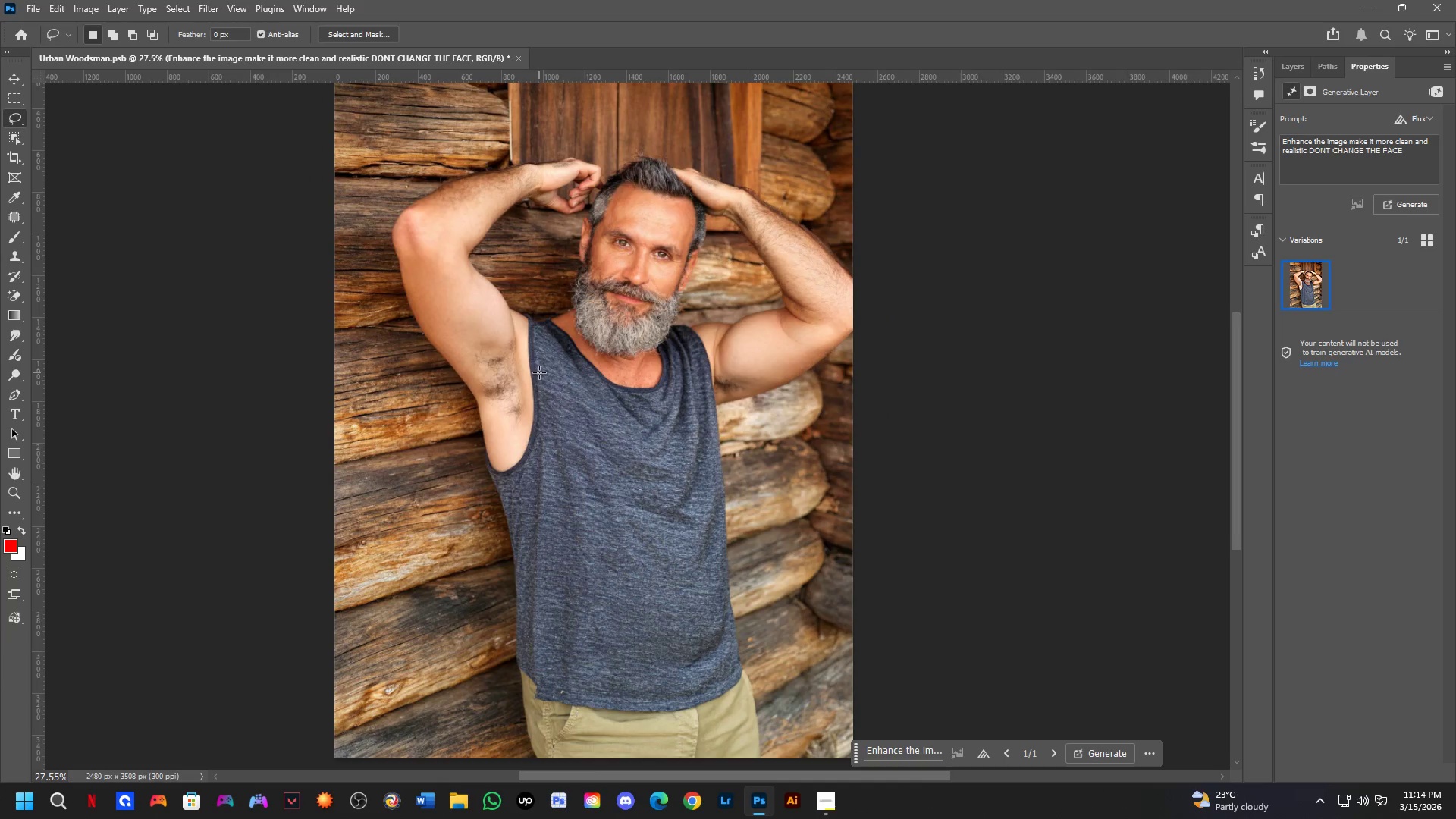 
left_click_drag(start_coordinate=[598, 463], to_coordinate=[570, 406])
 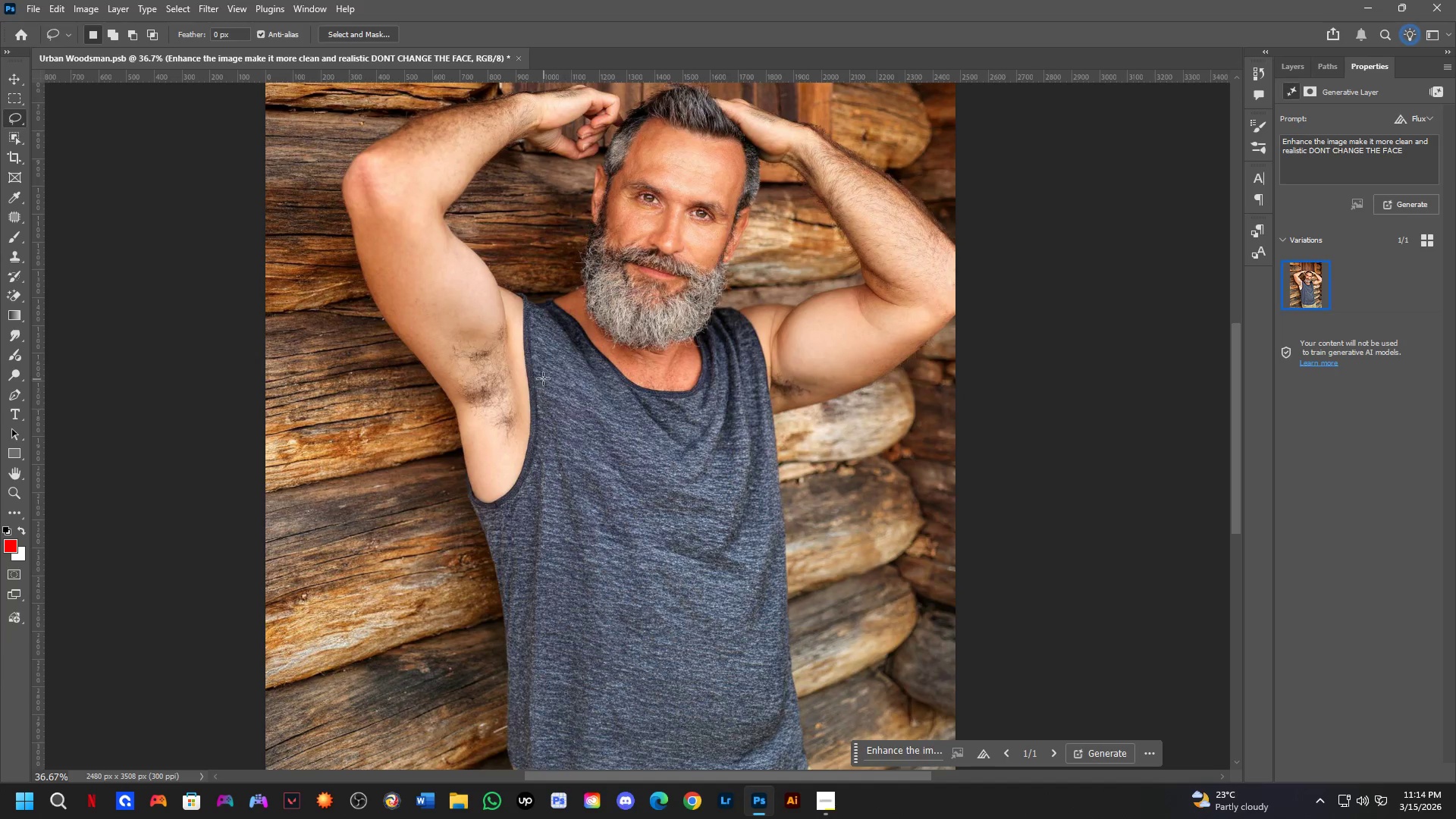 
scroll: coordinate [593, 369], scroll_direction: up, amount: 4.0
 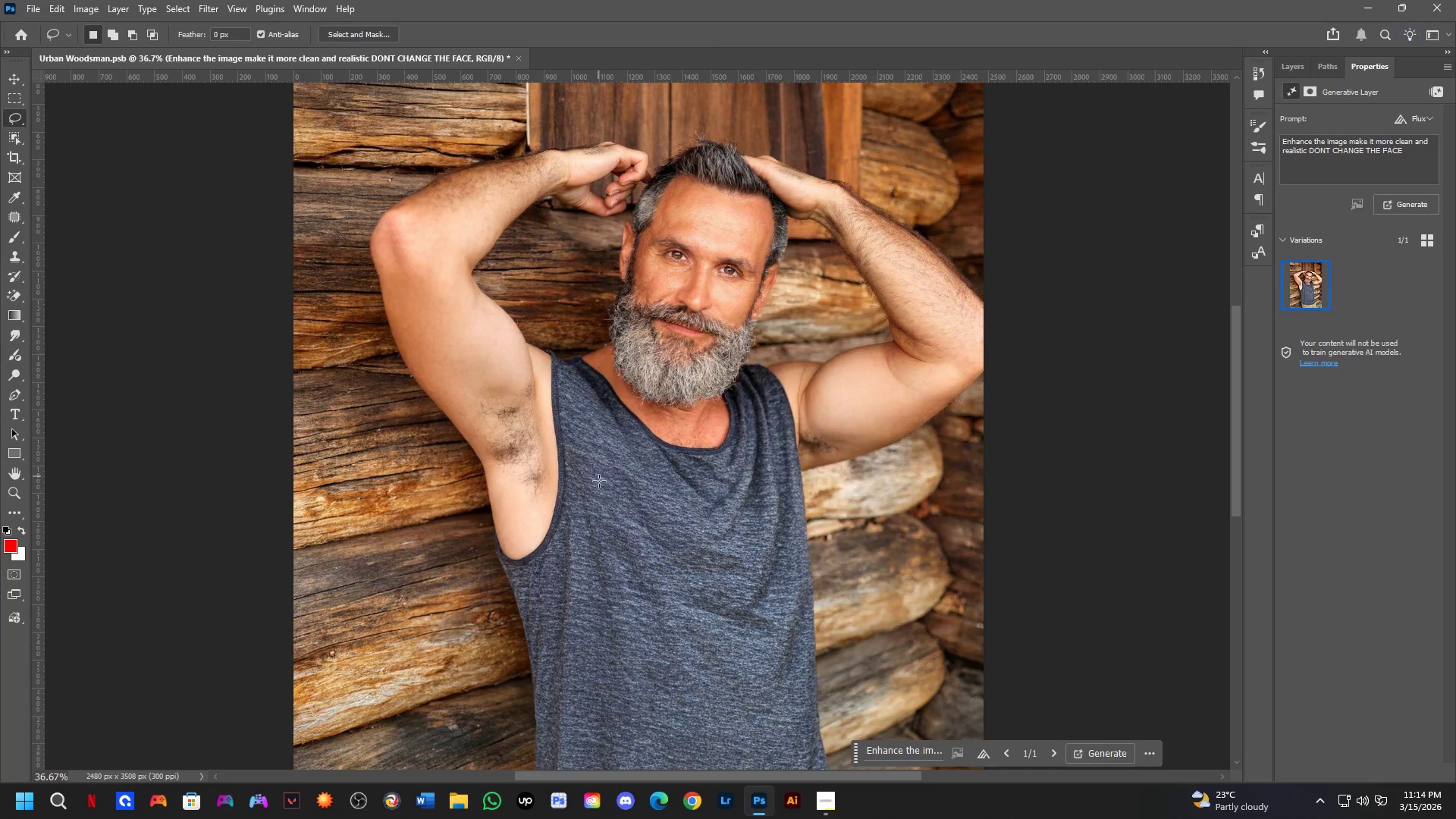 
hold_key(key=Space, duration=0.56)
 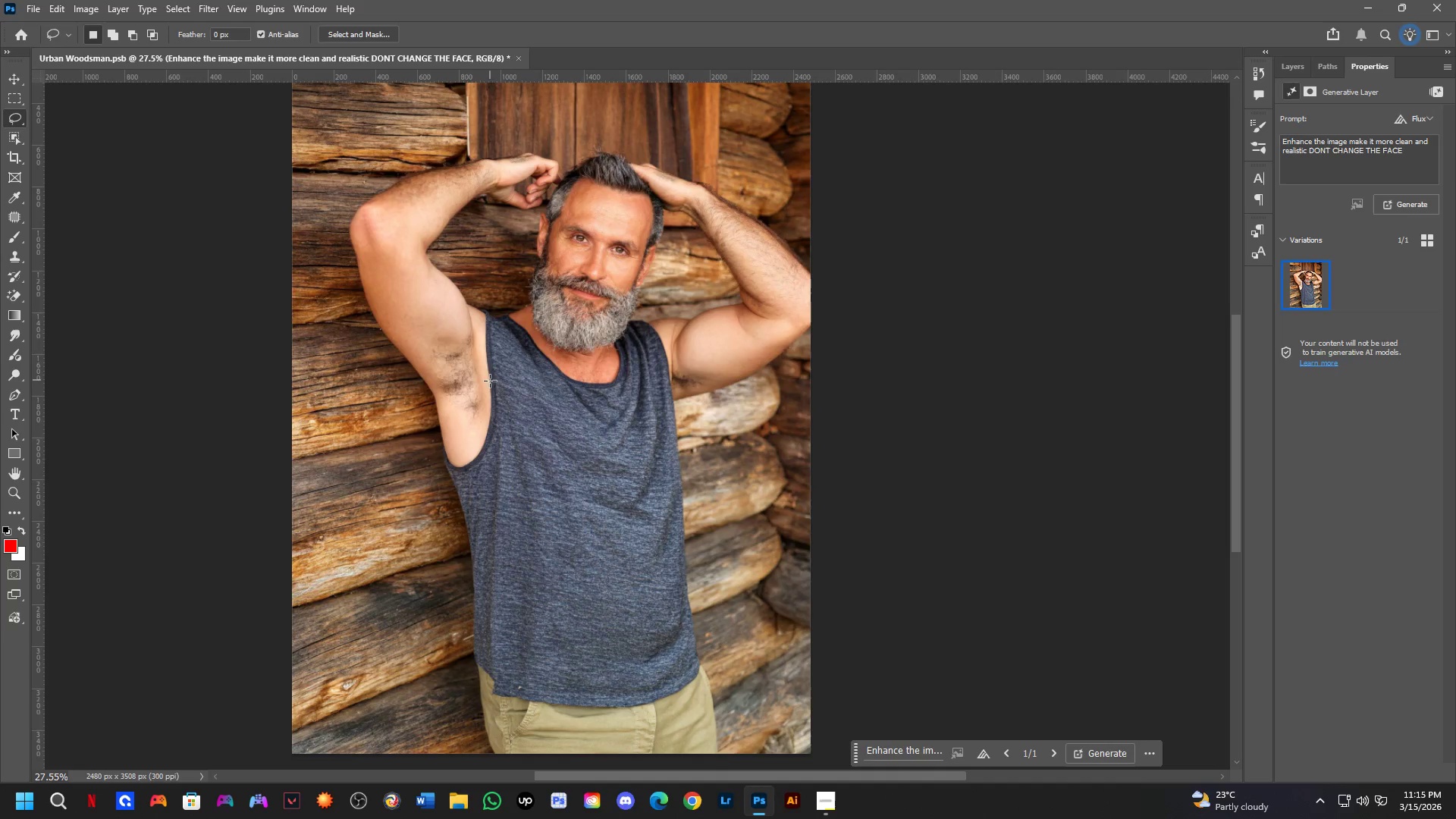 
left_click_drag(start_coordinate=[528, 411], to_coordinate=[503, 385])
 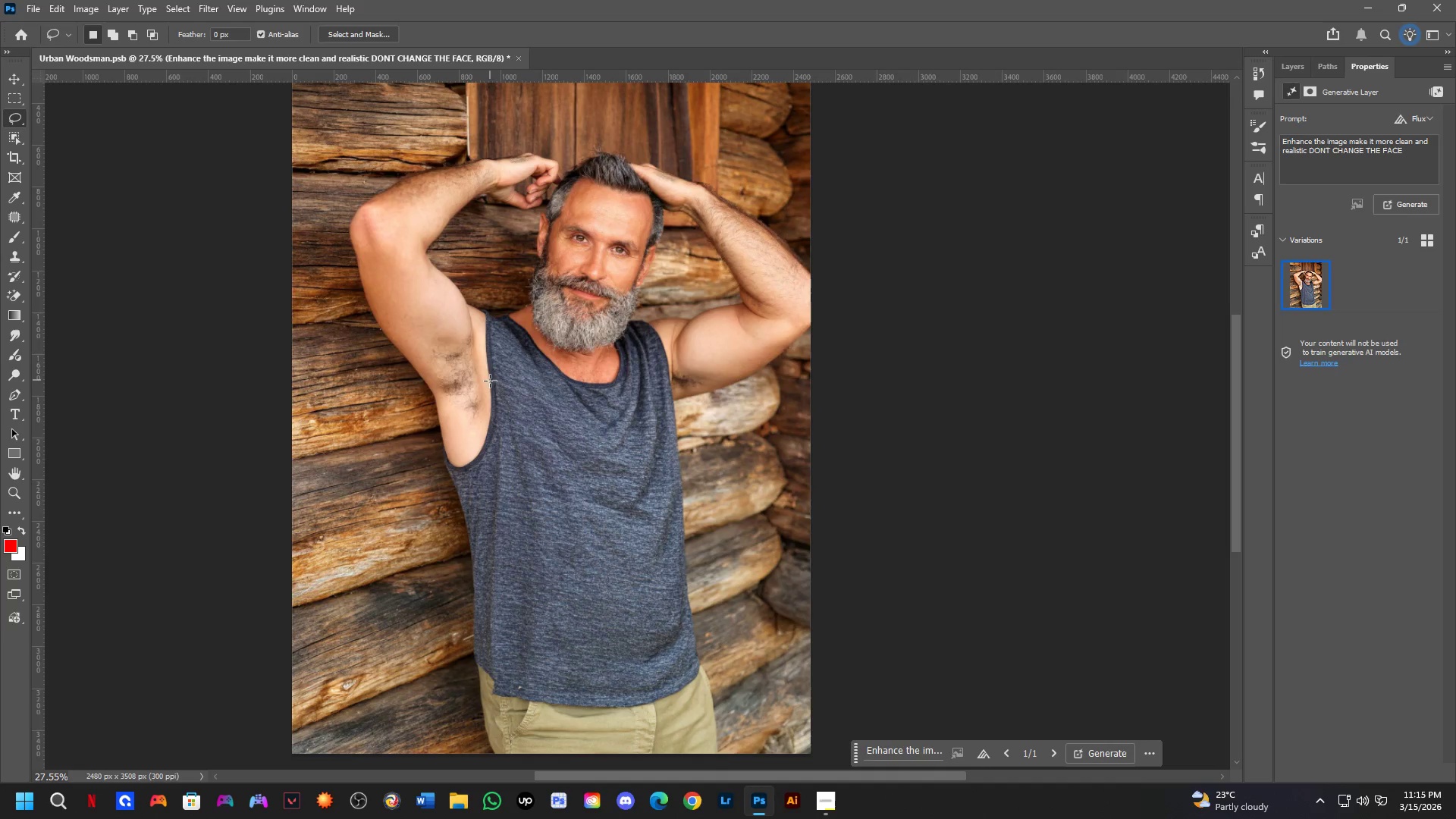 
scroll: coordinate [477, 381], scroll_direction: down, amount: 5.0
 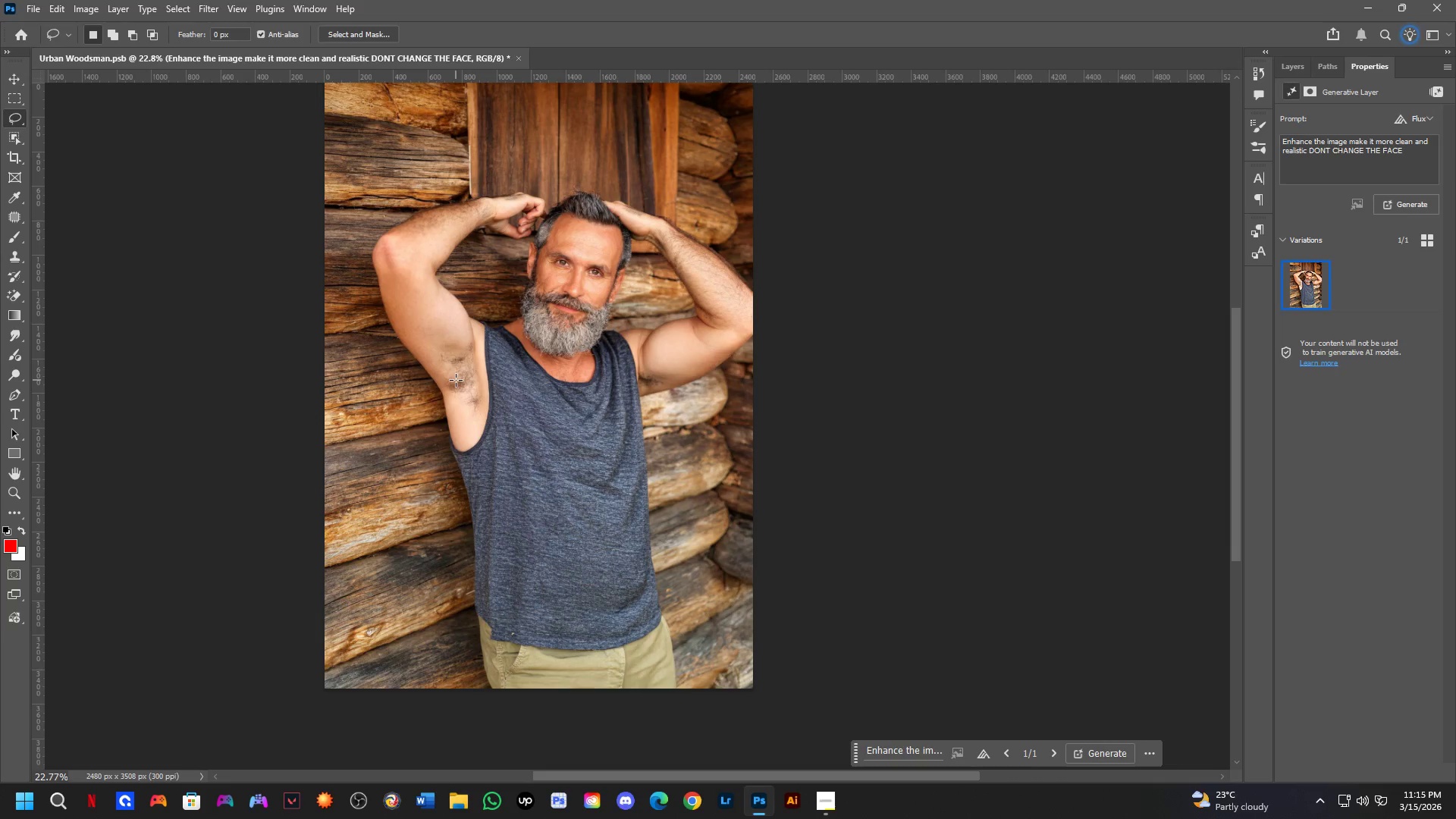 
wait(6.96)
 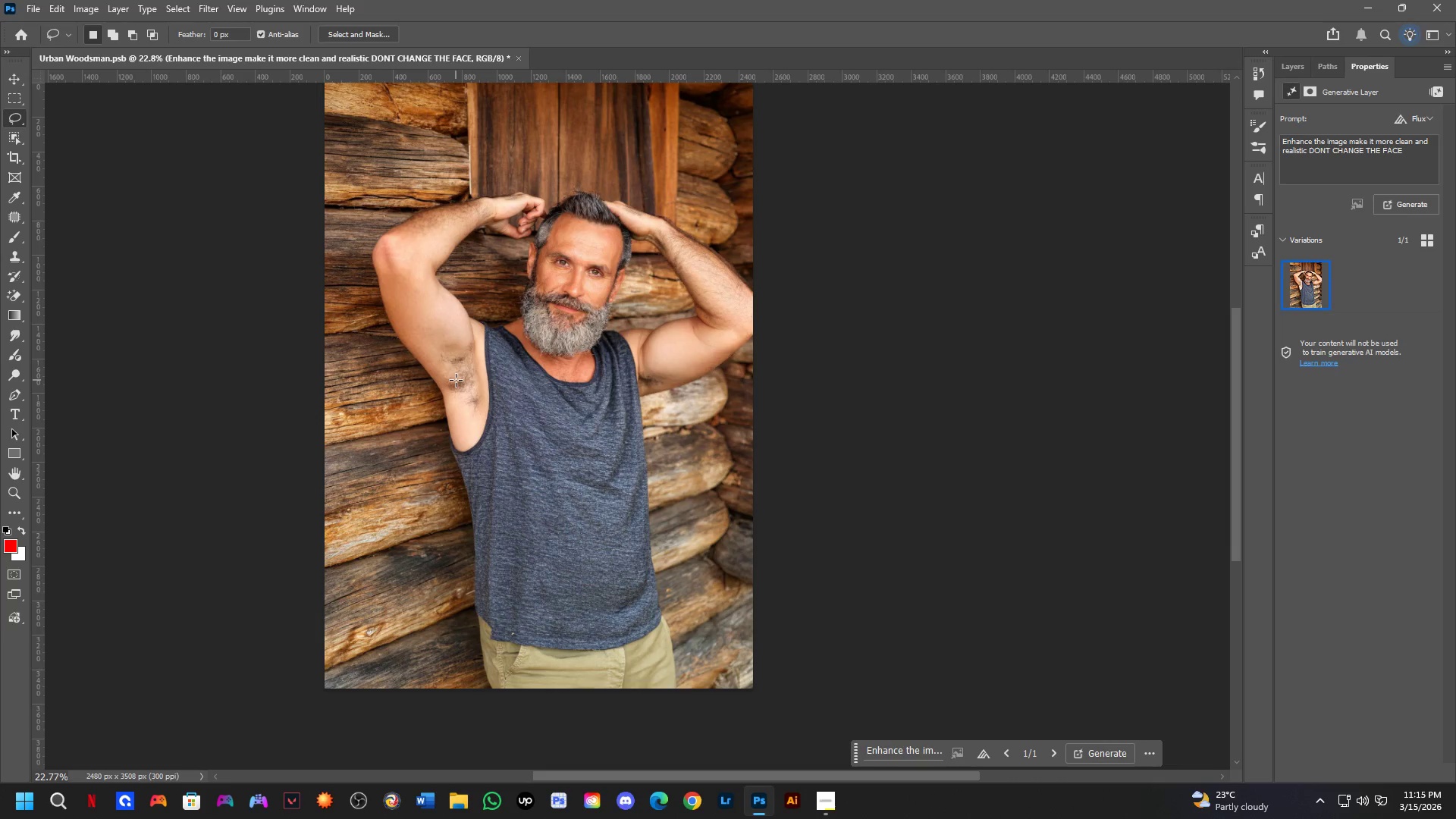 
hold_key(key=Space, duration=1.05)
 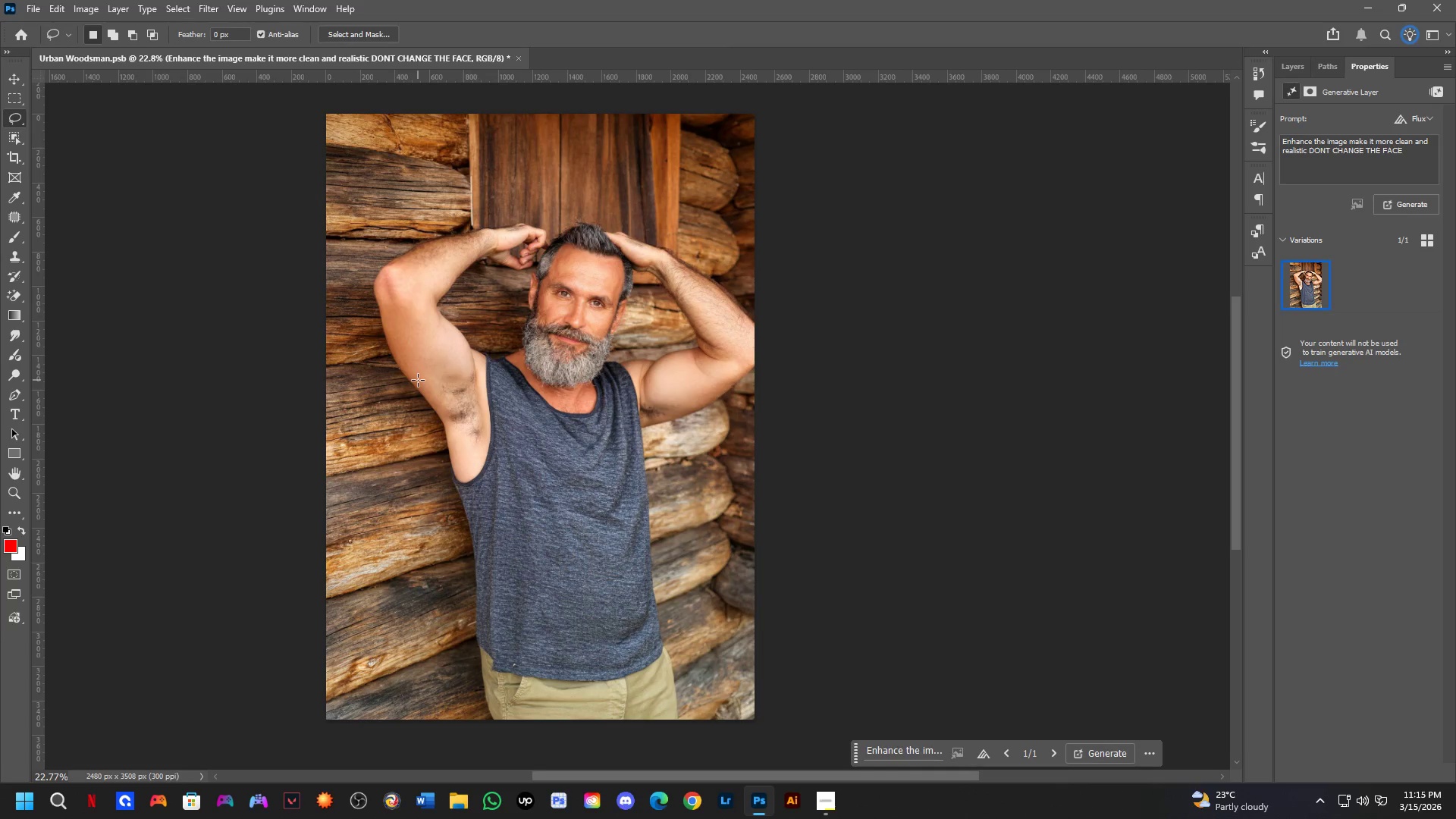 
left_click_drag(start_coordinate=[448, 353], to_coordinate=[450, 384])
 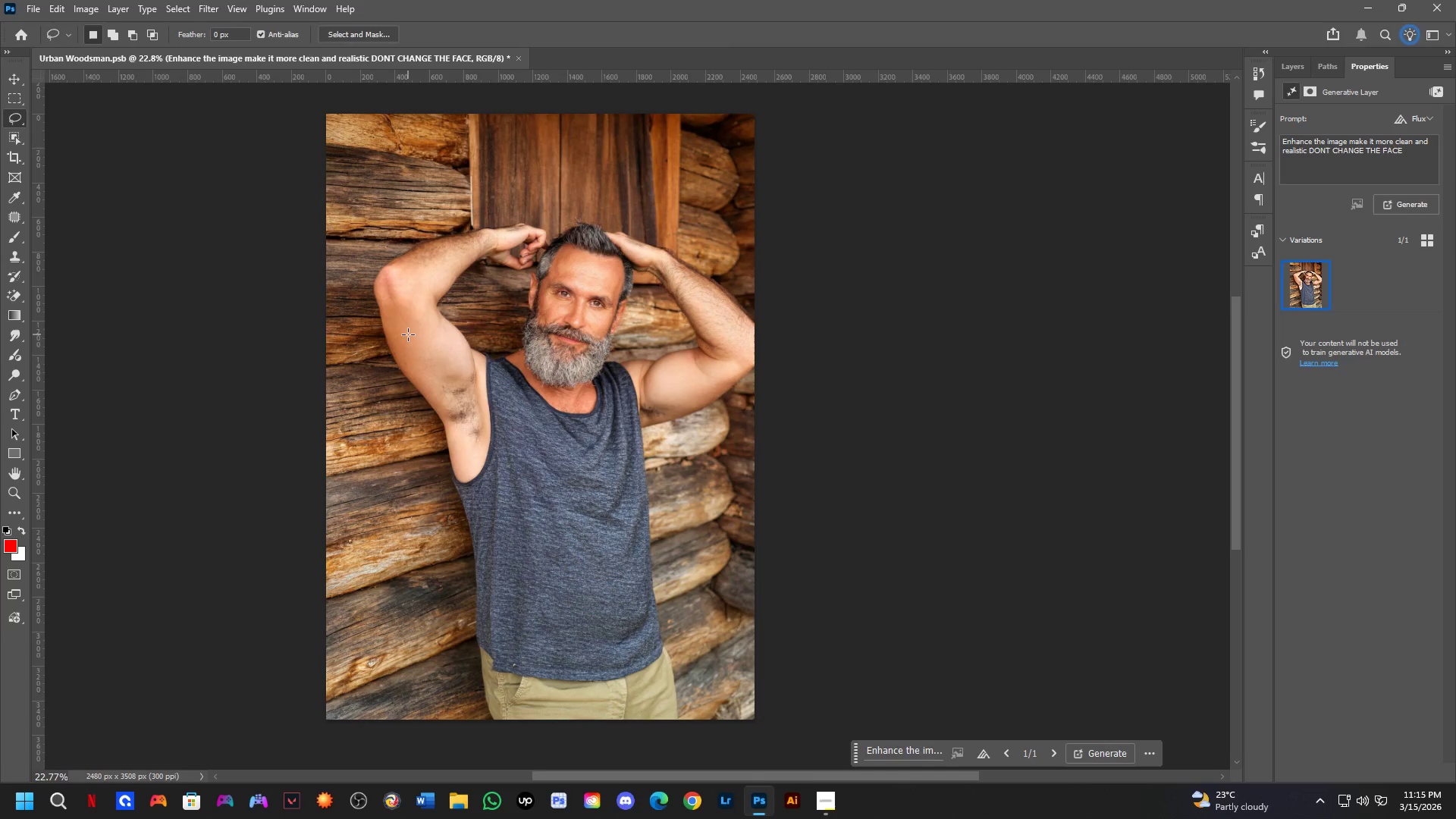 
hold_key(key=Space, duration=0.55)
 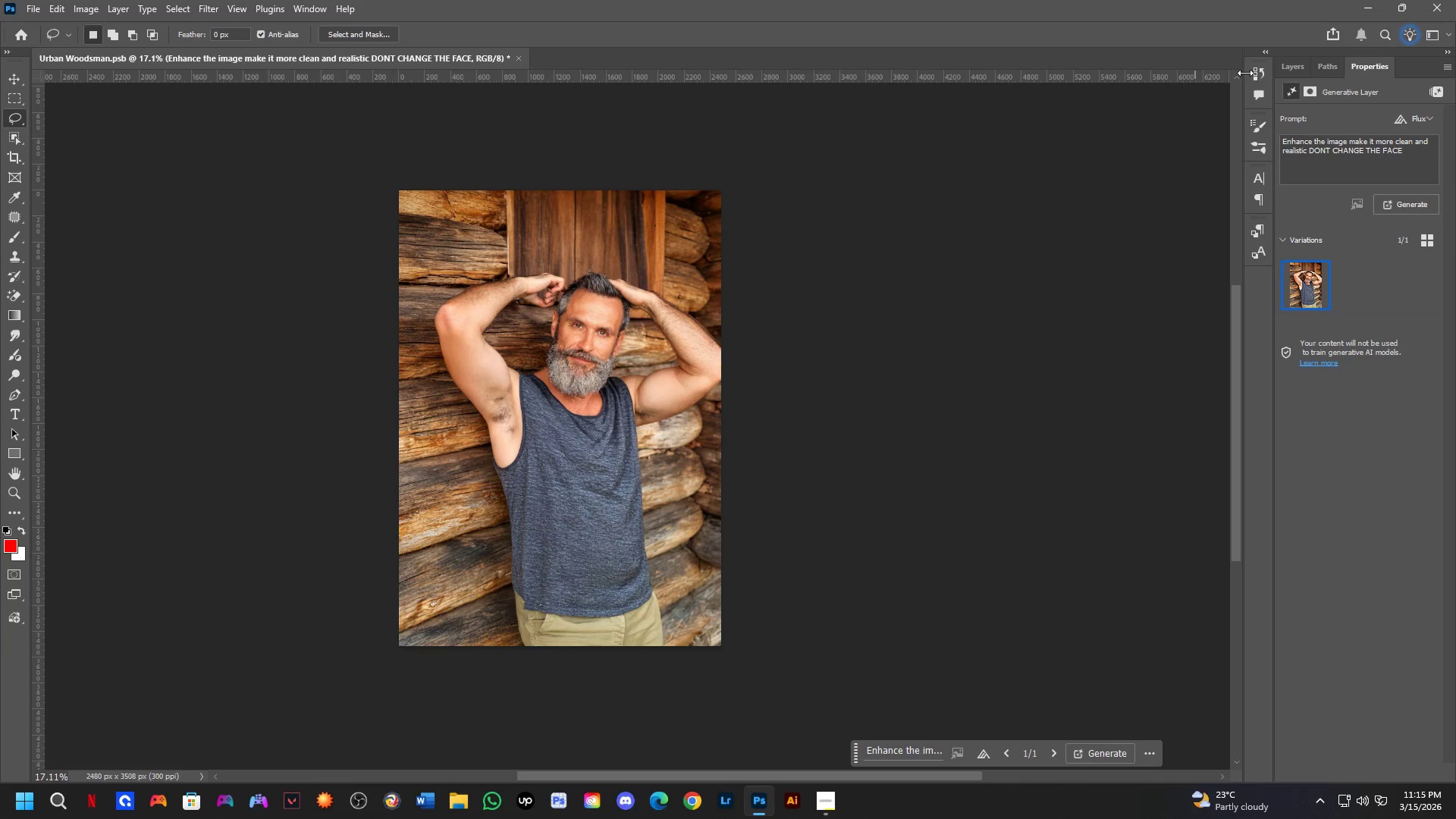 
left_click_drag(start_coordinate=[417, 338], to_coordinate=[470, 363])
 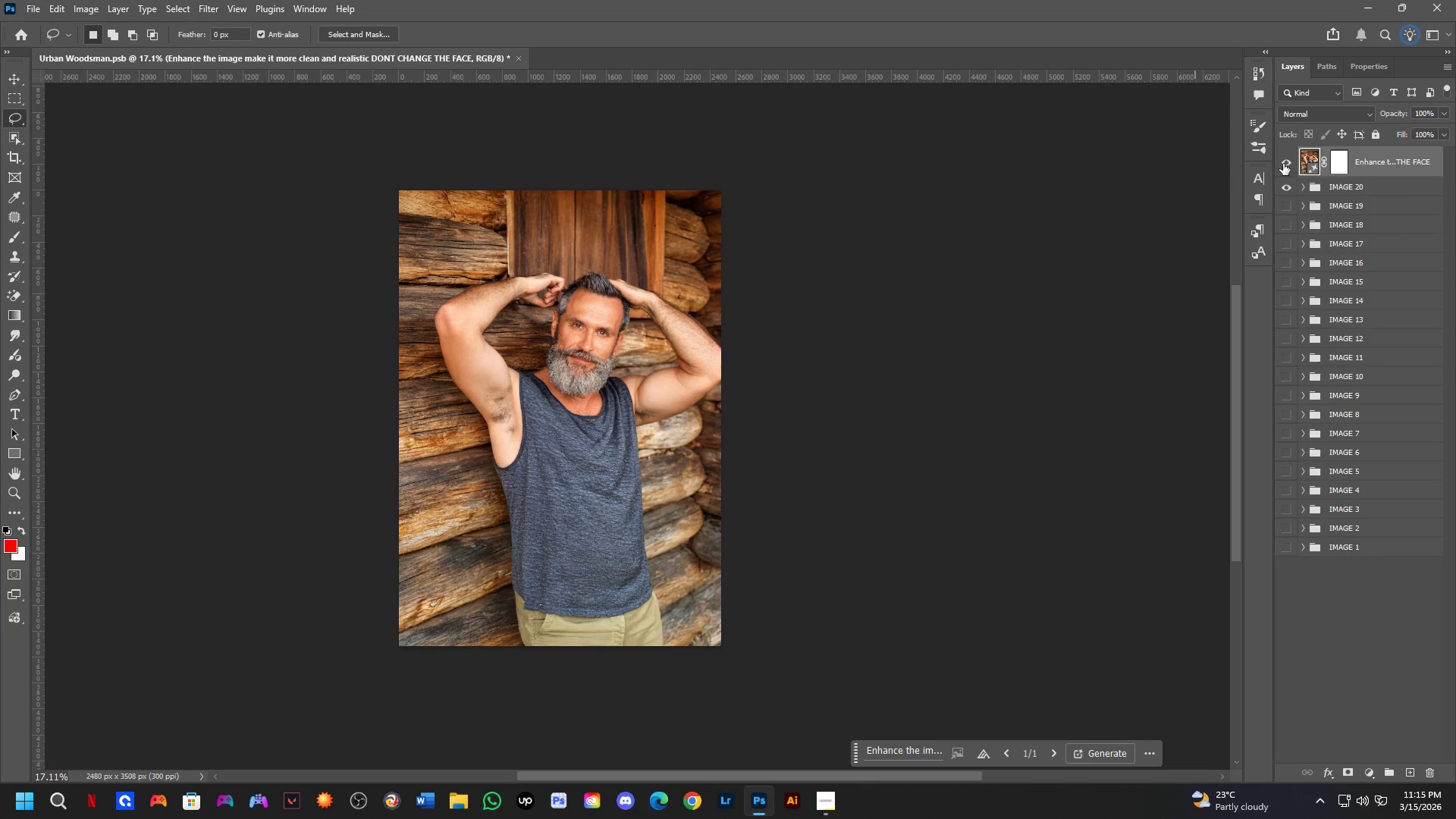 
scroll: coordinate [406, 321], scroll_direction: down, amount: 3.0
 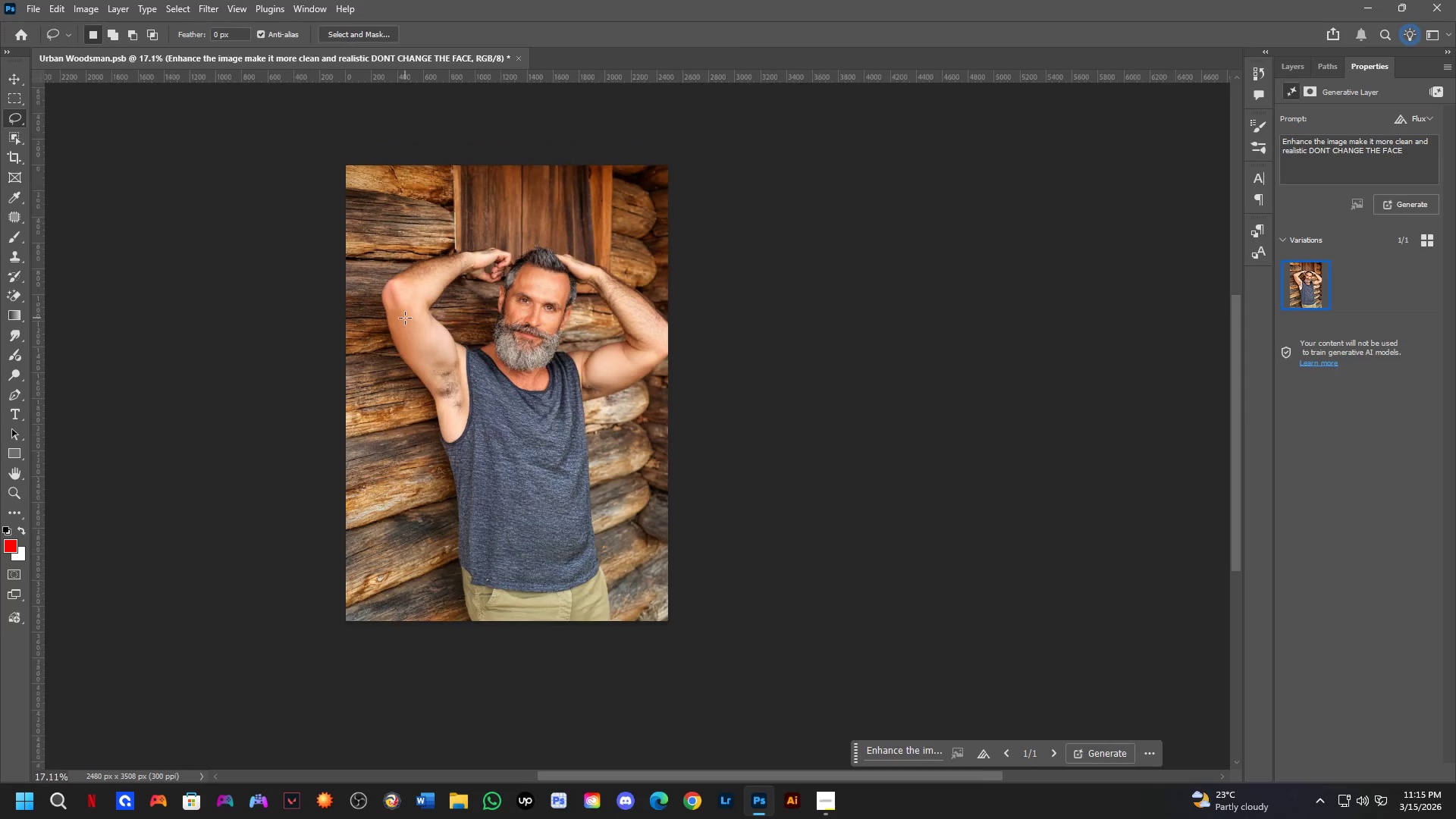 
double_click([1283, 164])
 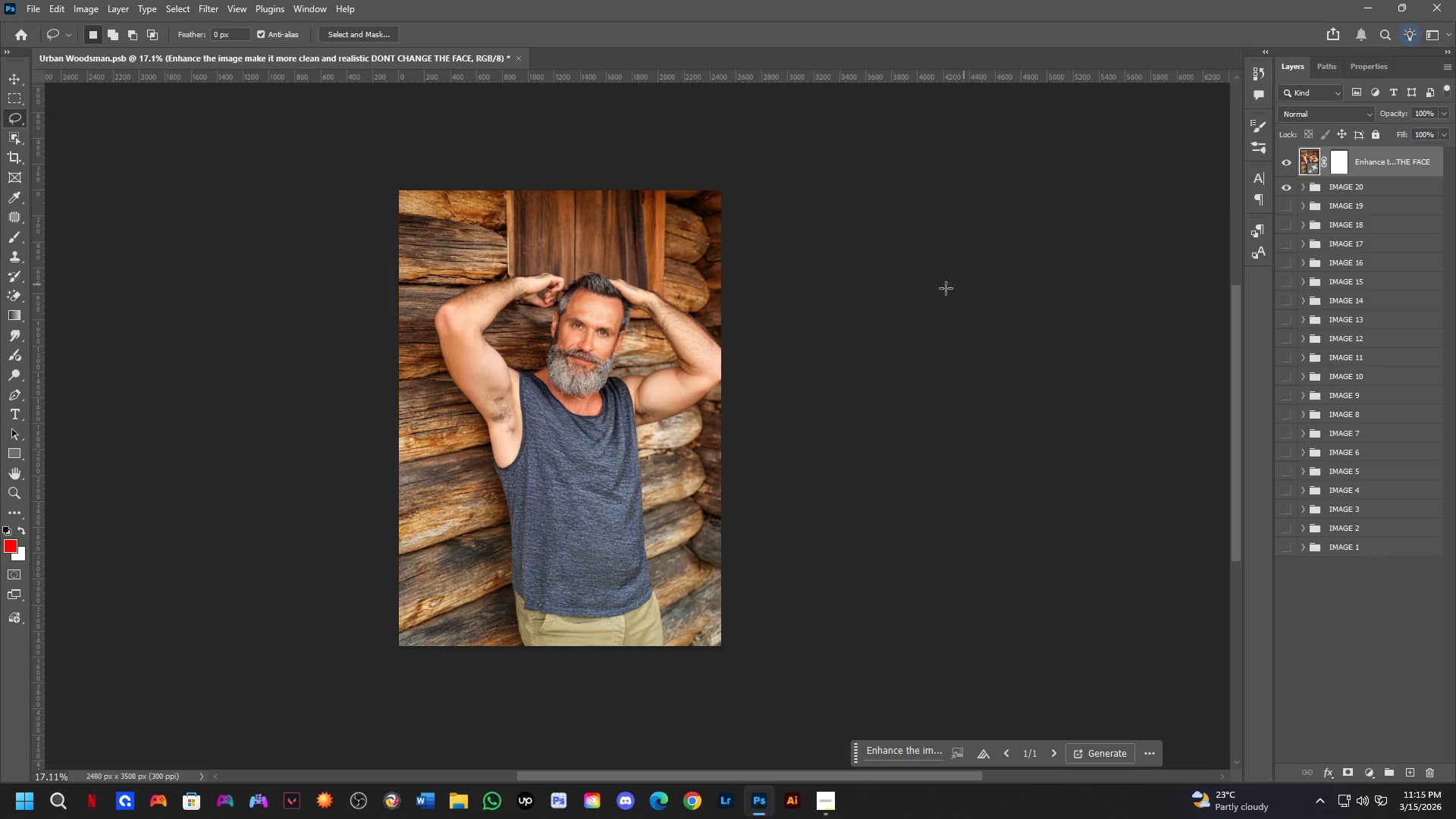 
key(Shift+ShiftLeft)
 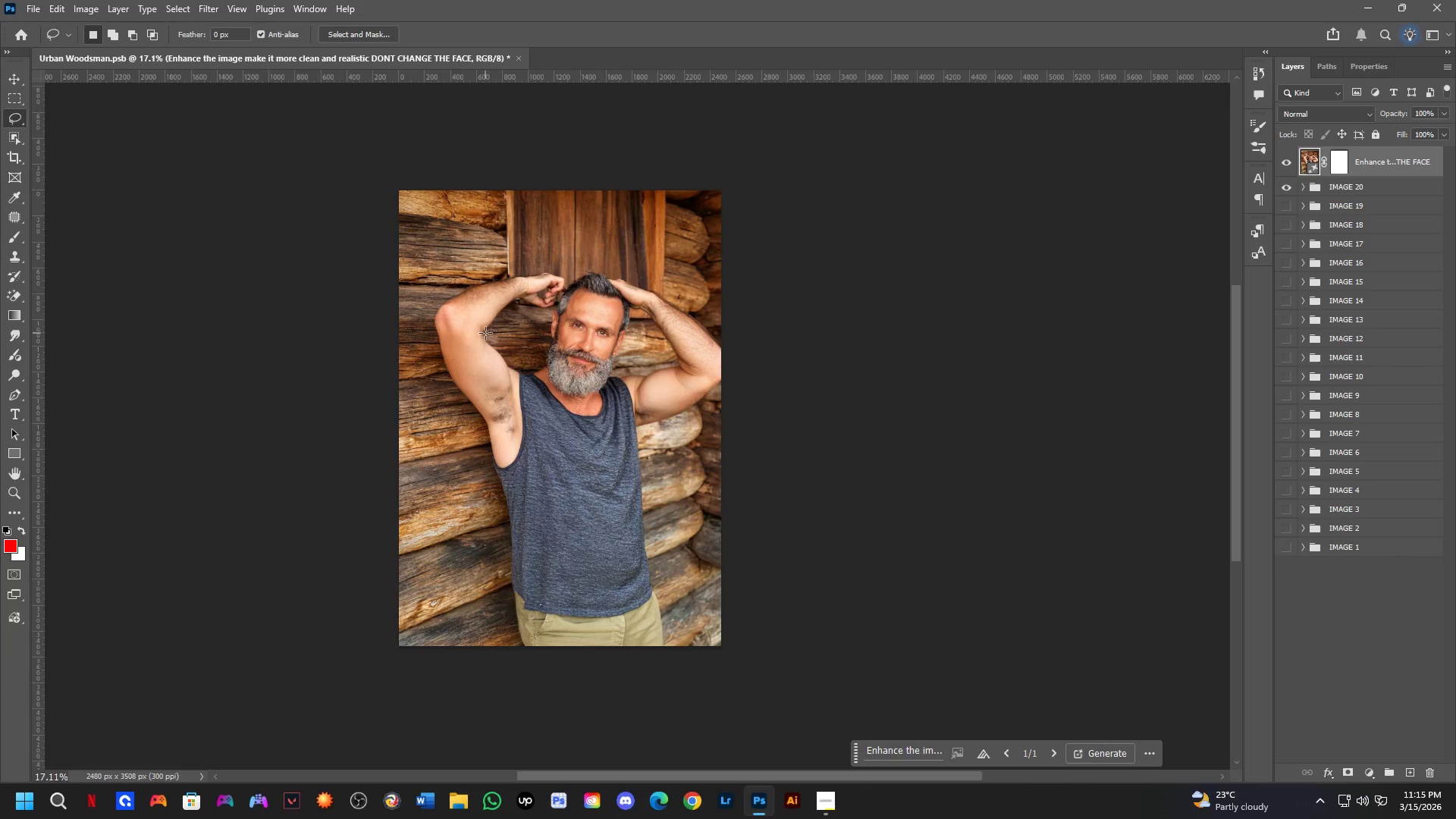 
hold_key(key=Space, duration=0.52)
 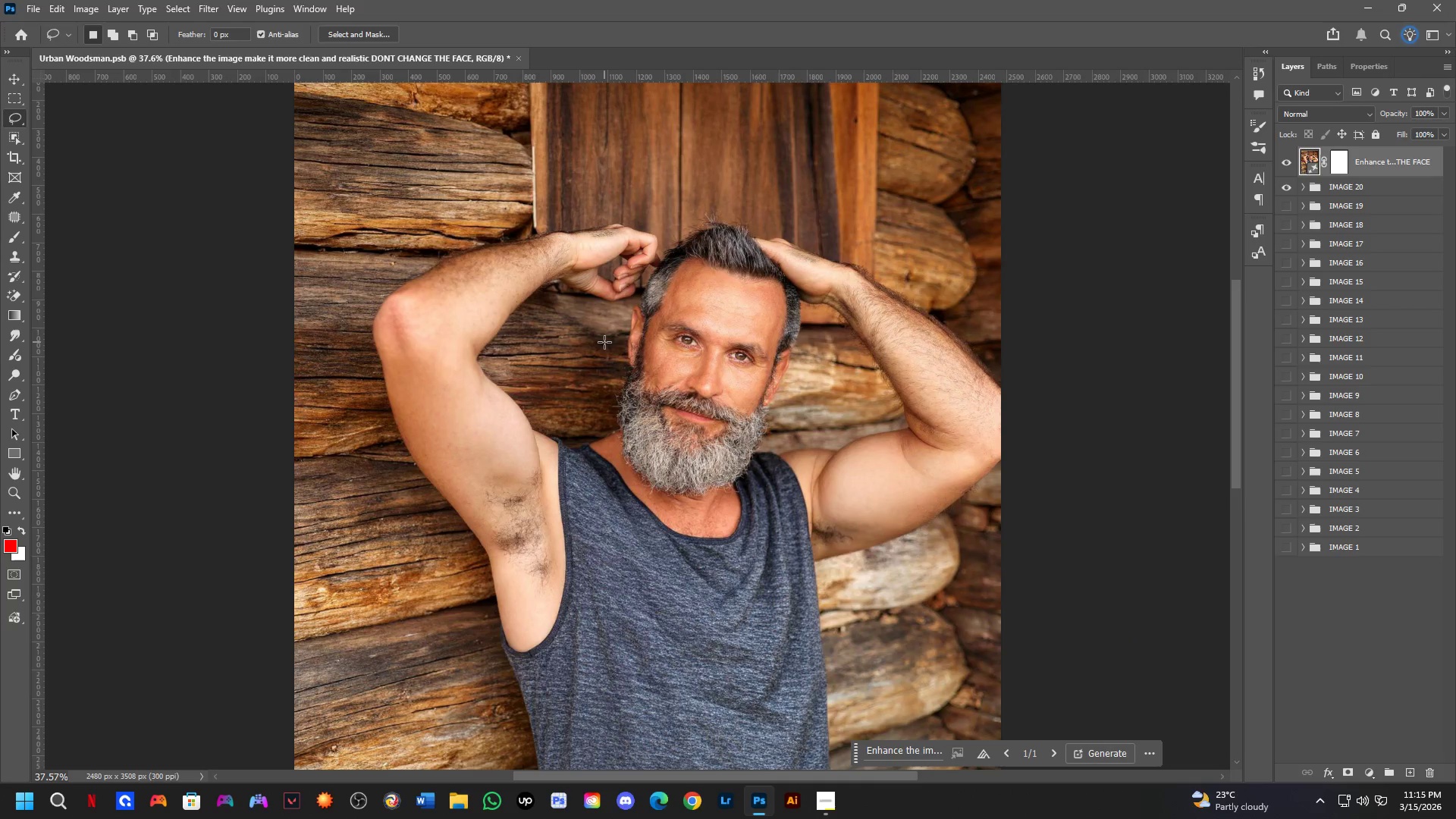 
left_click_drag(start_coordinate=[604, 319], to_coordinate=[599, 343])
 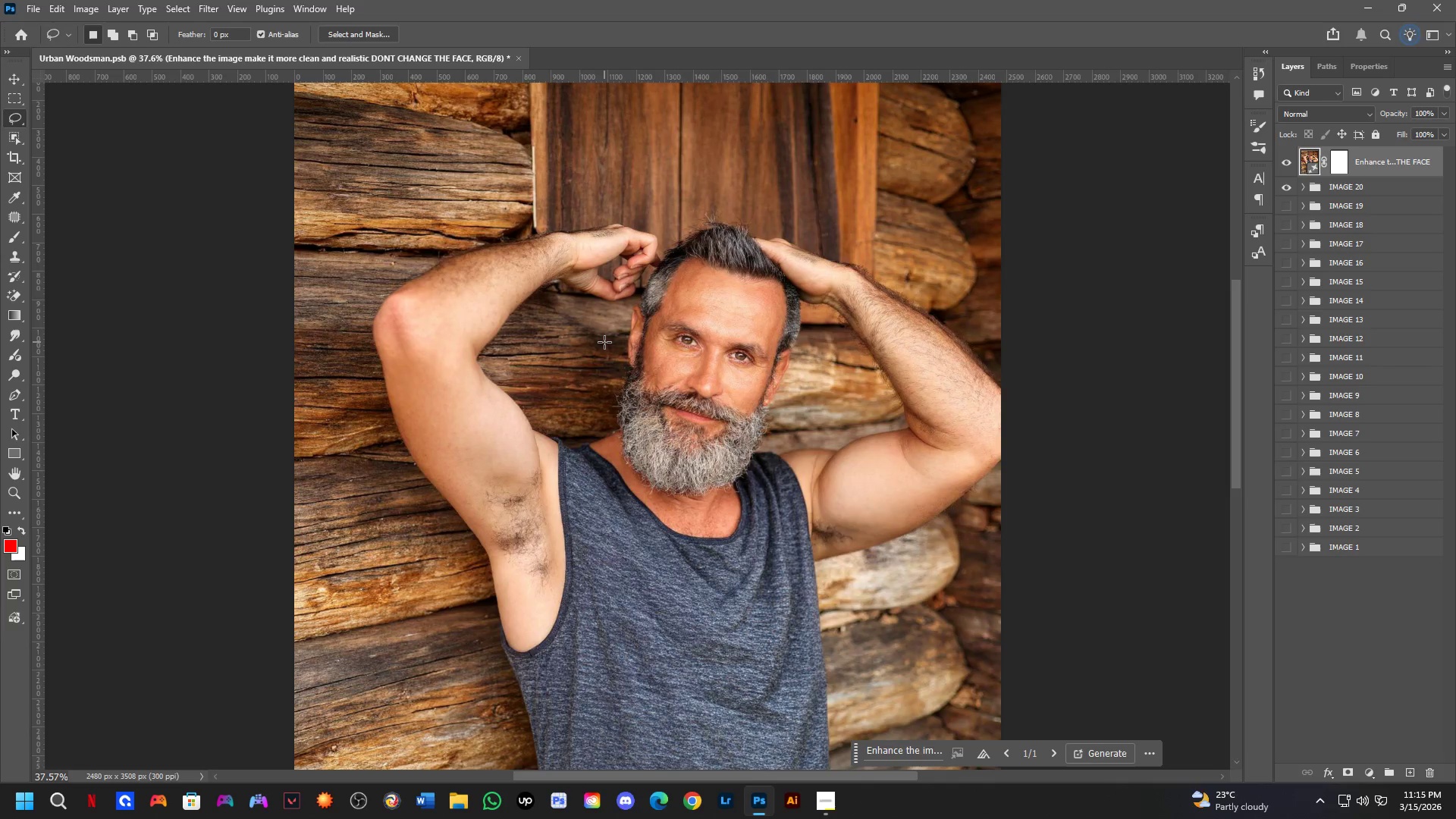 
scroll: coordinate [496, 333], scroll_direction: none, amount: 0.0
 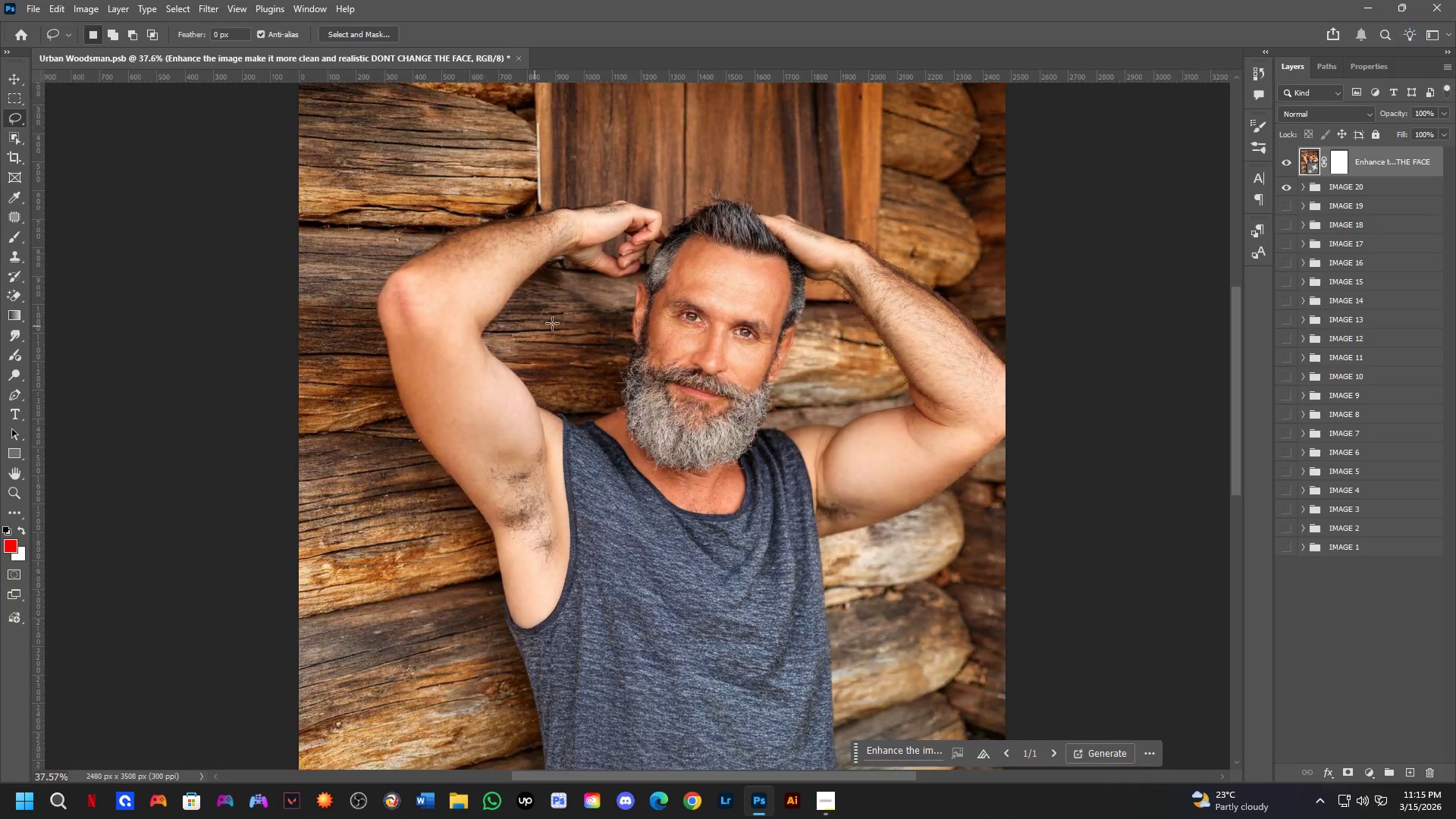 
wait(5.5)
 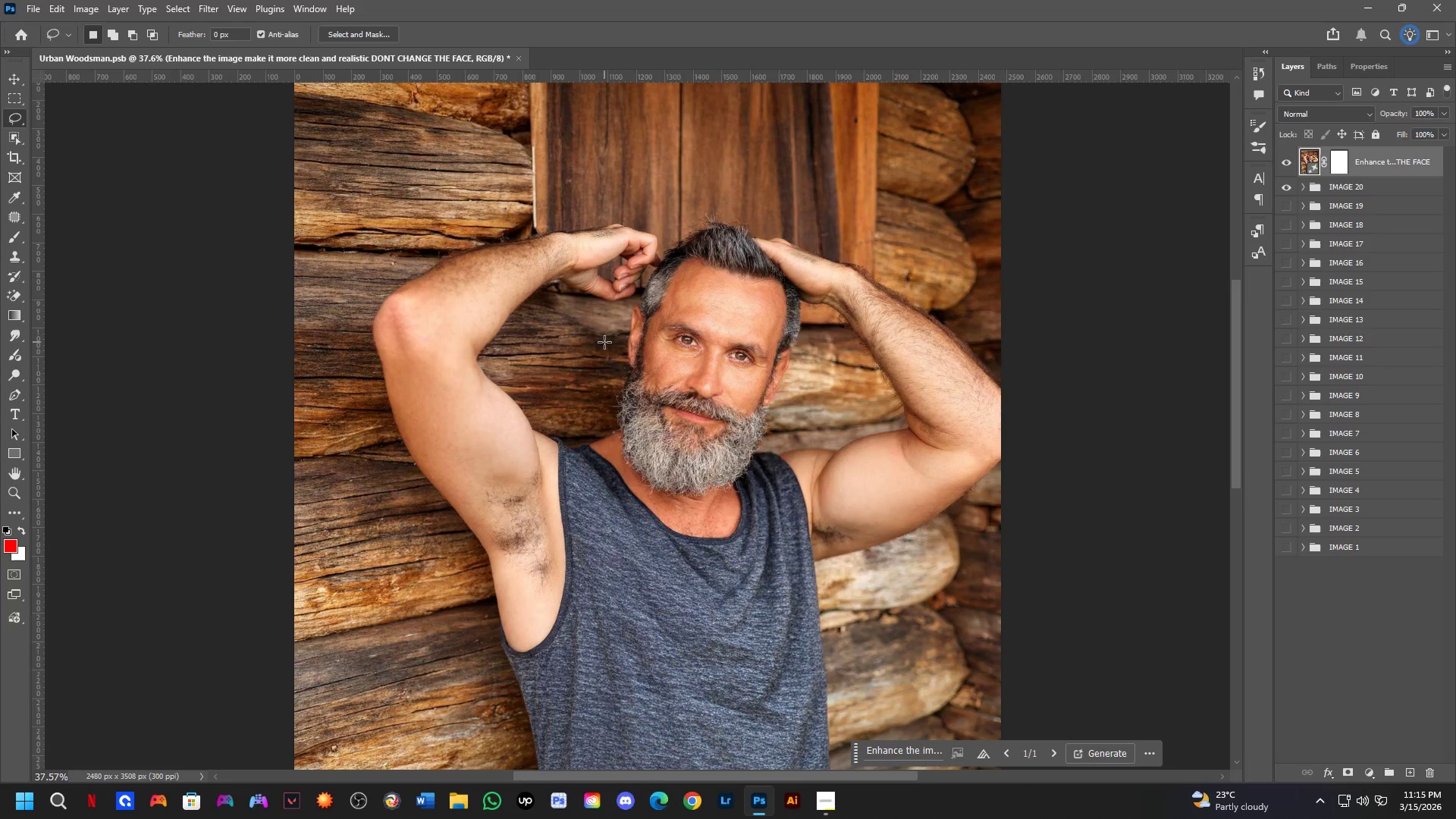 
scroll: coordinate [623, 254], scroll_direction: up, amount: 10.0
 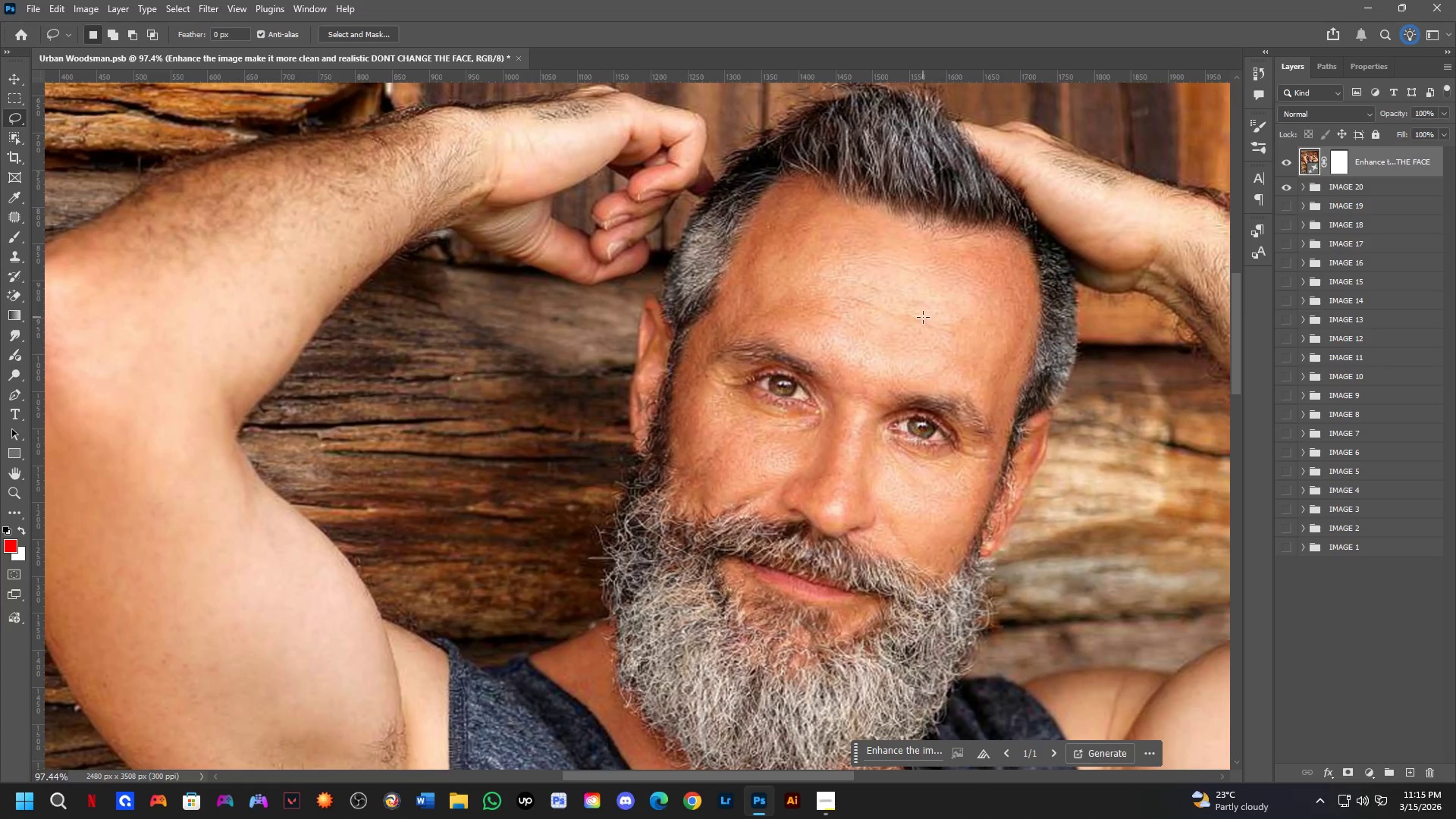 
key(L)
 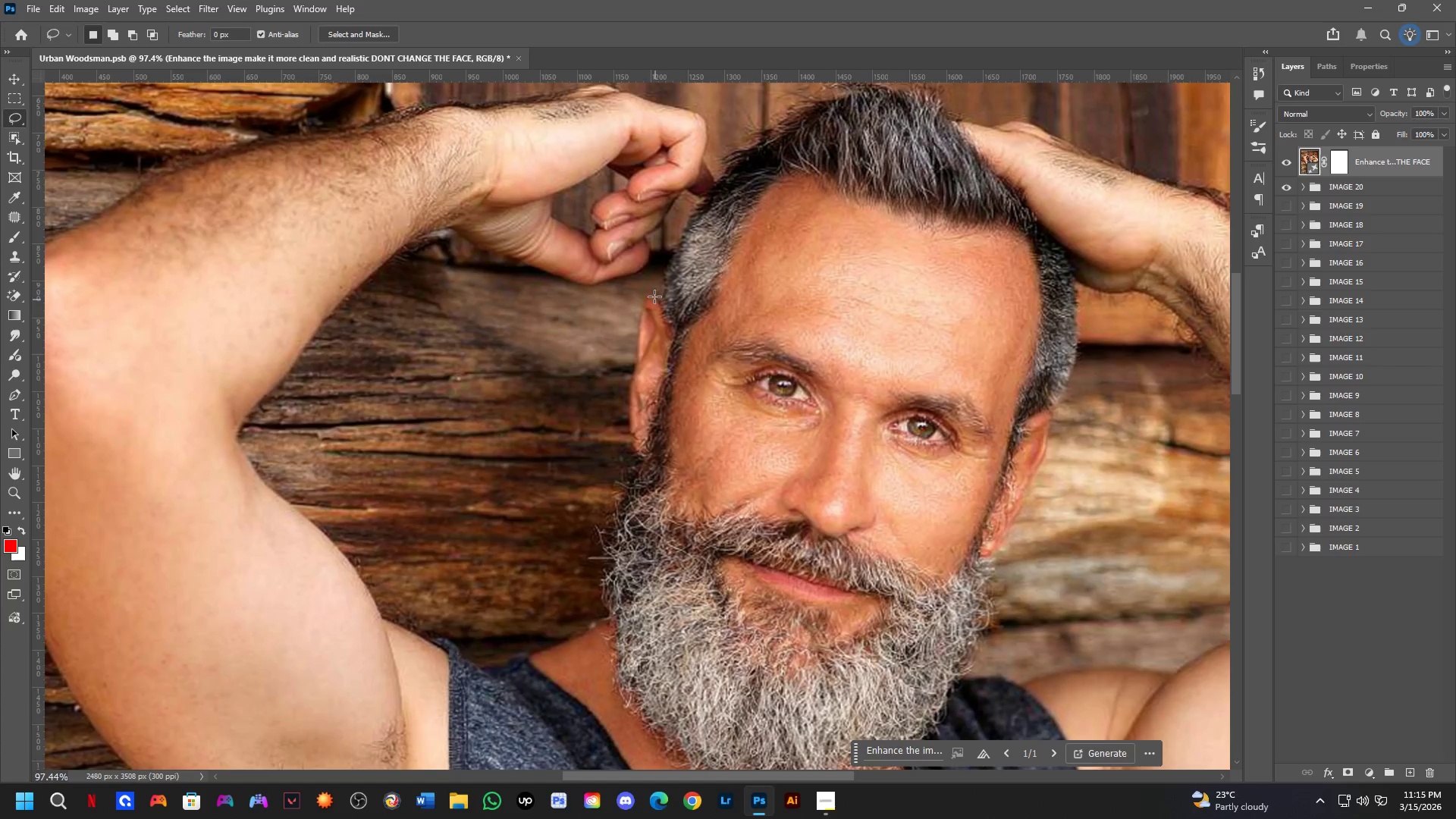 
key(CapsLock)
 